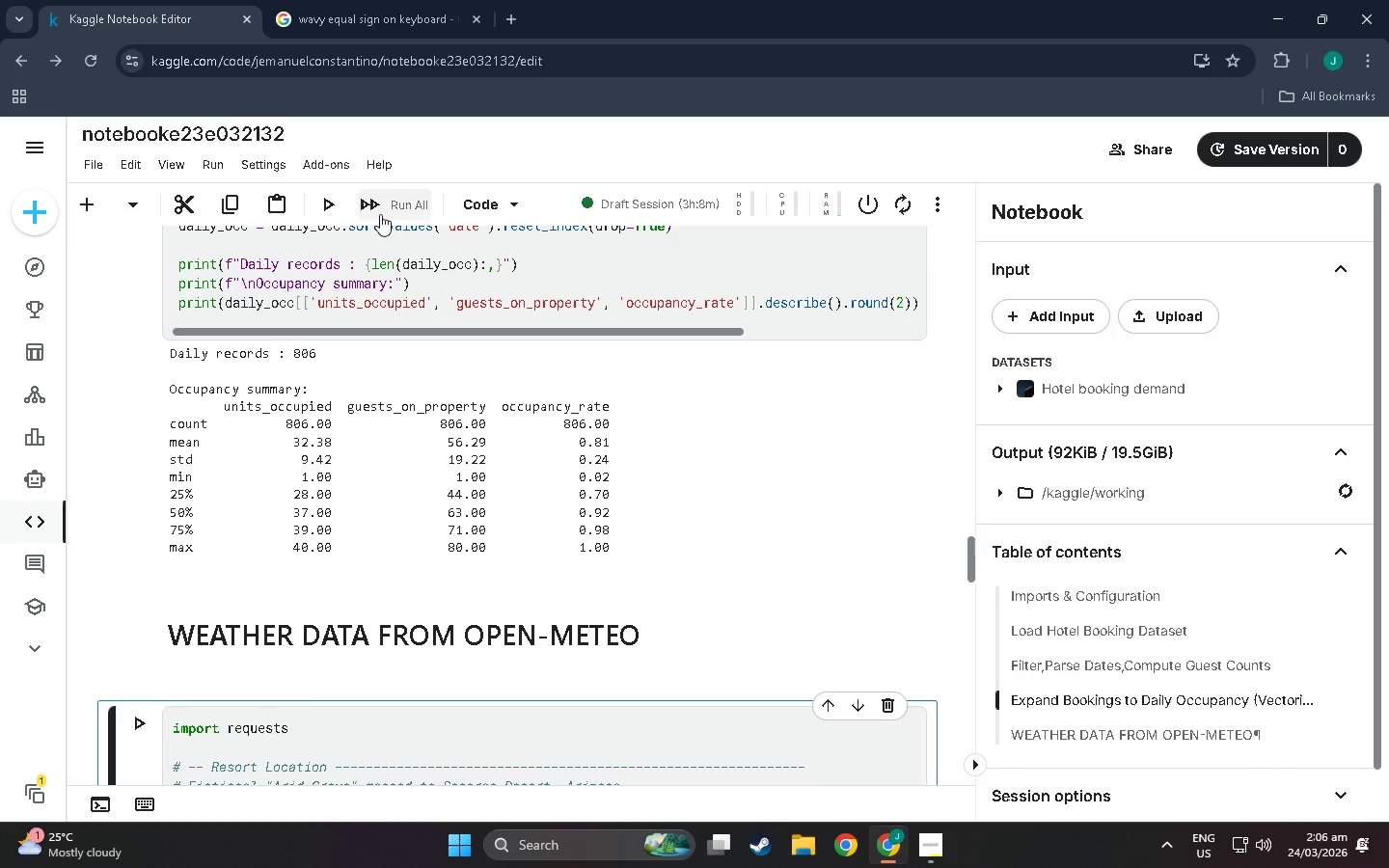 
left_click([371, 205])
 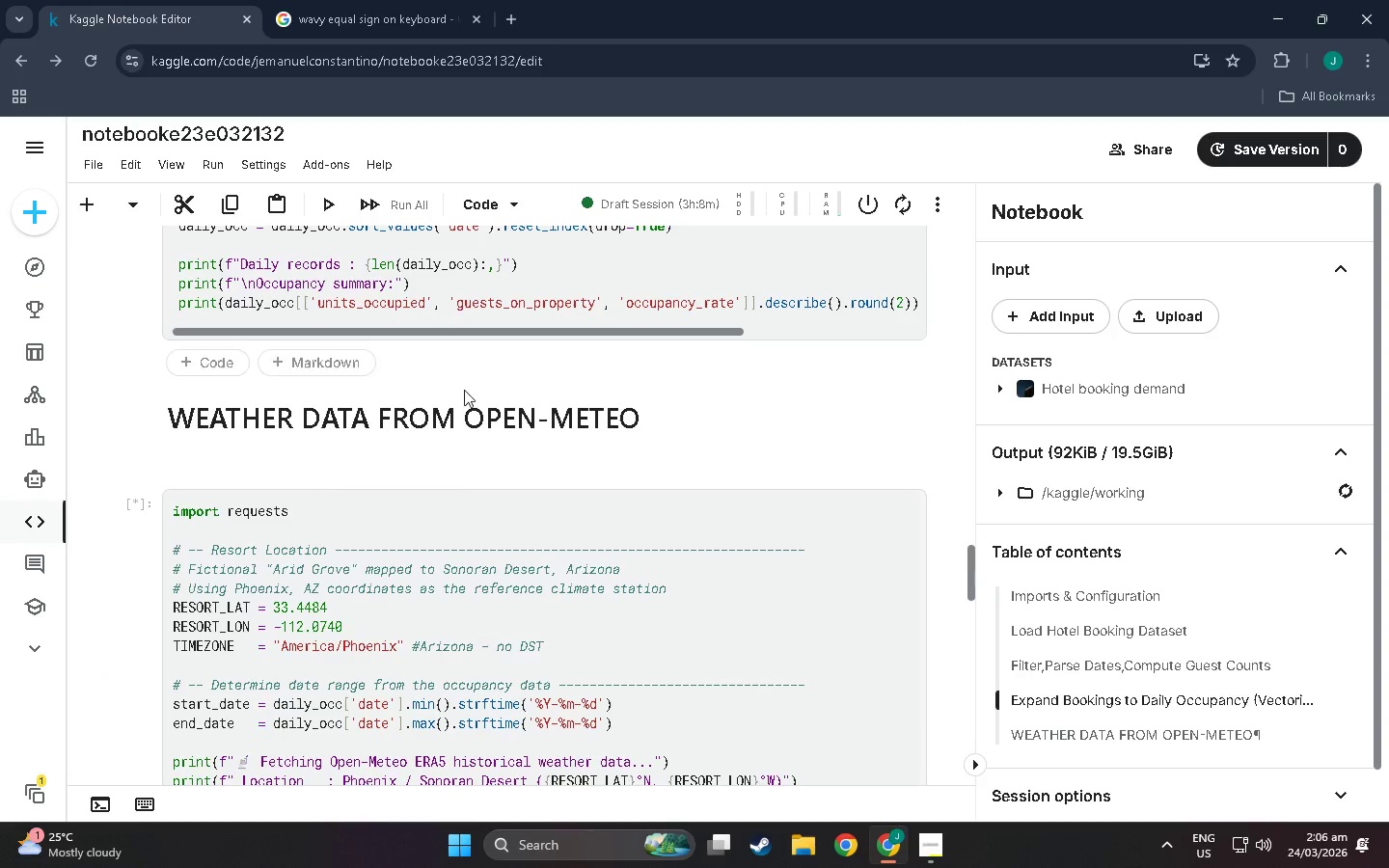 
scroll: coordinate [368, 529], scroll_direction: down, amount: 42.0
 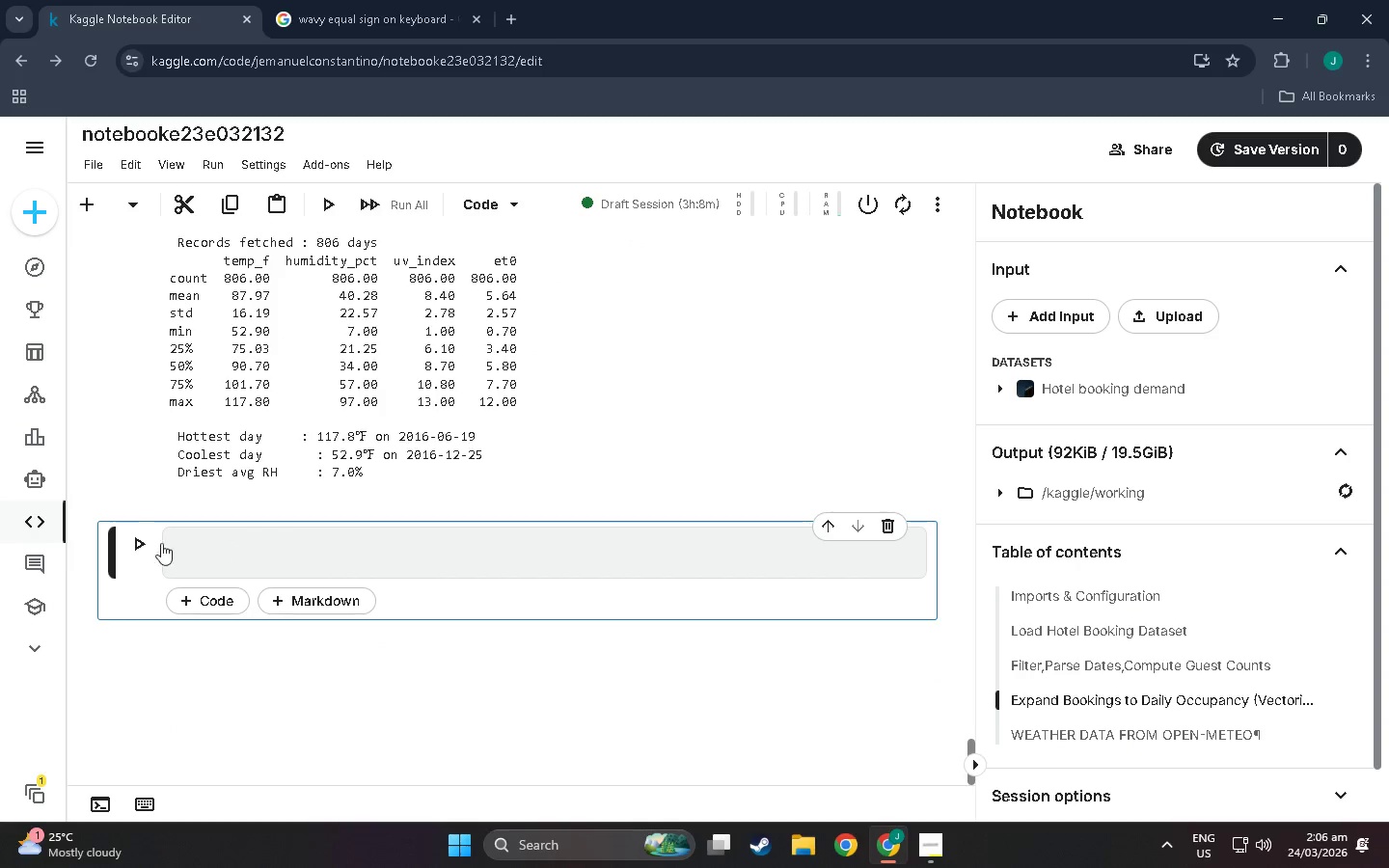 
left_click([232, 544])
 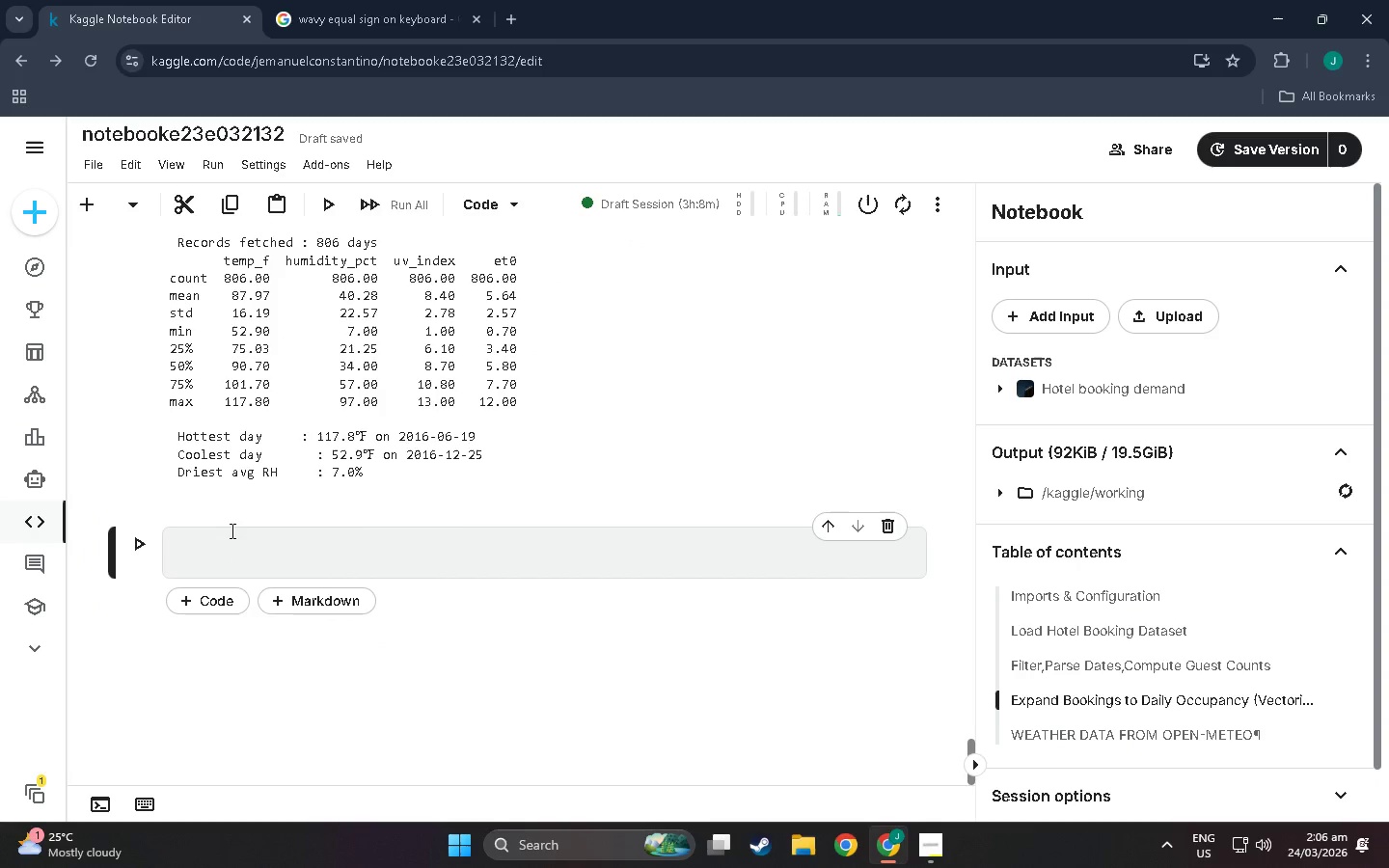 
mouse_move([254, 506])
 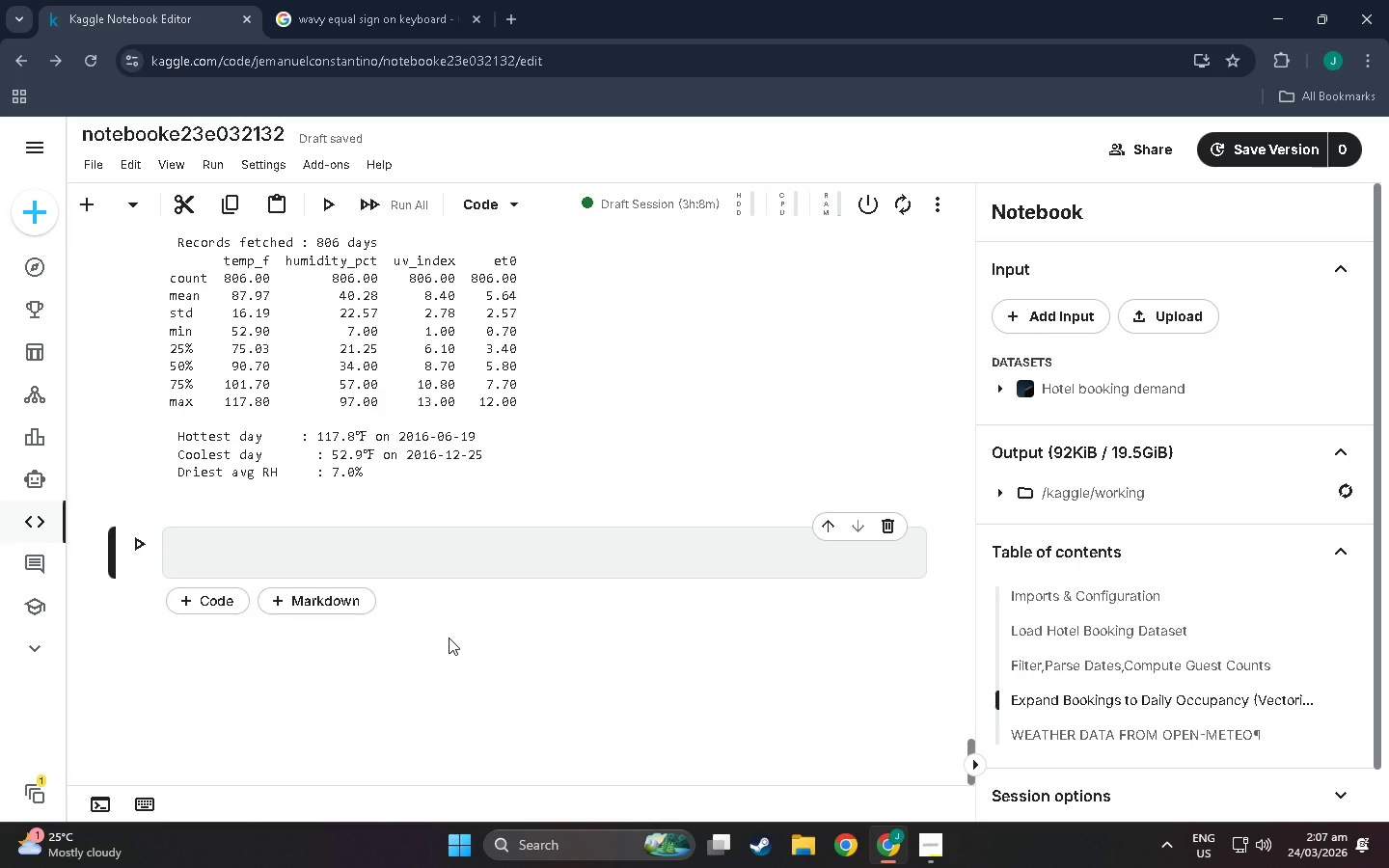 
wait(20.74)
 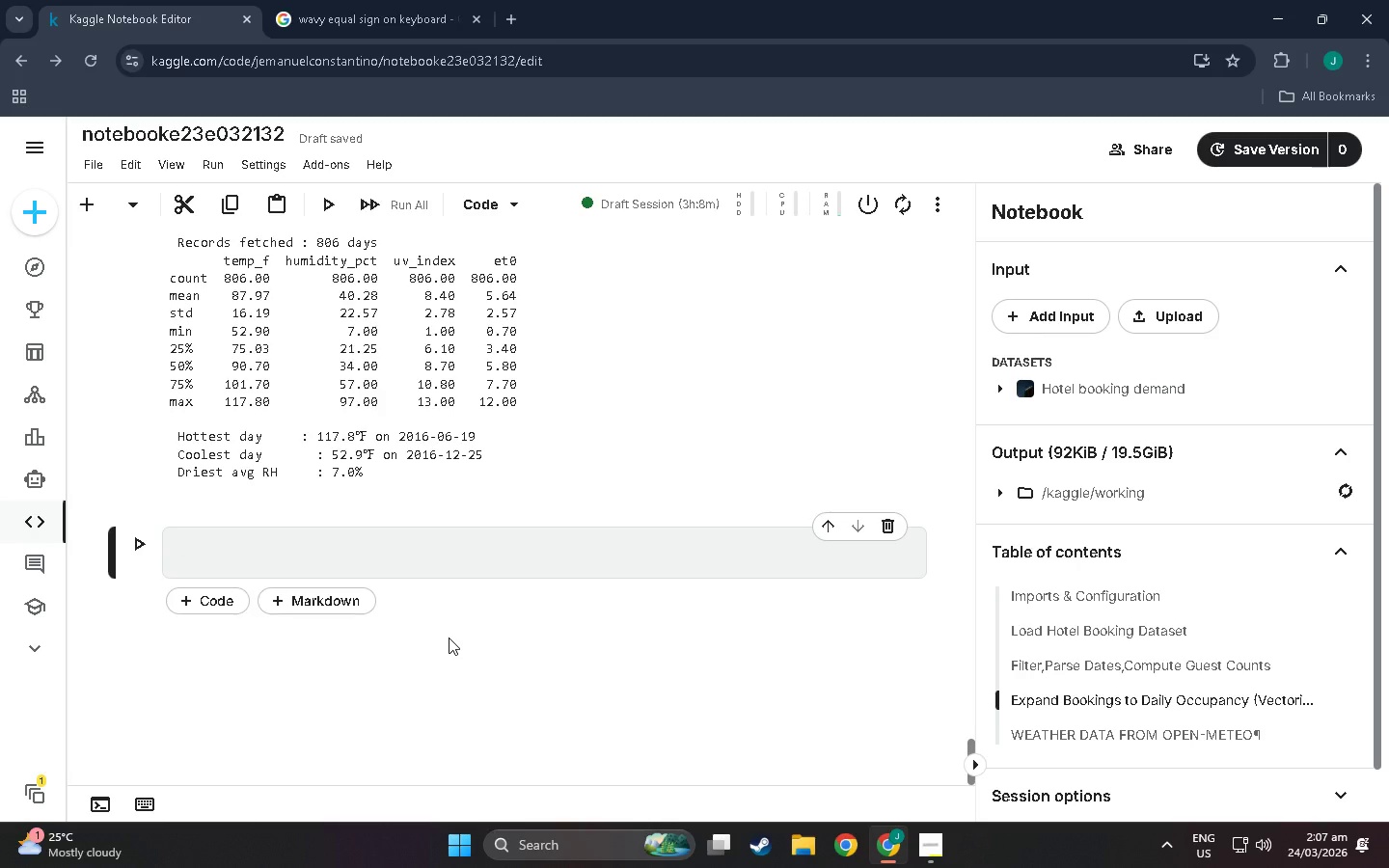 
left_click([299, 502])
 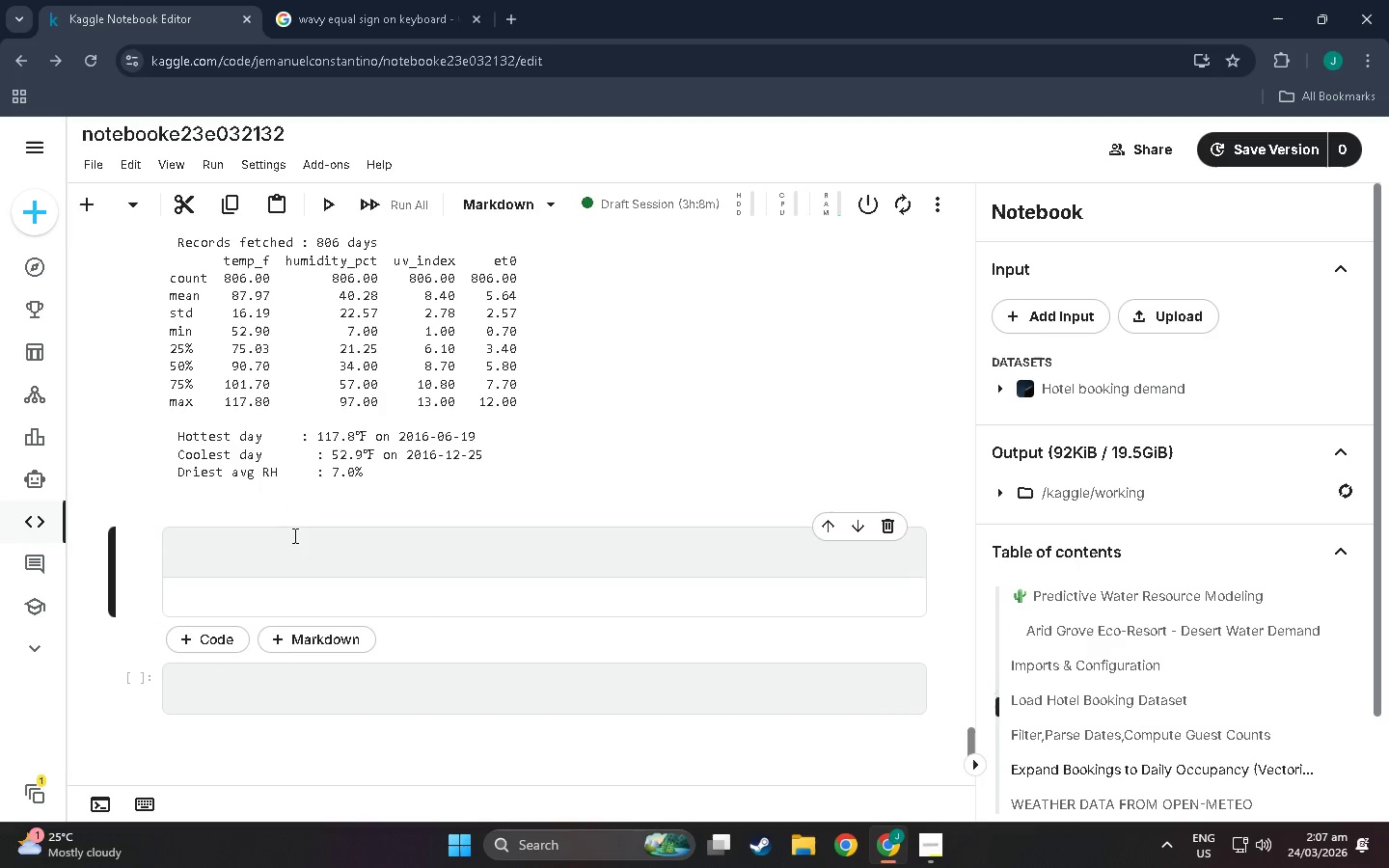 
left_click([293, 535])
 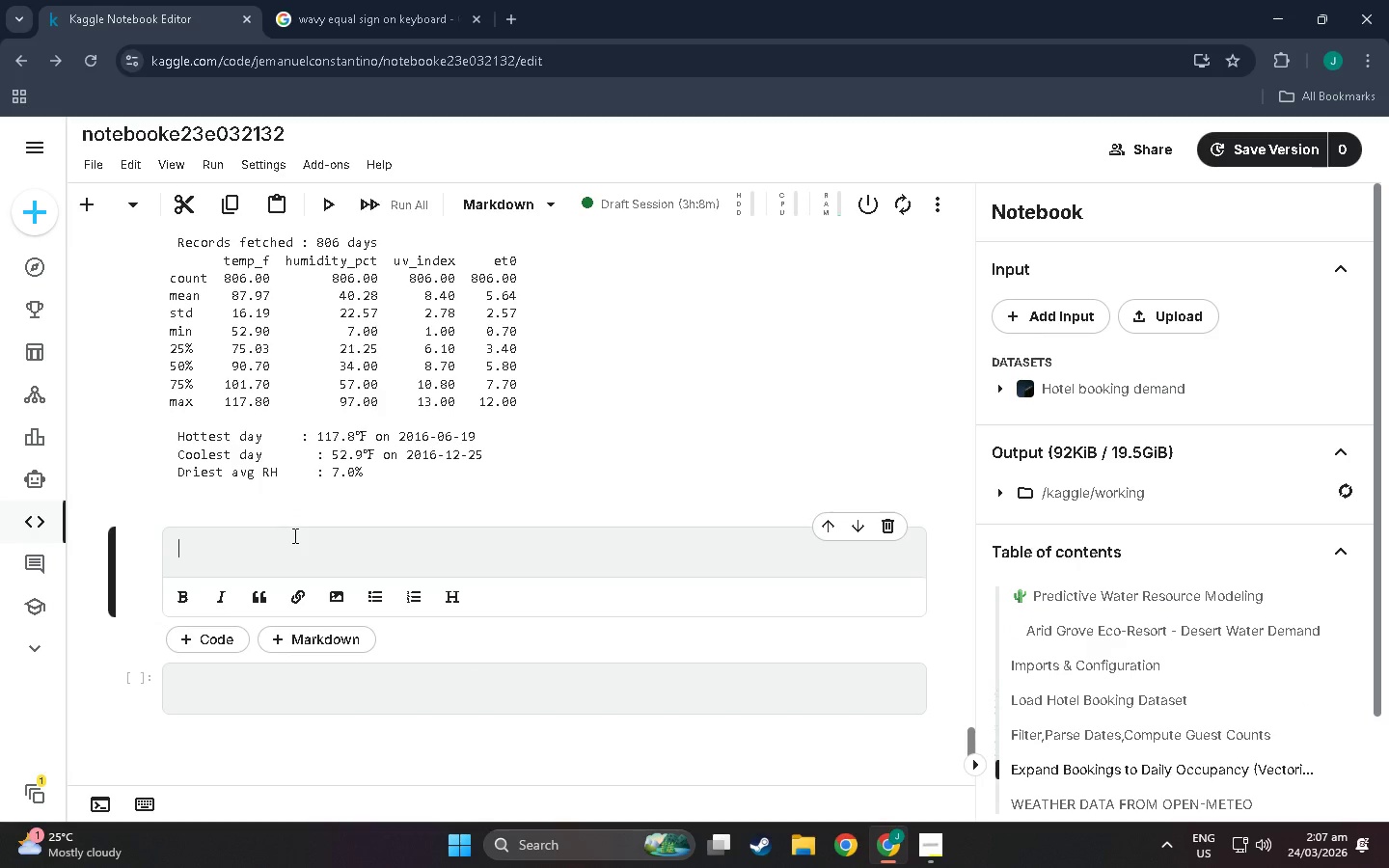 
type(Merge & GENE)
key(Backspace)
key(Backspace)
key(Backspace)
key(Backspace)
type(Generate Water Demand Target Variable)
 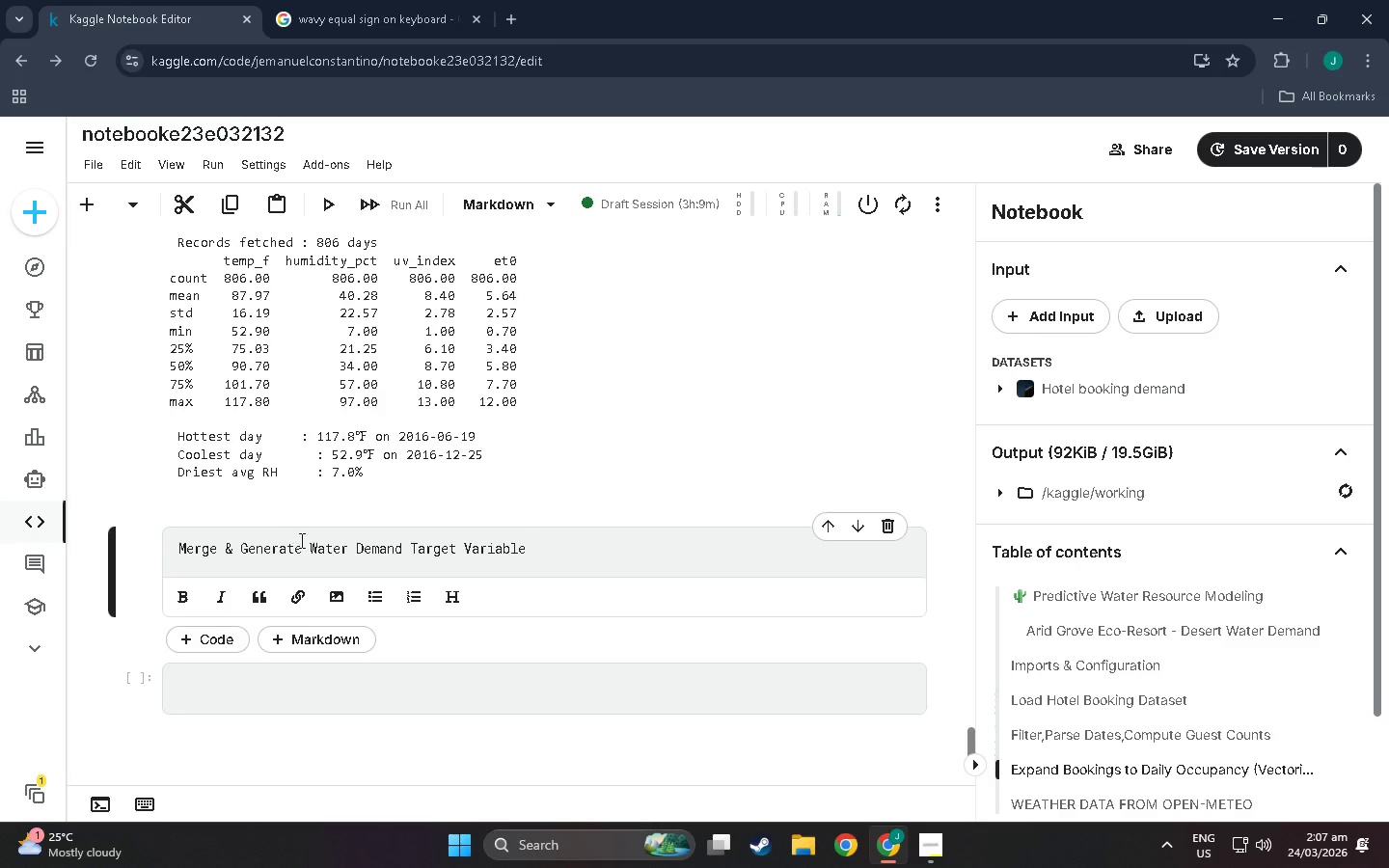 
left_click([176, 545])
 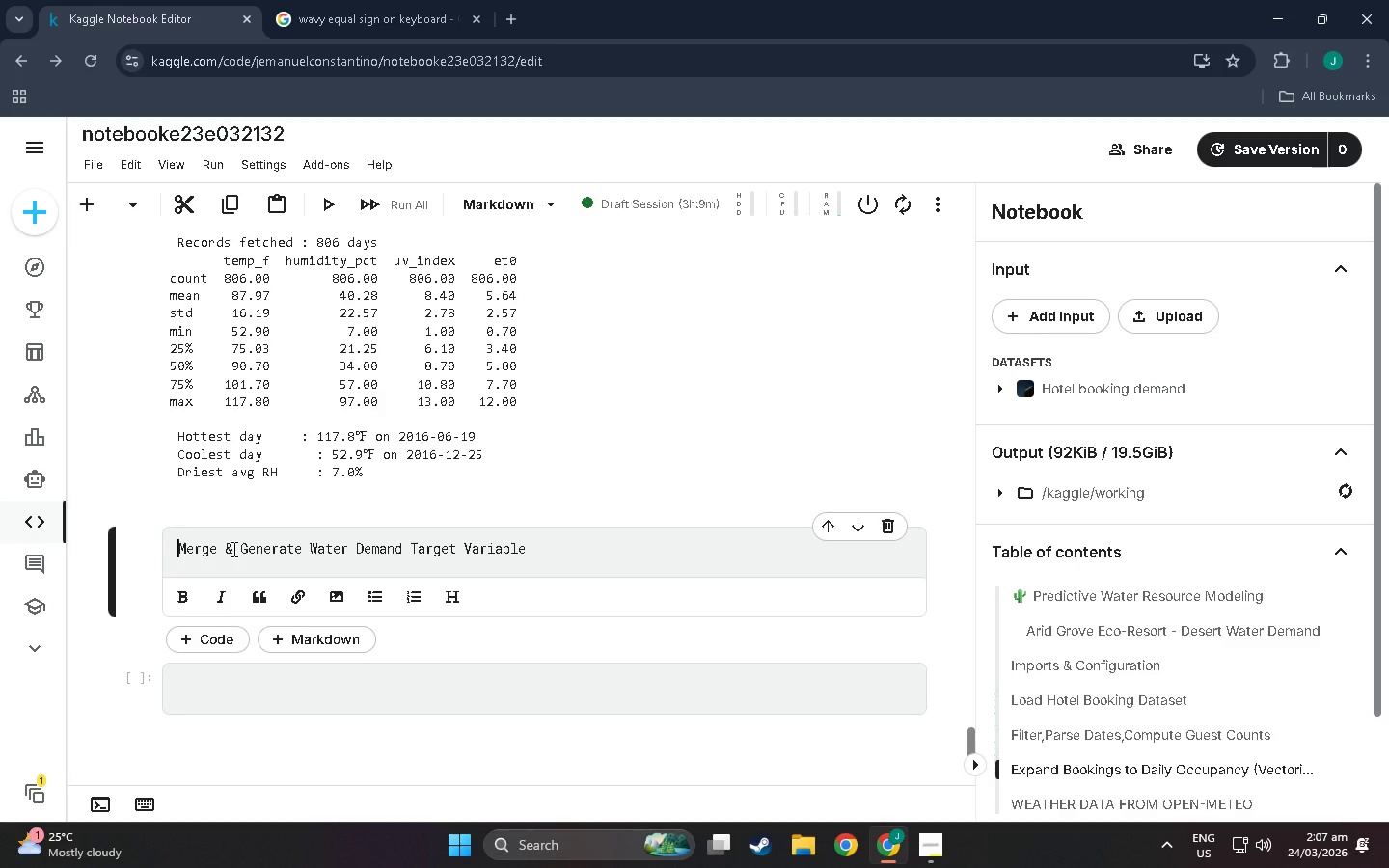 
key(Shift+3)
 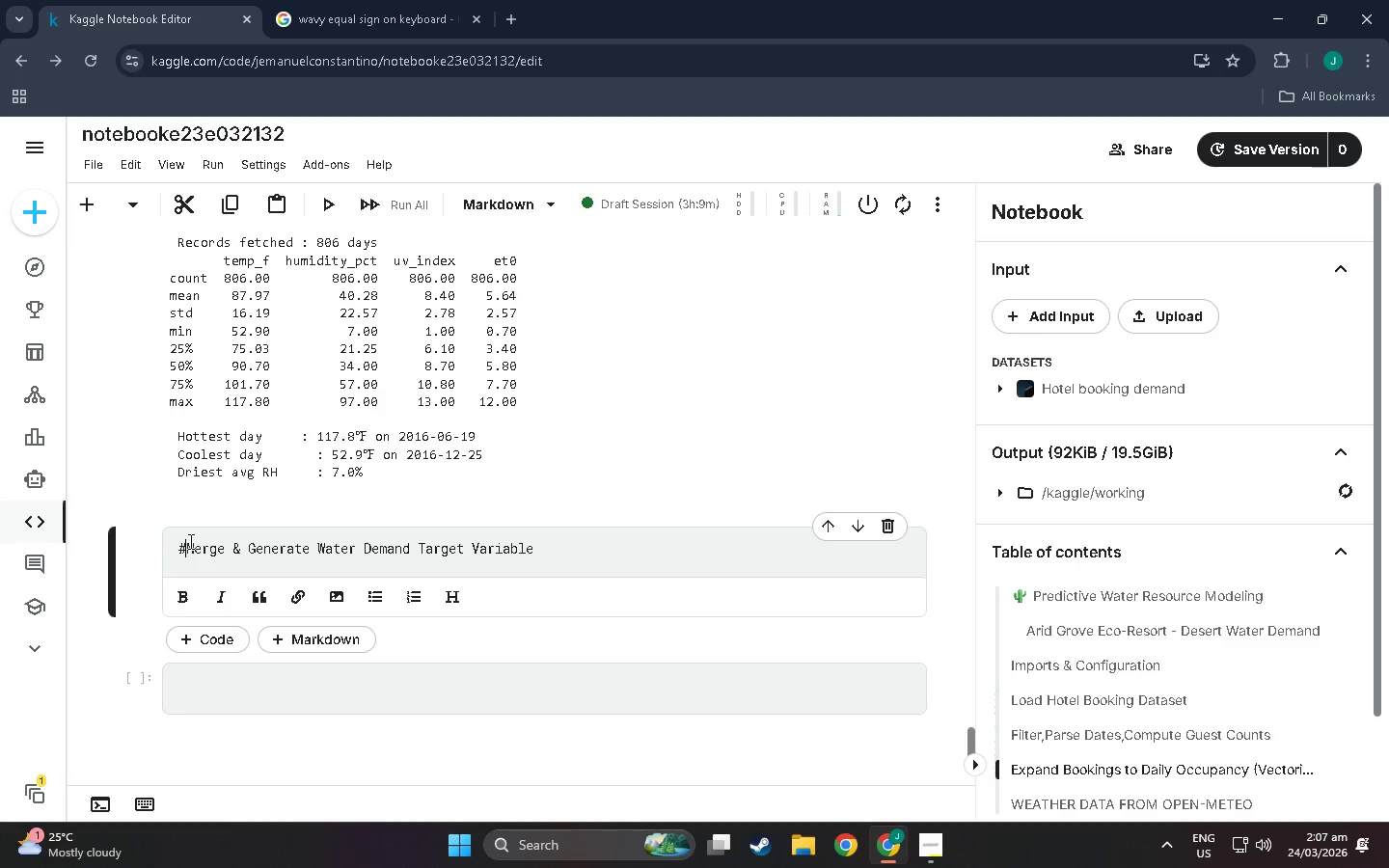 
key(Space)
 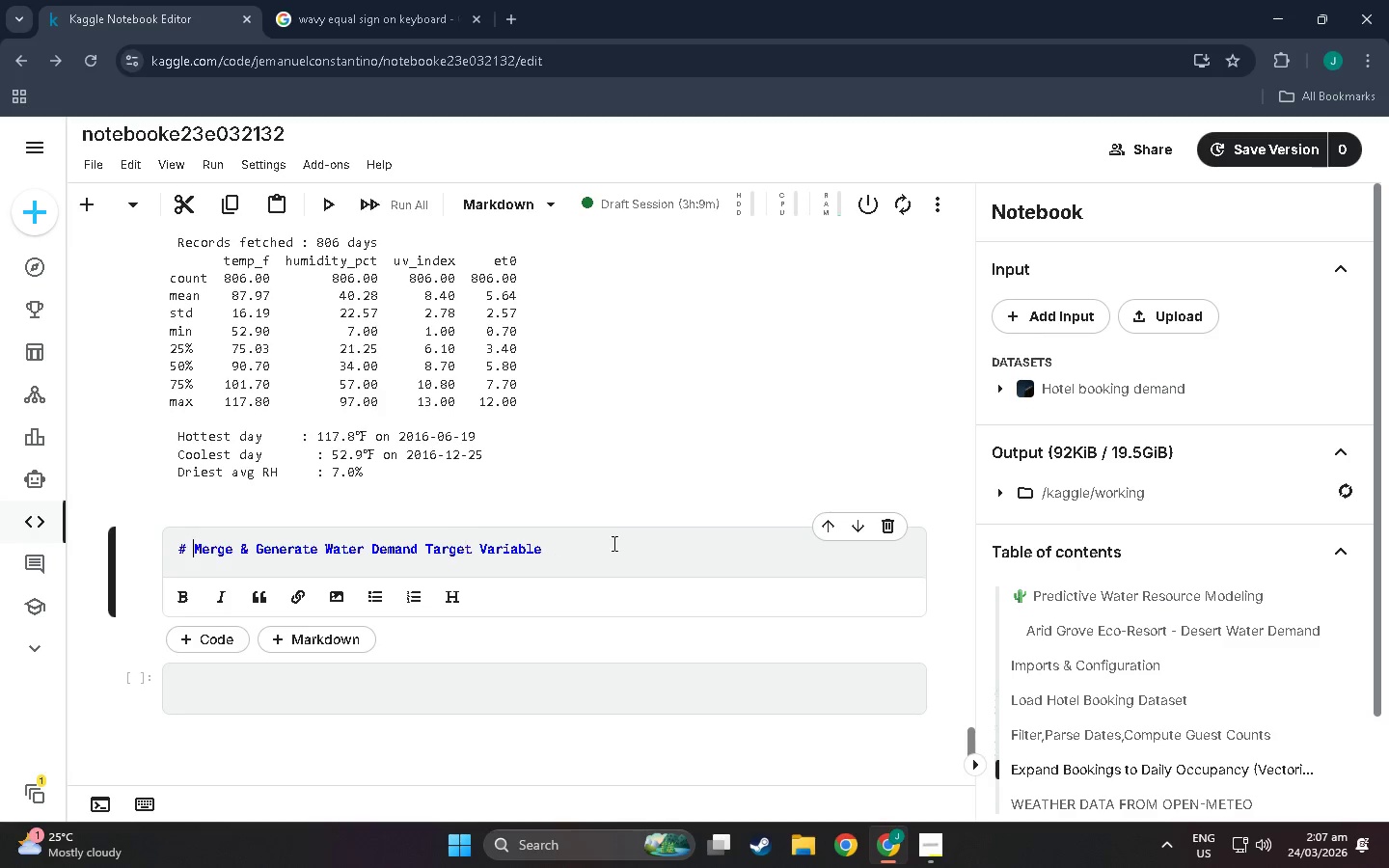 
left_click([614, 542])
 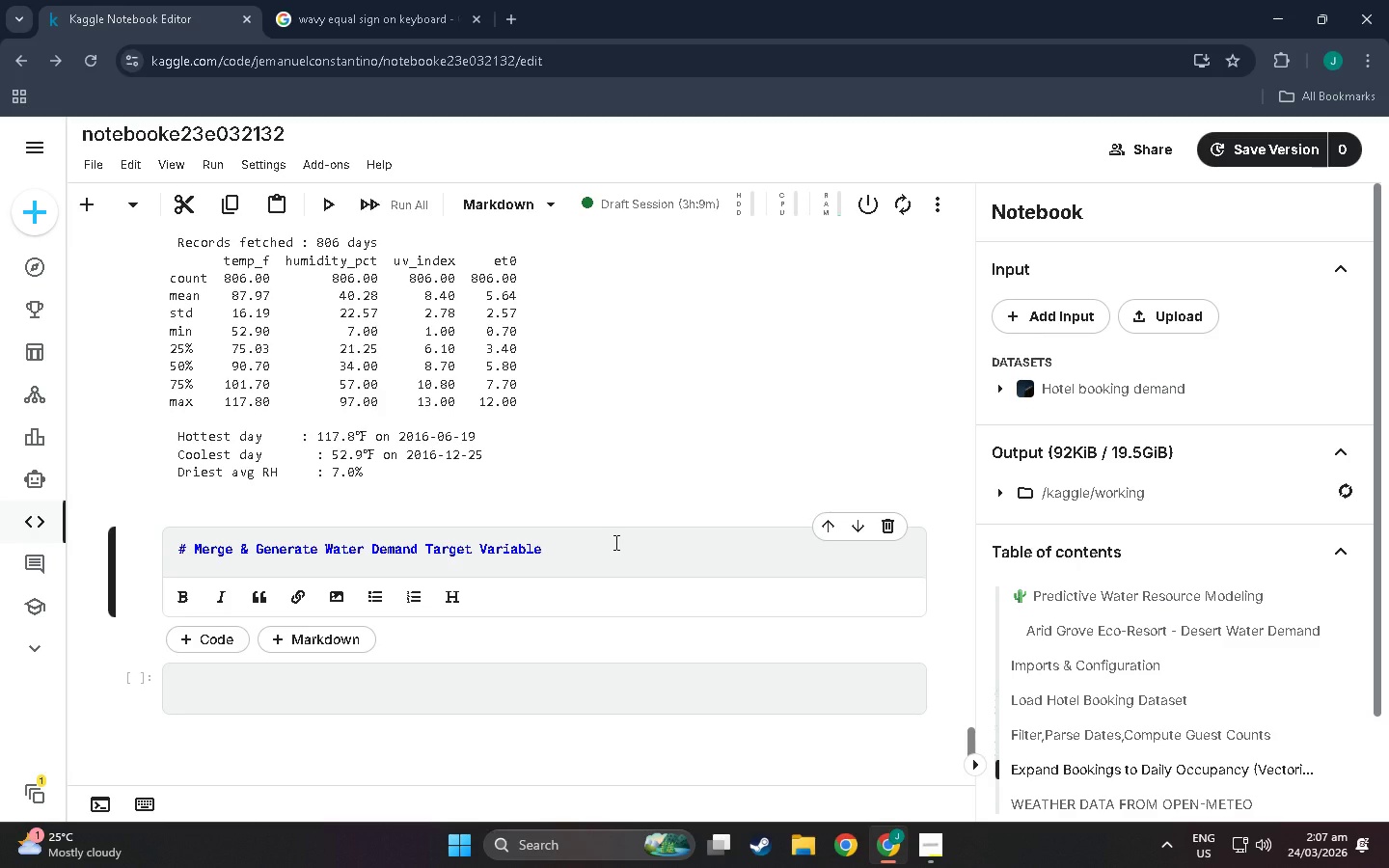 
key(Shift+Backslash)
 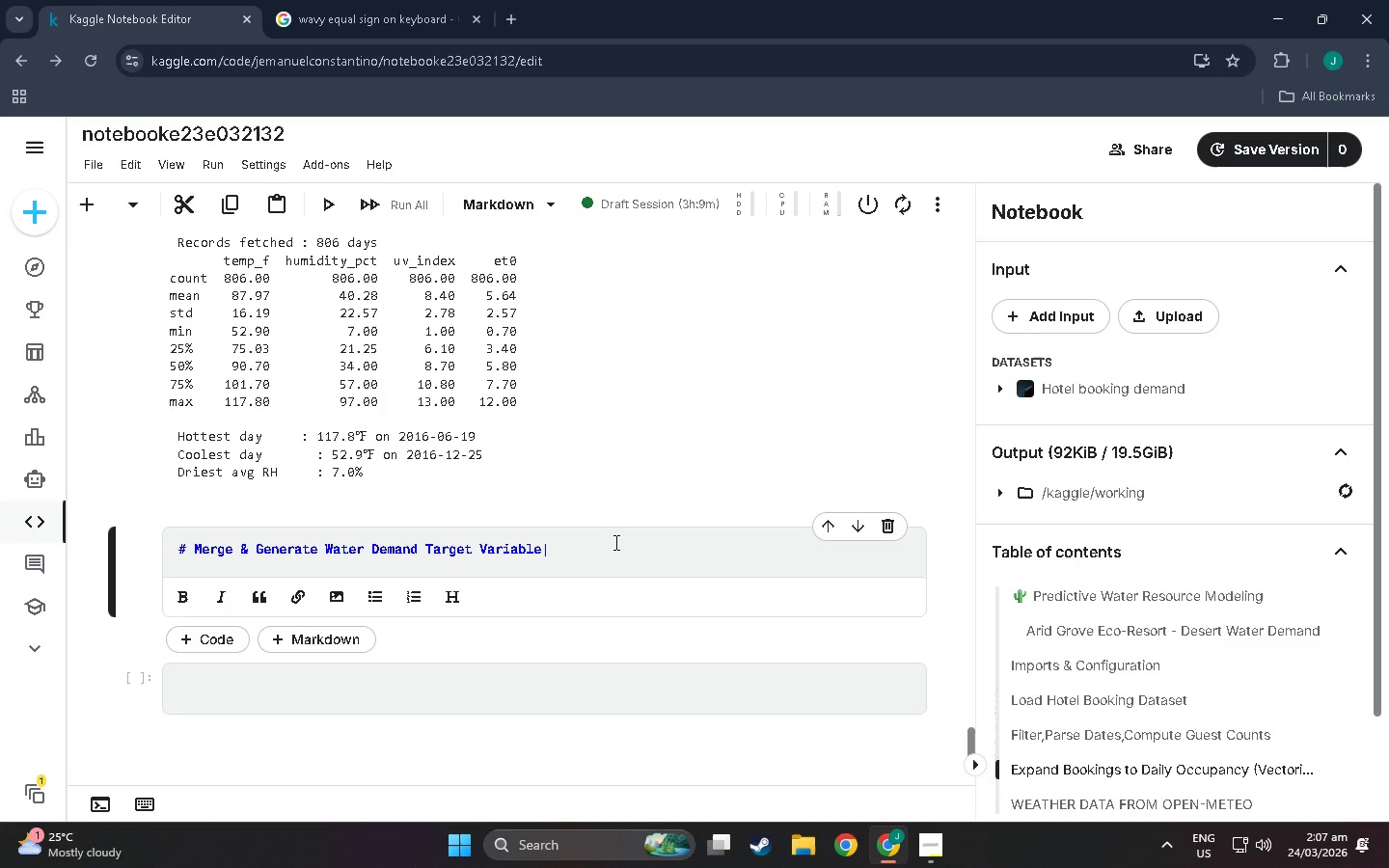 
key(Backspace)
 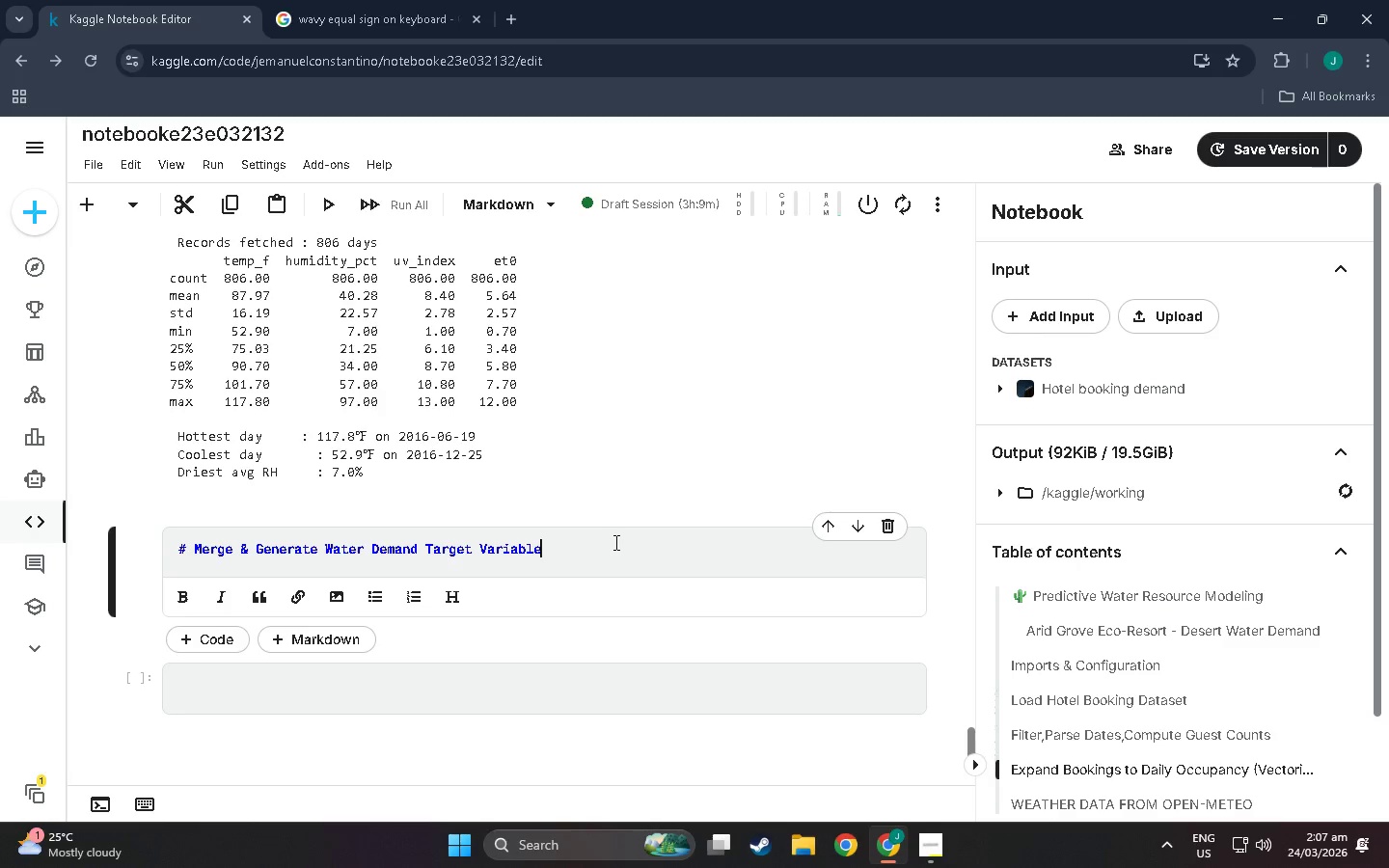 
key(Shift+Enter)
 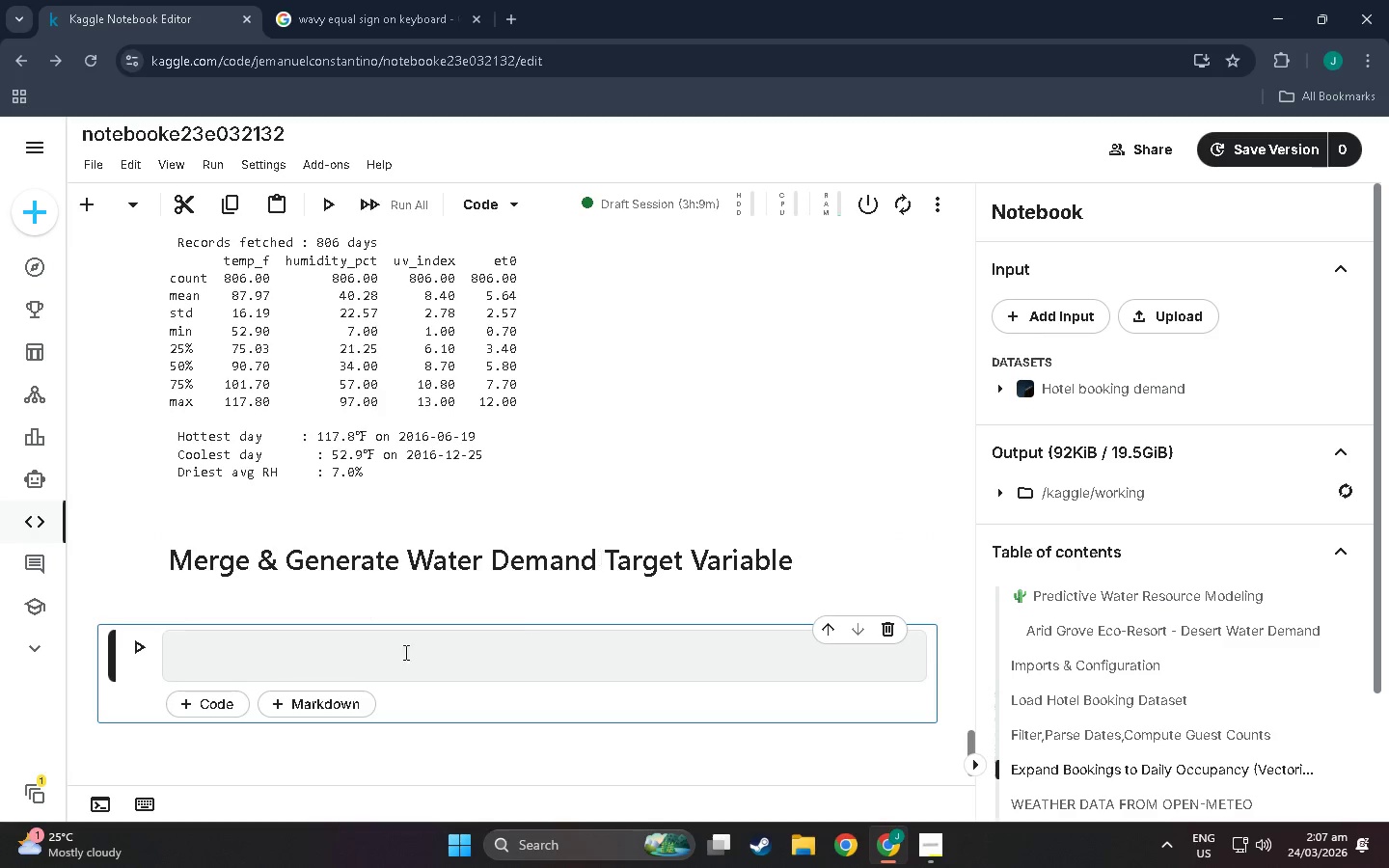 
left_click([357, 660])
 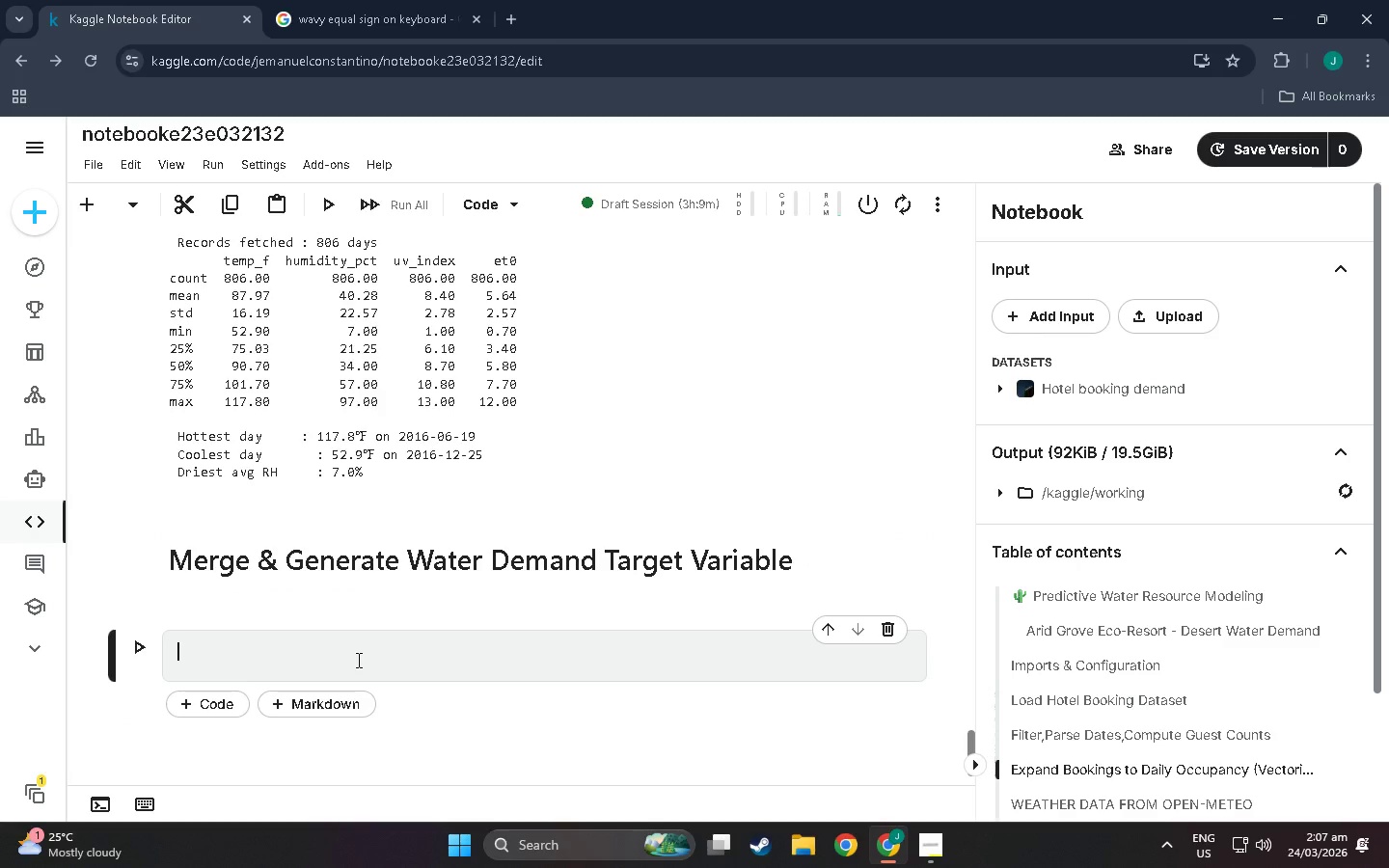 
type(df_merged = daily_occ.metg)
key(Backspace)
key(Backspace)
type(rge(weather_df, on='date)
 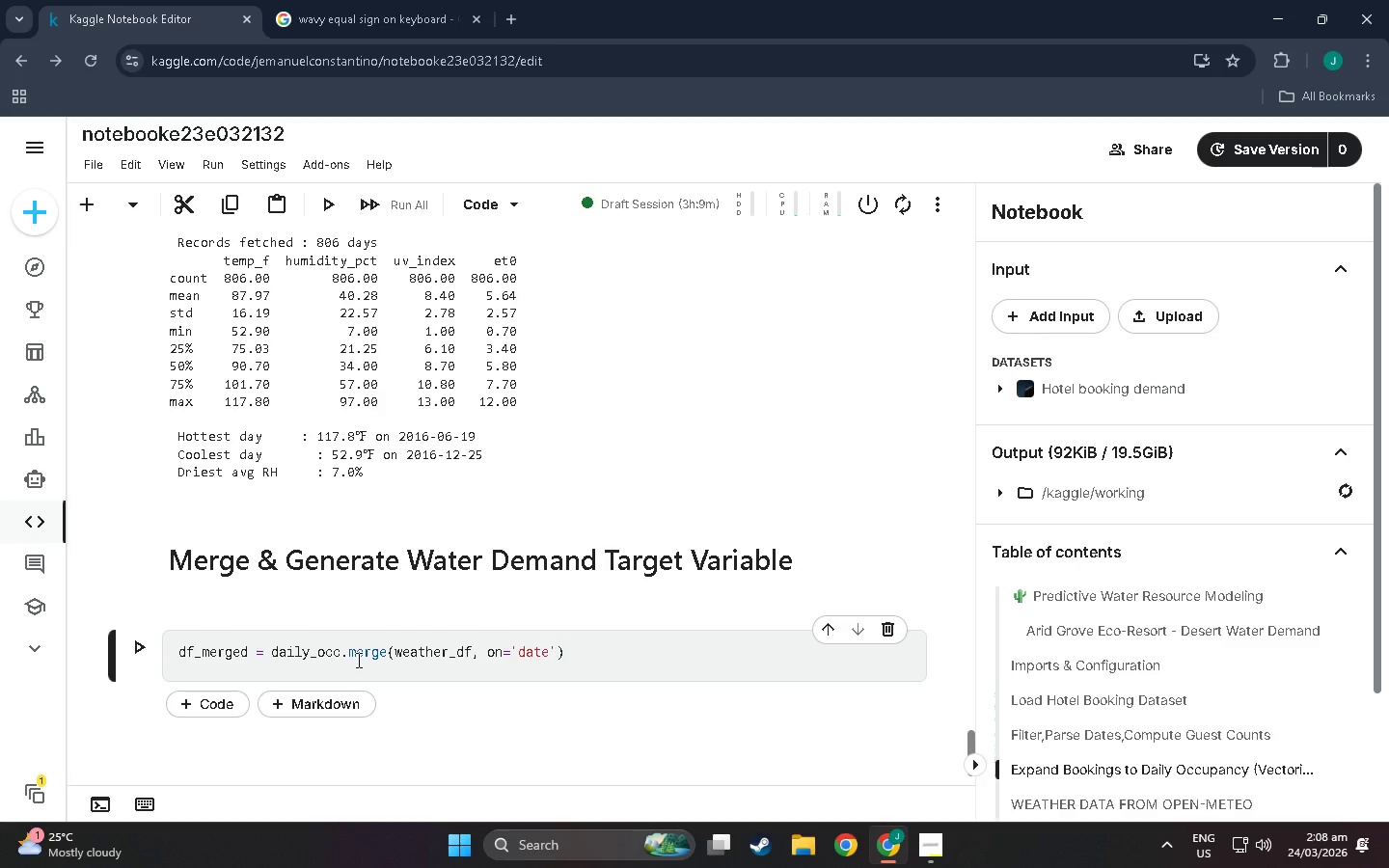 
key(ArrowRight)
 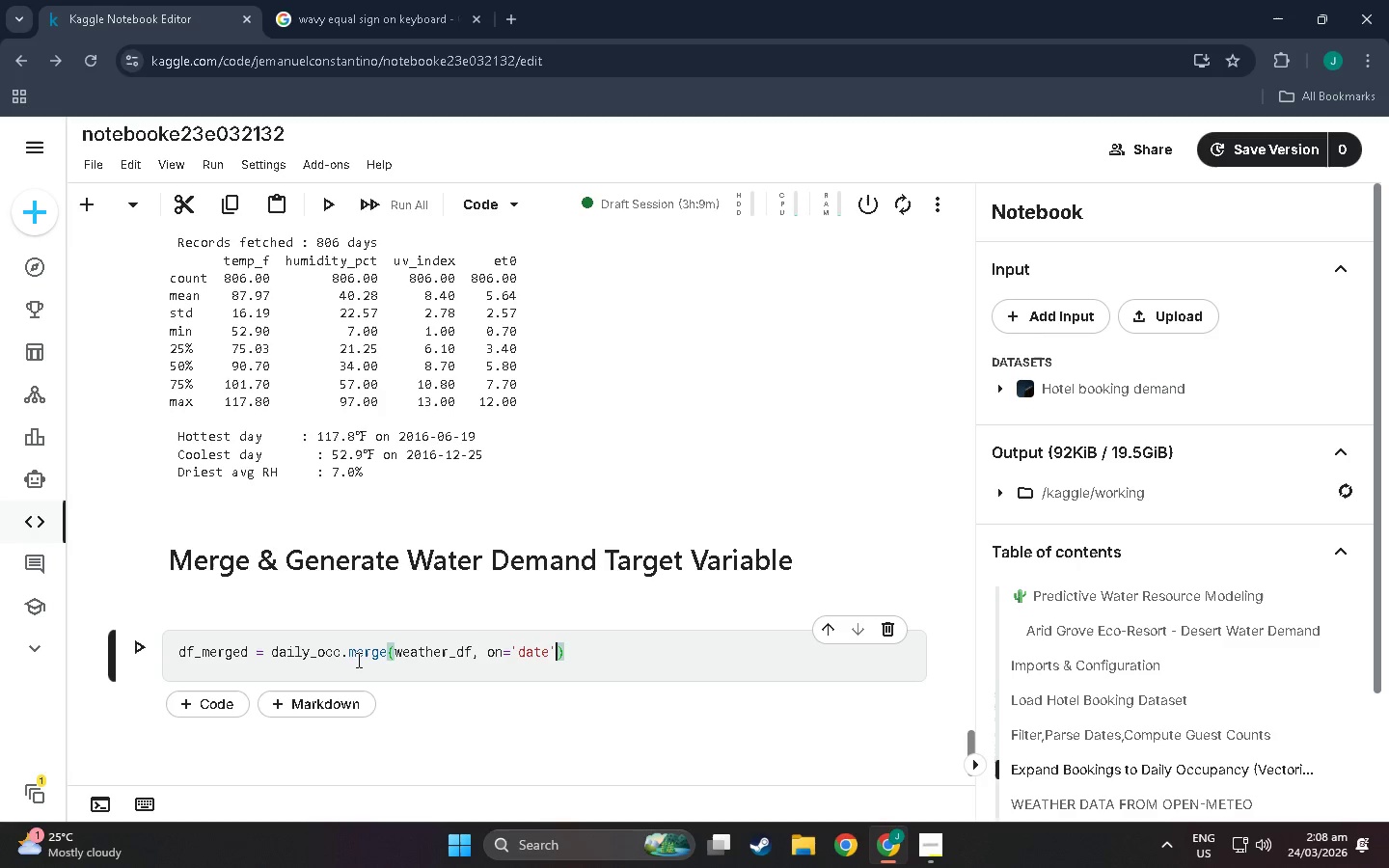 
type(, how='inner)
 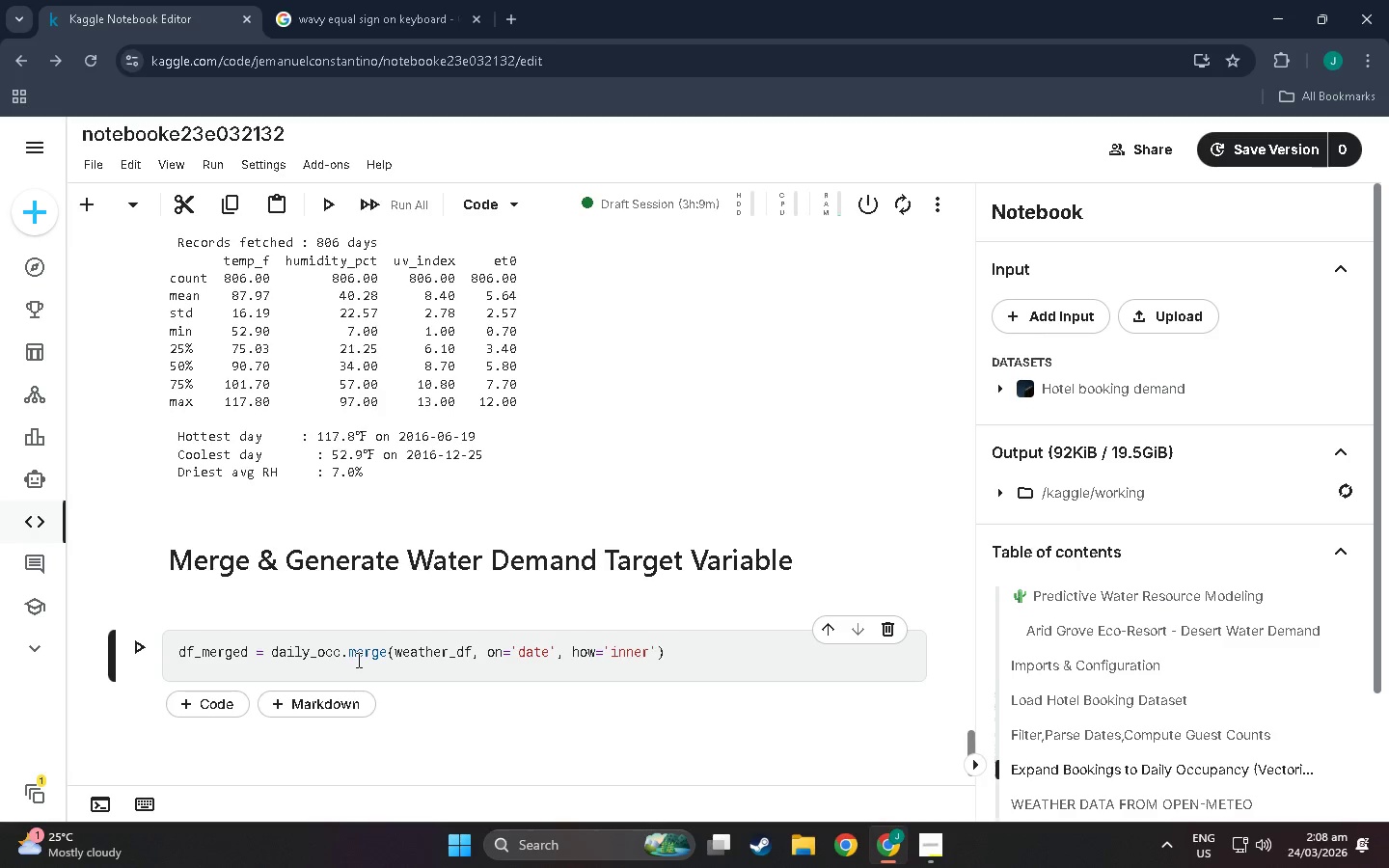 
key(ArrowRight)
 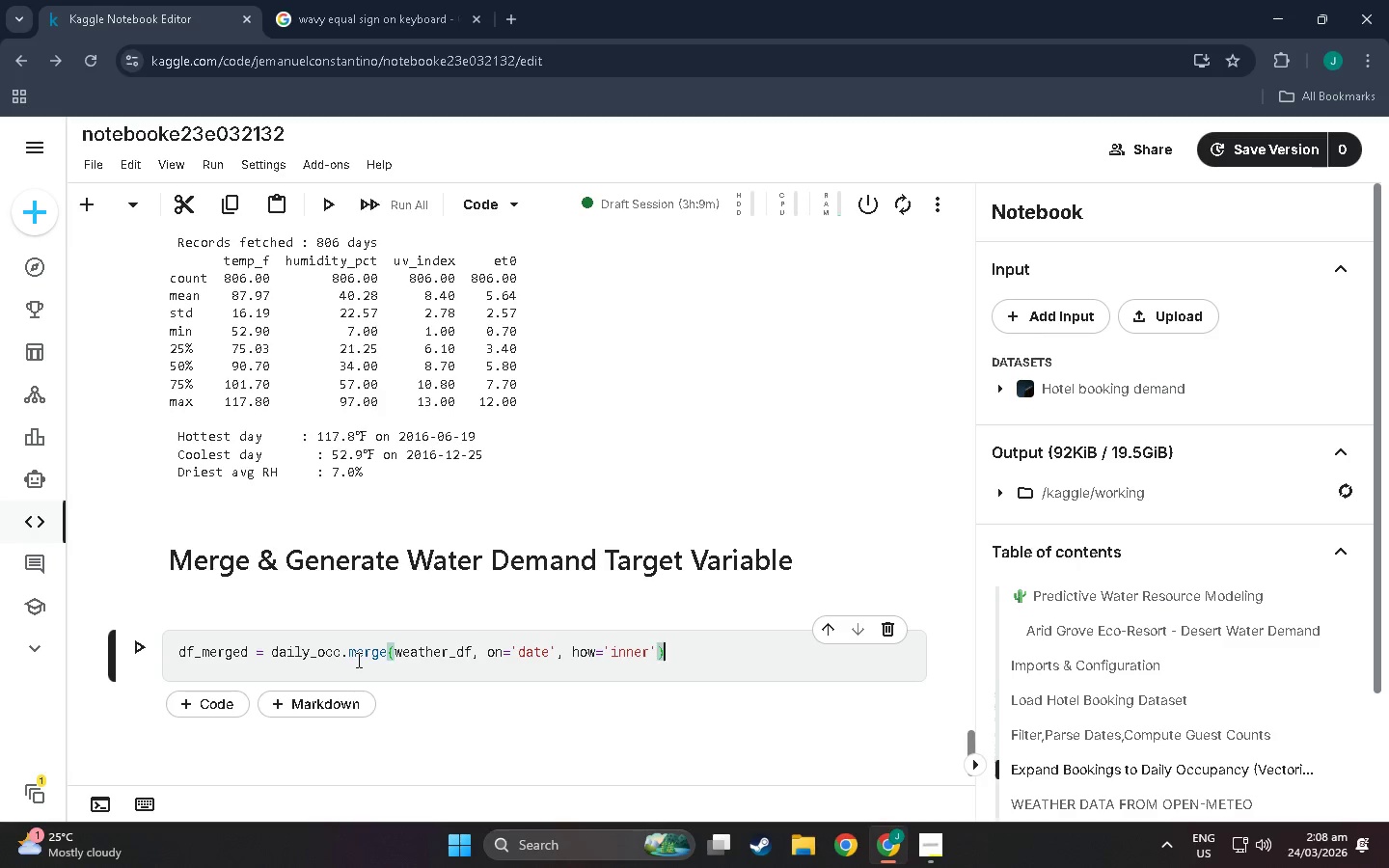 
key(ArrowRight)
 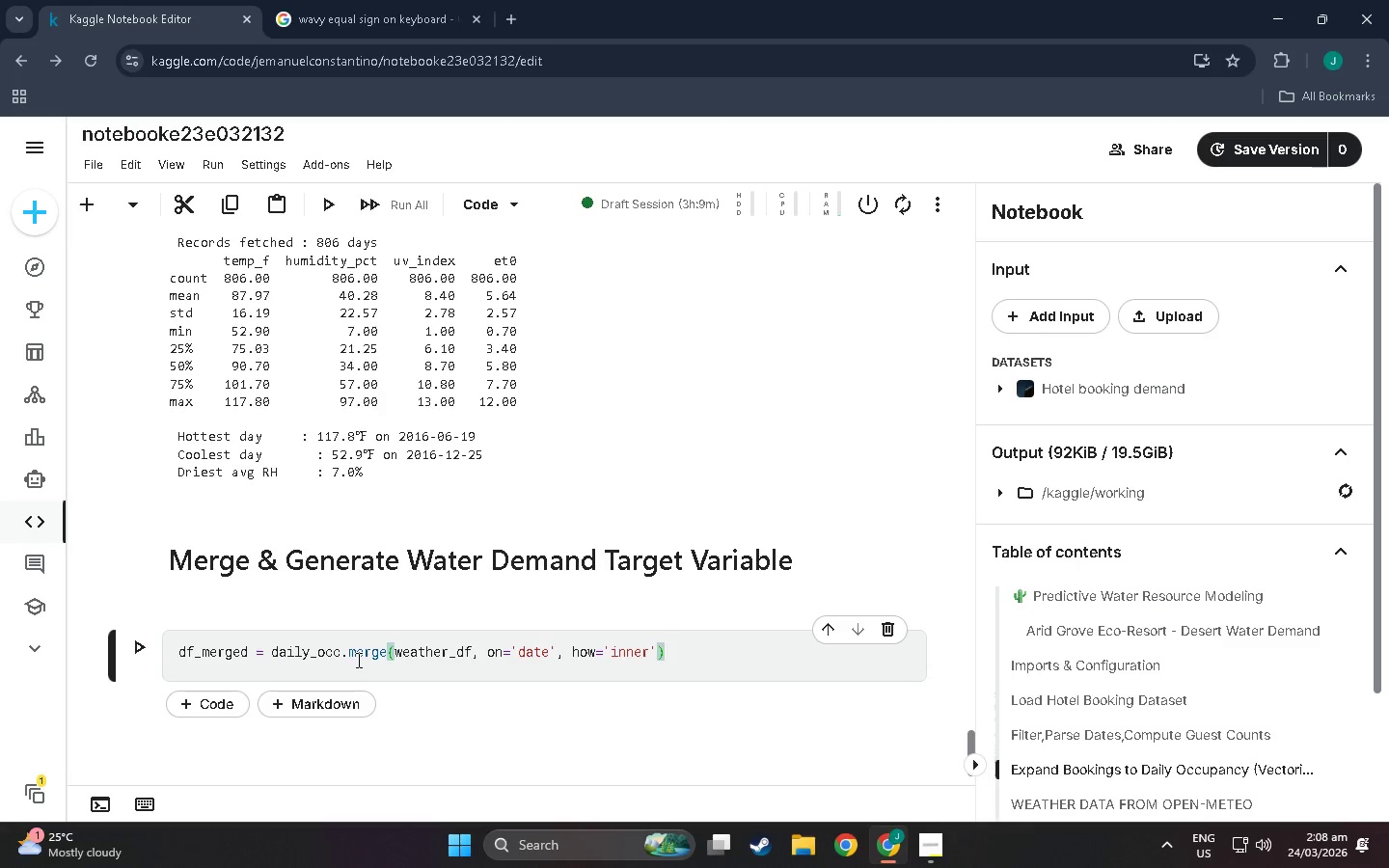 
key(Enter)
 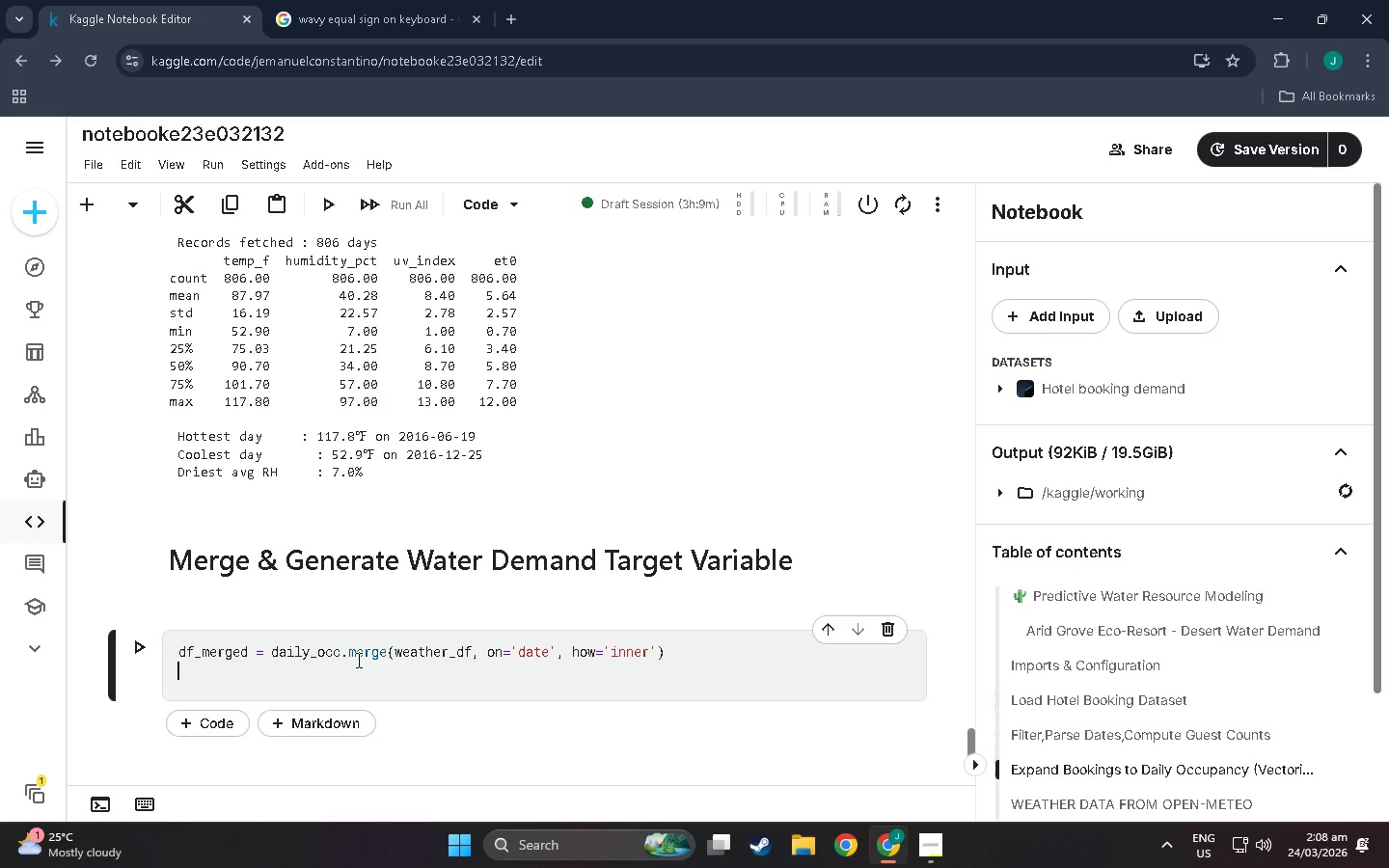 
key(Backslash)
 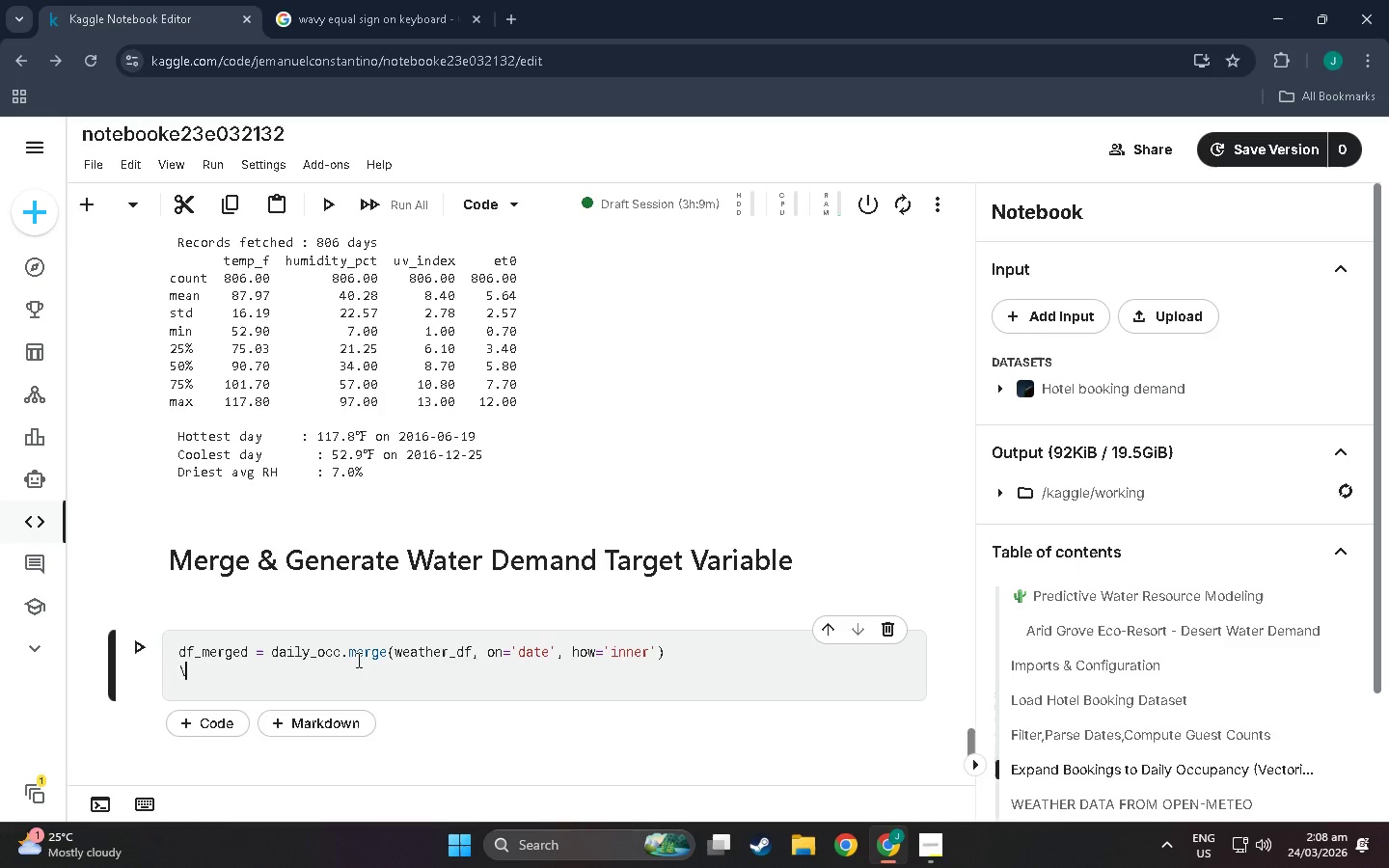 
key(Backspace)
 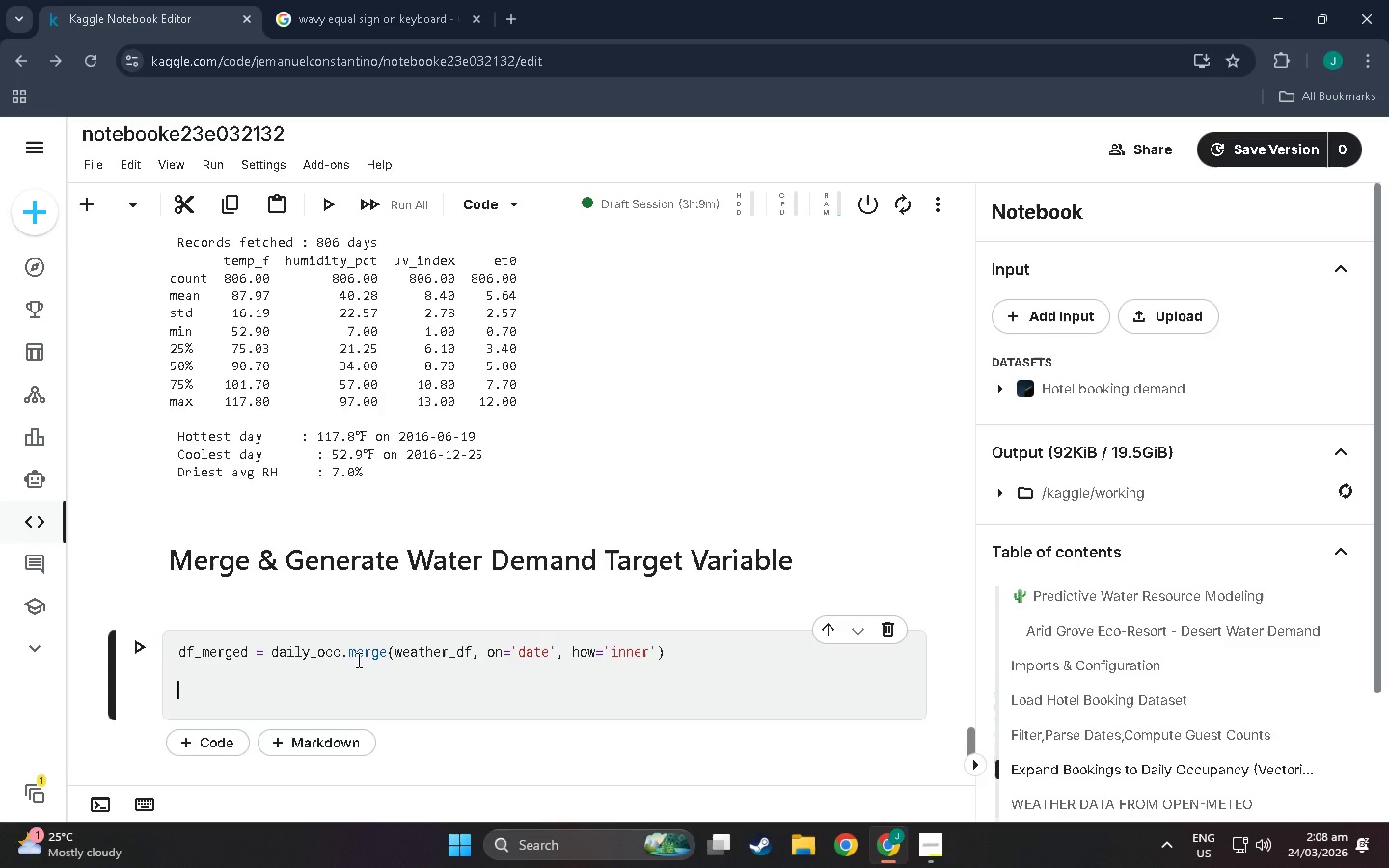 
key(Enter)
 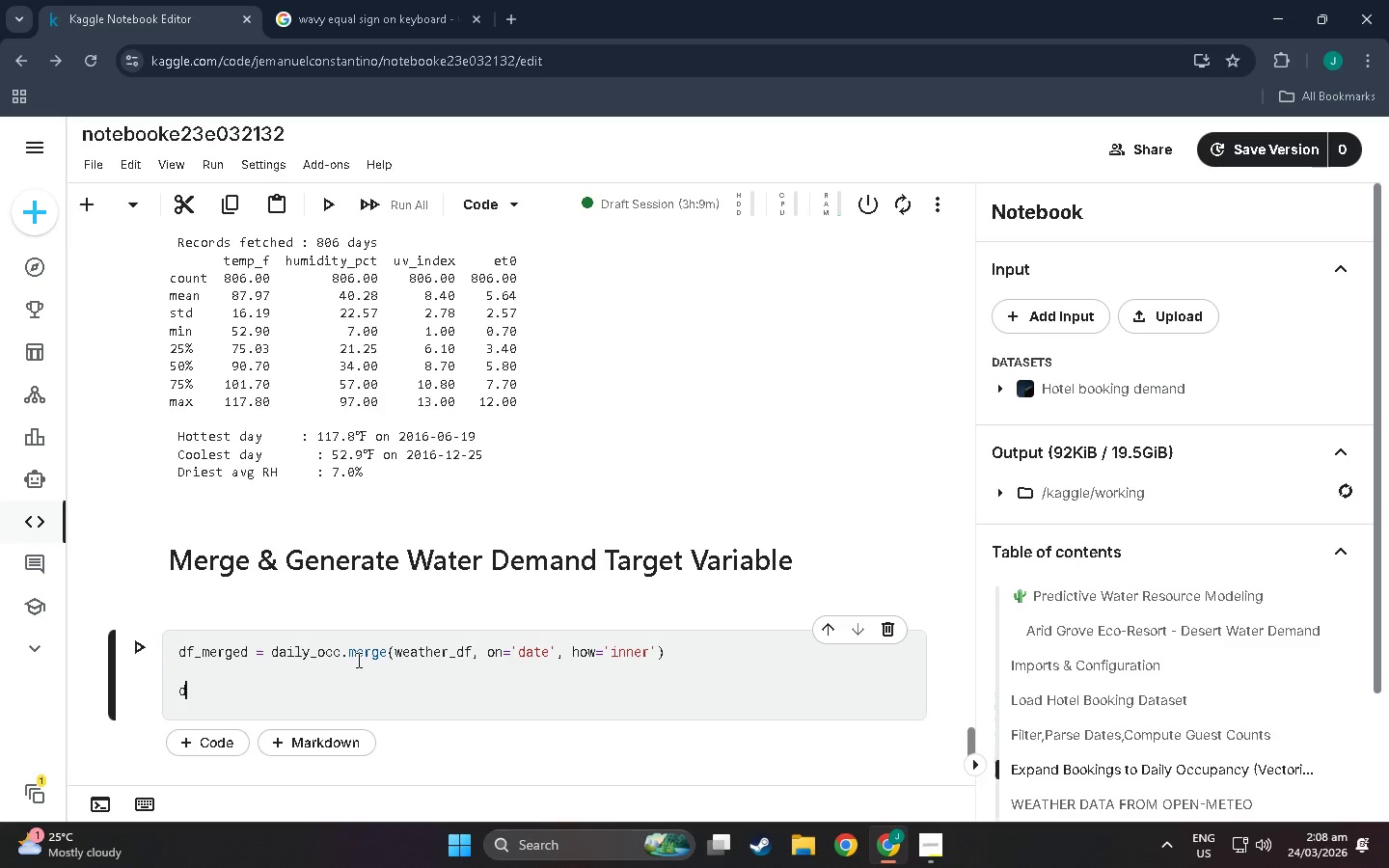 
type(def compiu)
key(Backspace)
type(te_water_demand(guests, inits)
key(Backspace)
key(Backspace)
key(Backspace)
key(Backspace)
key(Backspace)
type(units, temp, humidity)
 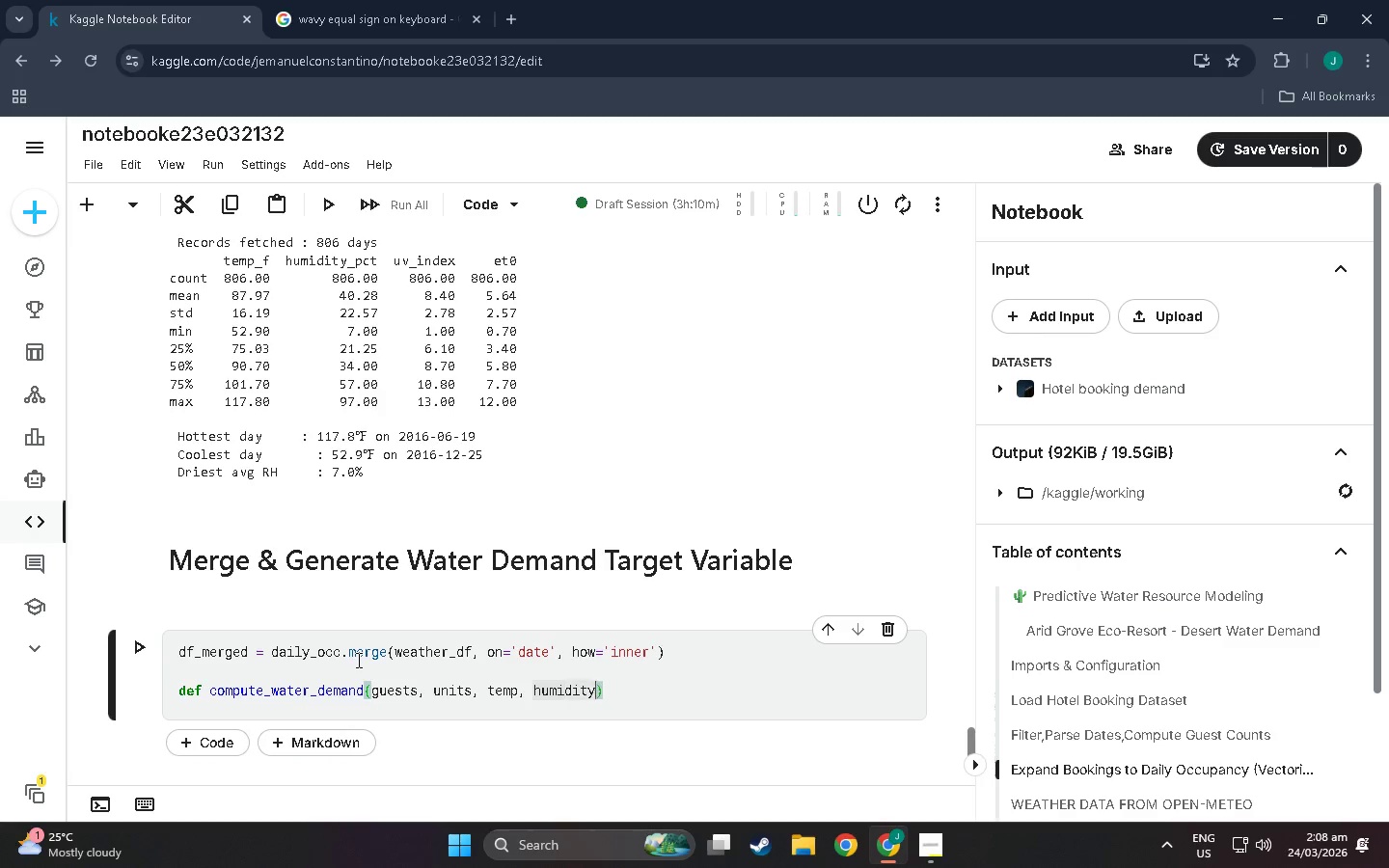 
key(Control+F)
 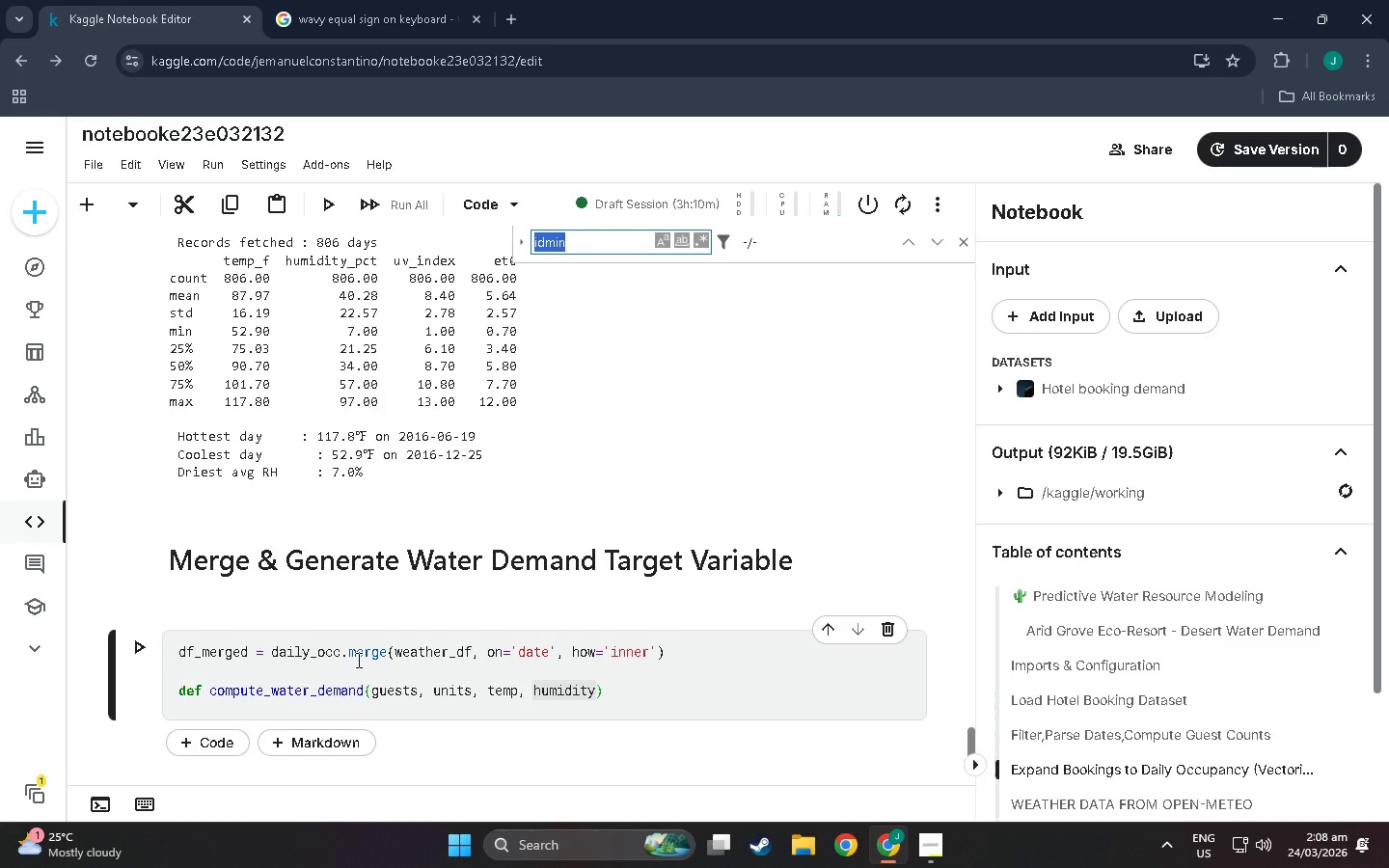 
type(humidity)
 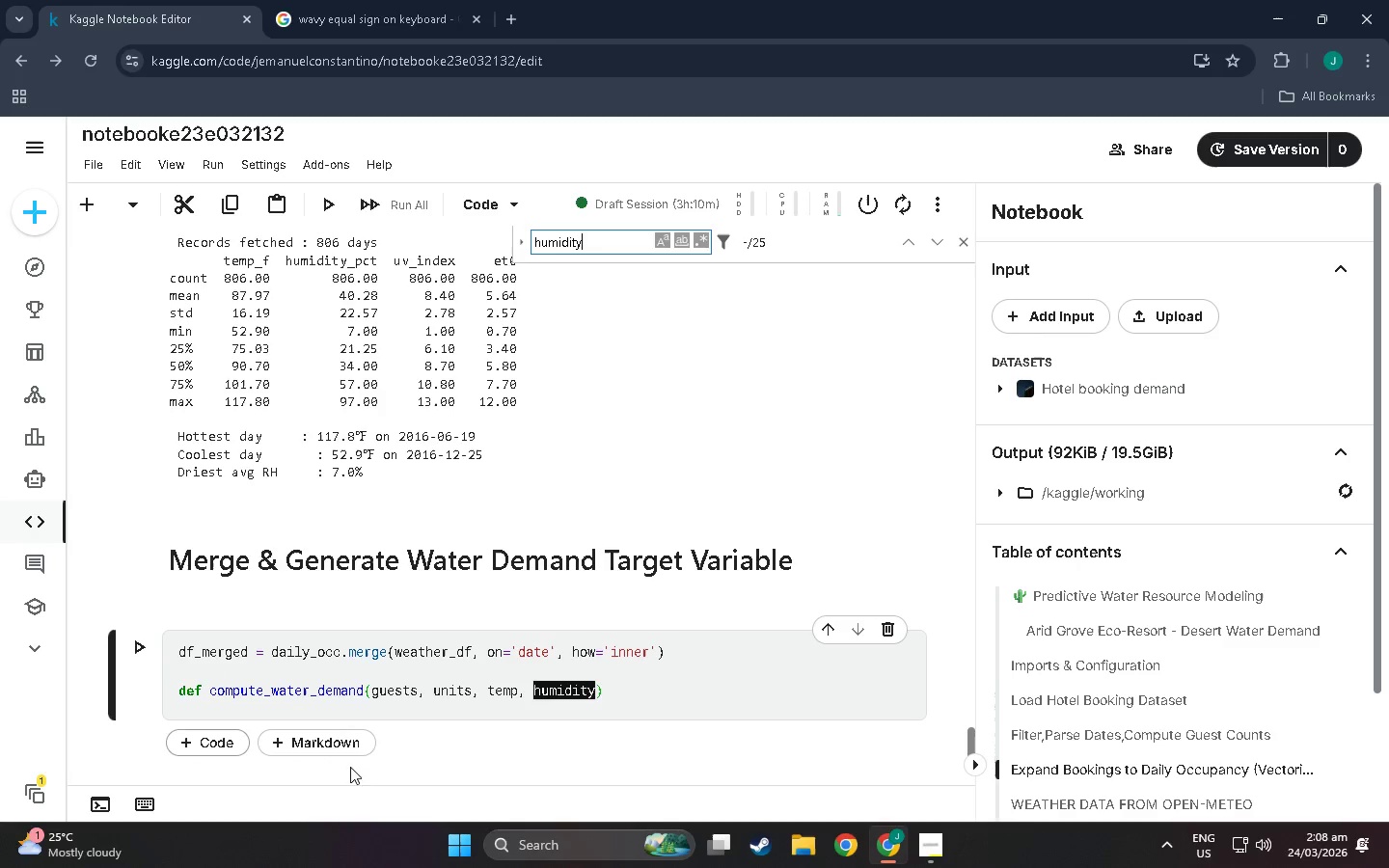 
left_click([607, 696])
 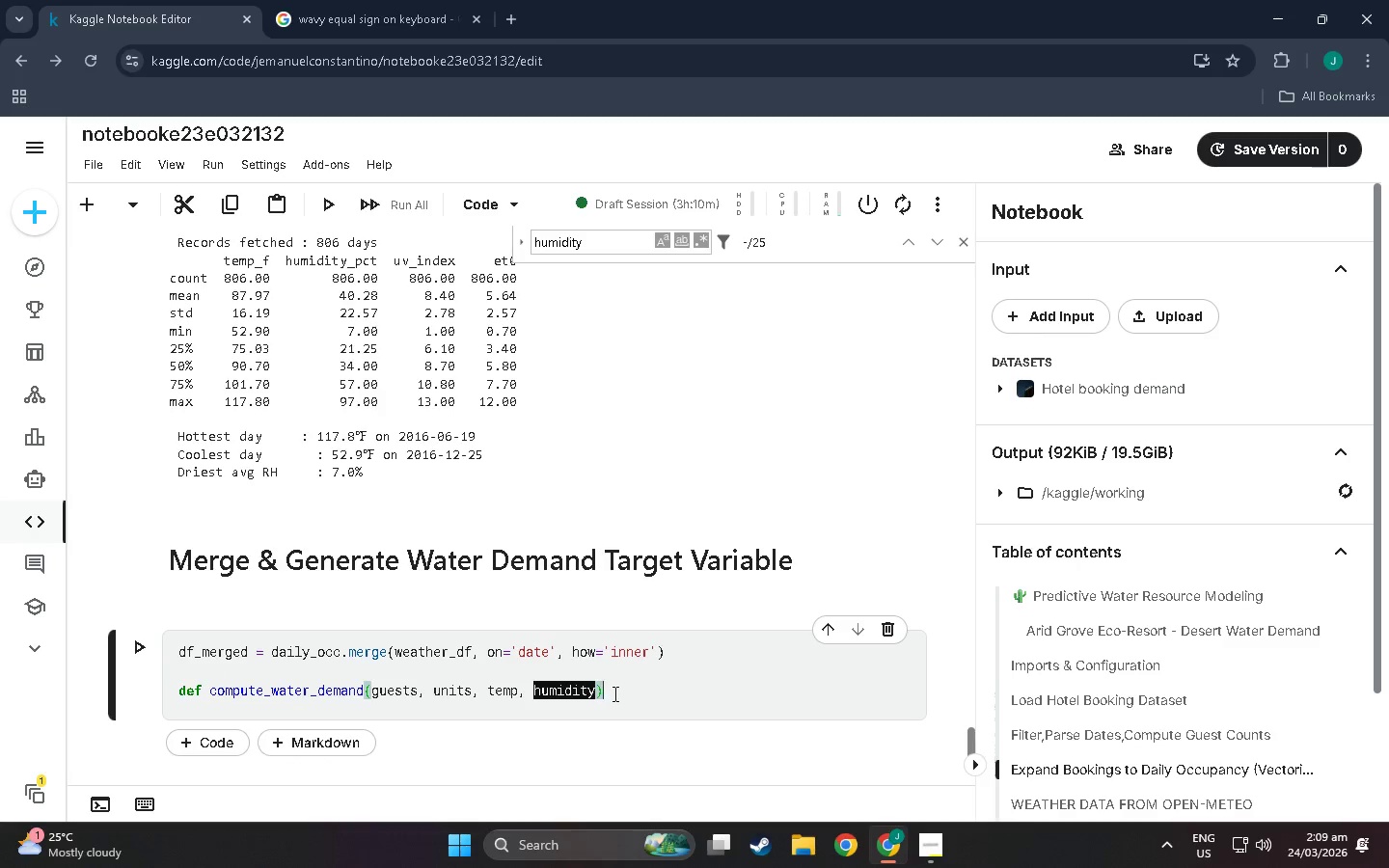 
key(Shift+Semicolon)
 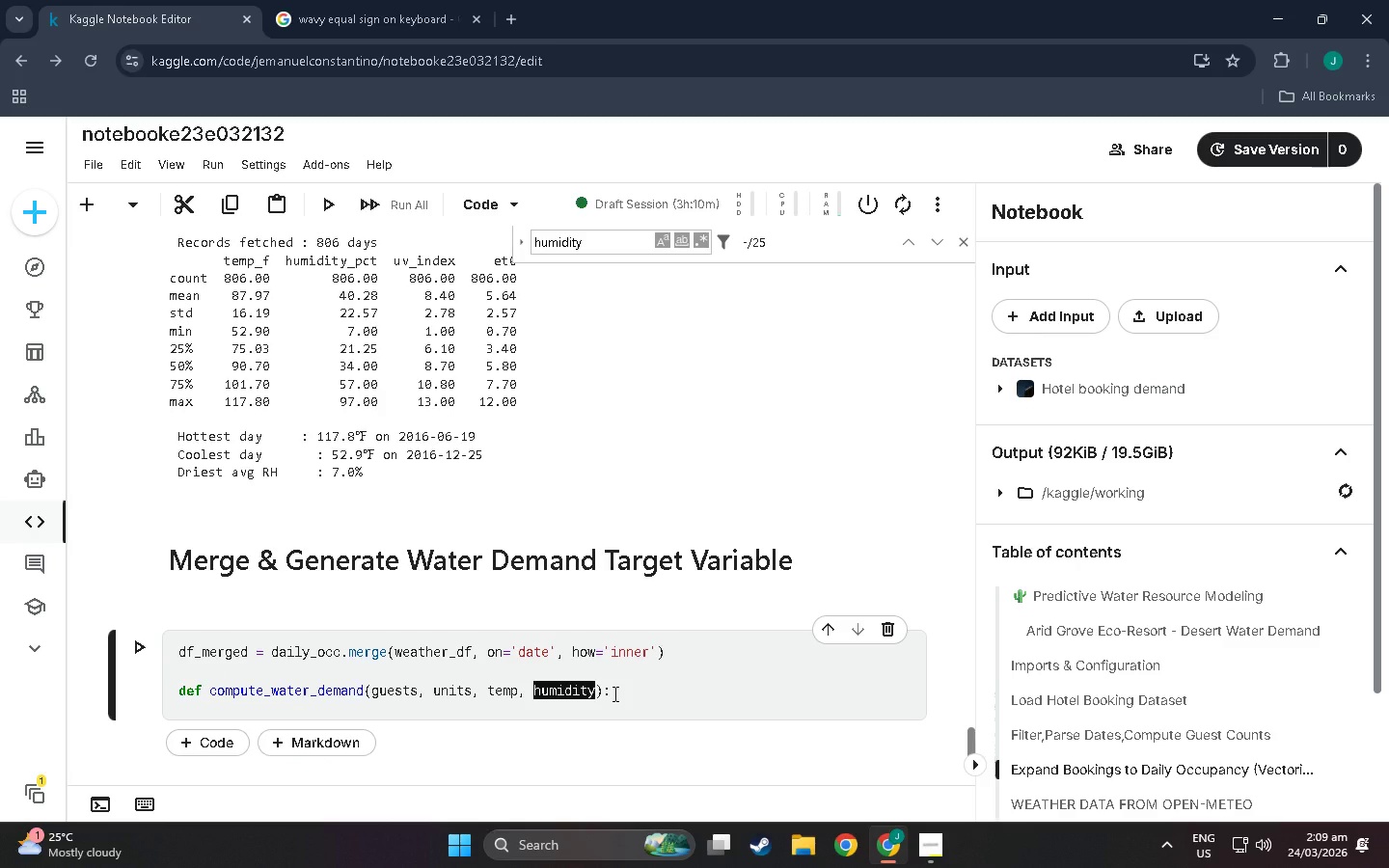 
key(Enter)
 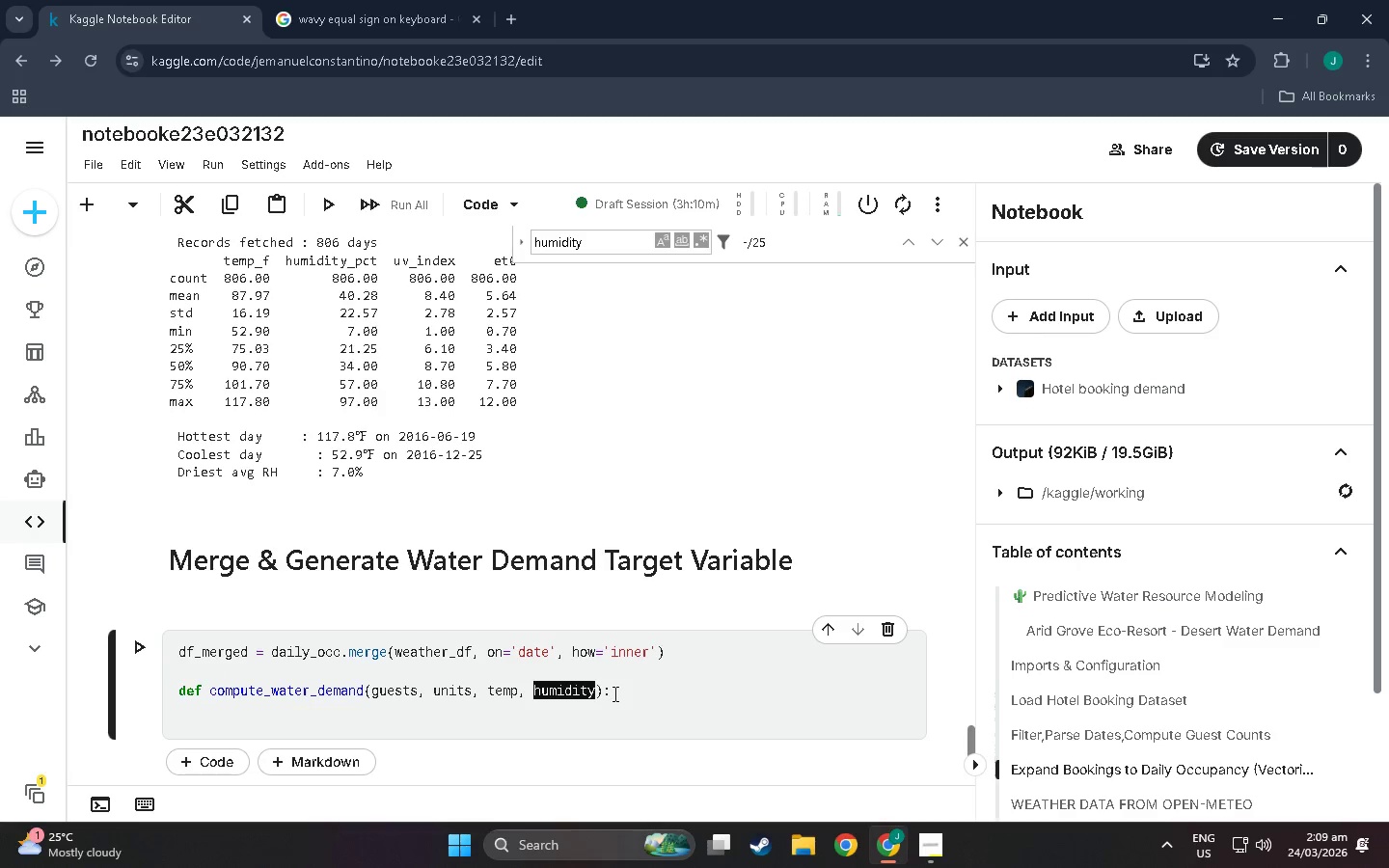 
hold_key(key=ShiftLeft, duration=0.73)
 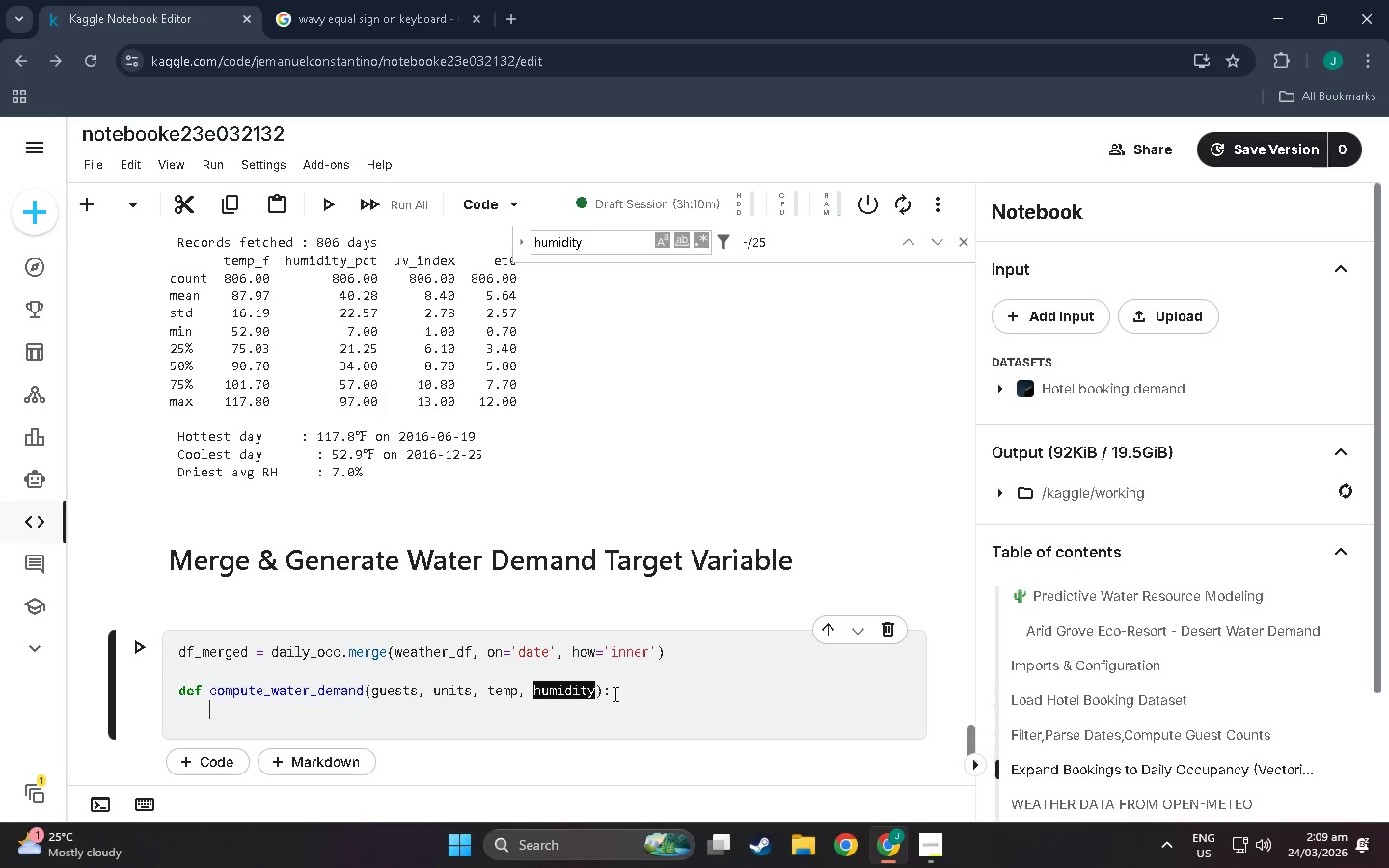 
key(Shift+Quote)
 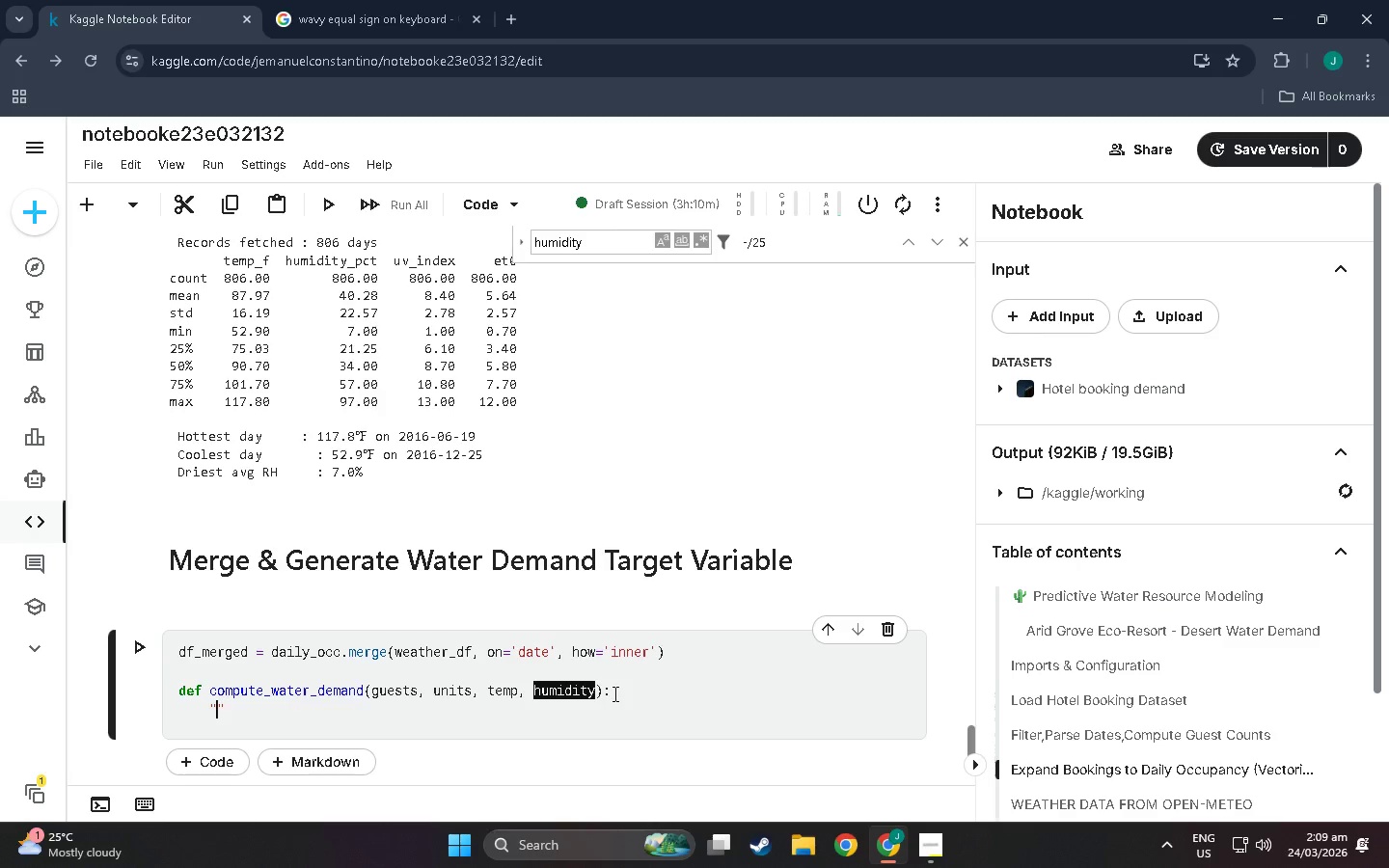 
key(Shift+Quote)
 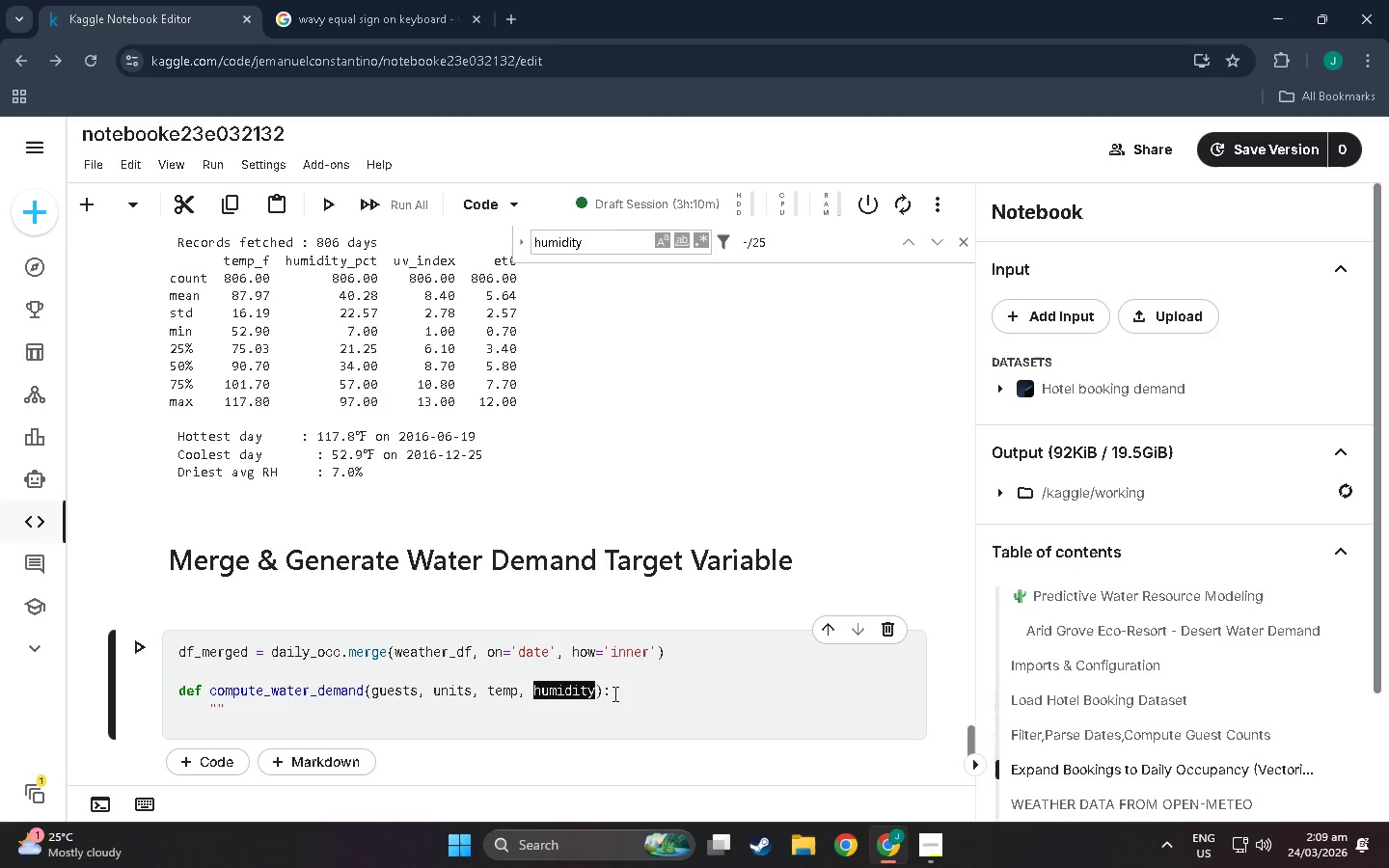 
key(Shift+Quote)
 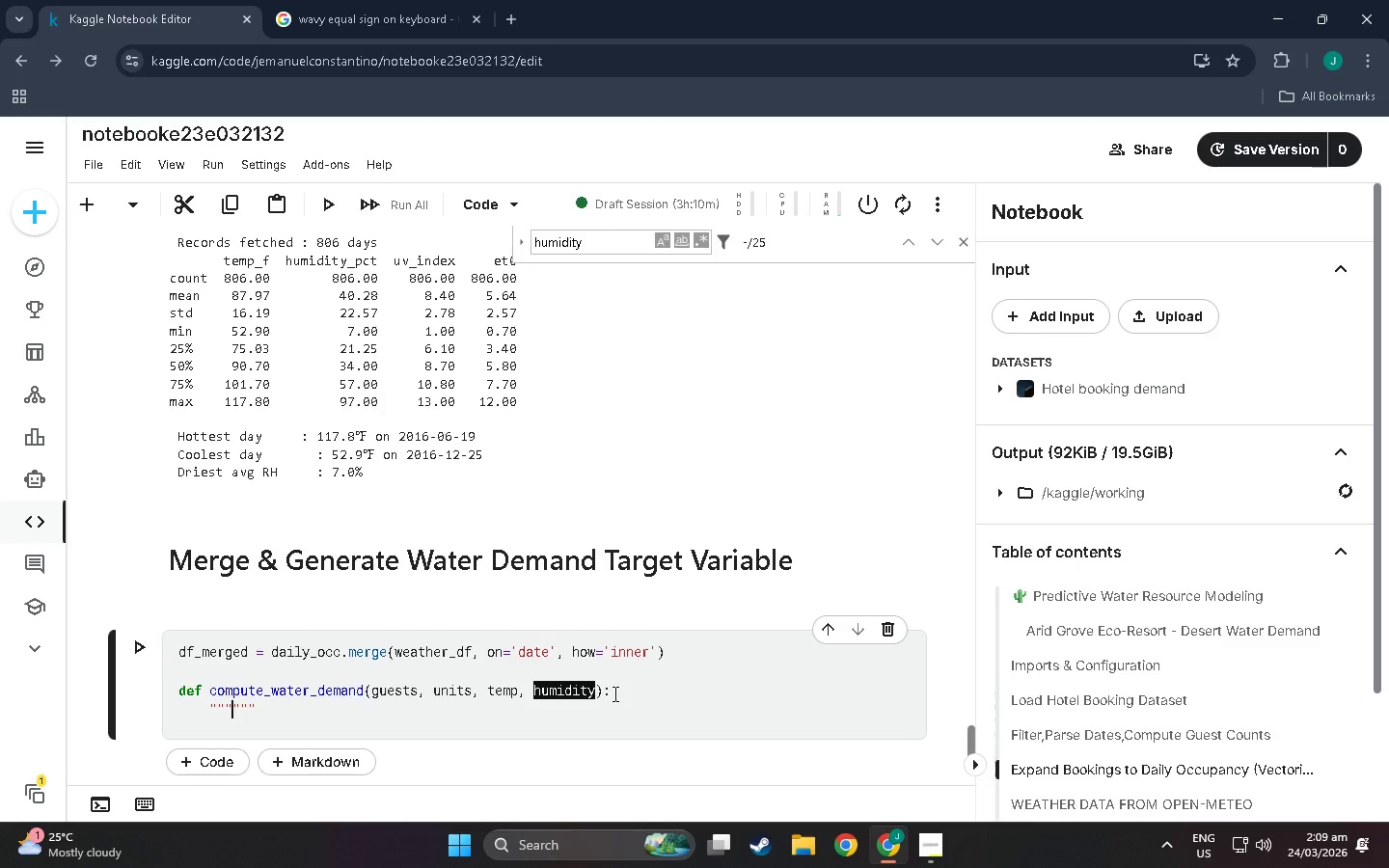 
key(Backspace)
 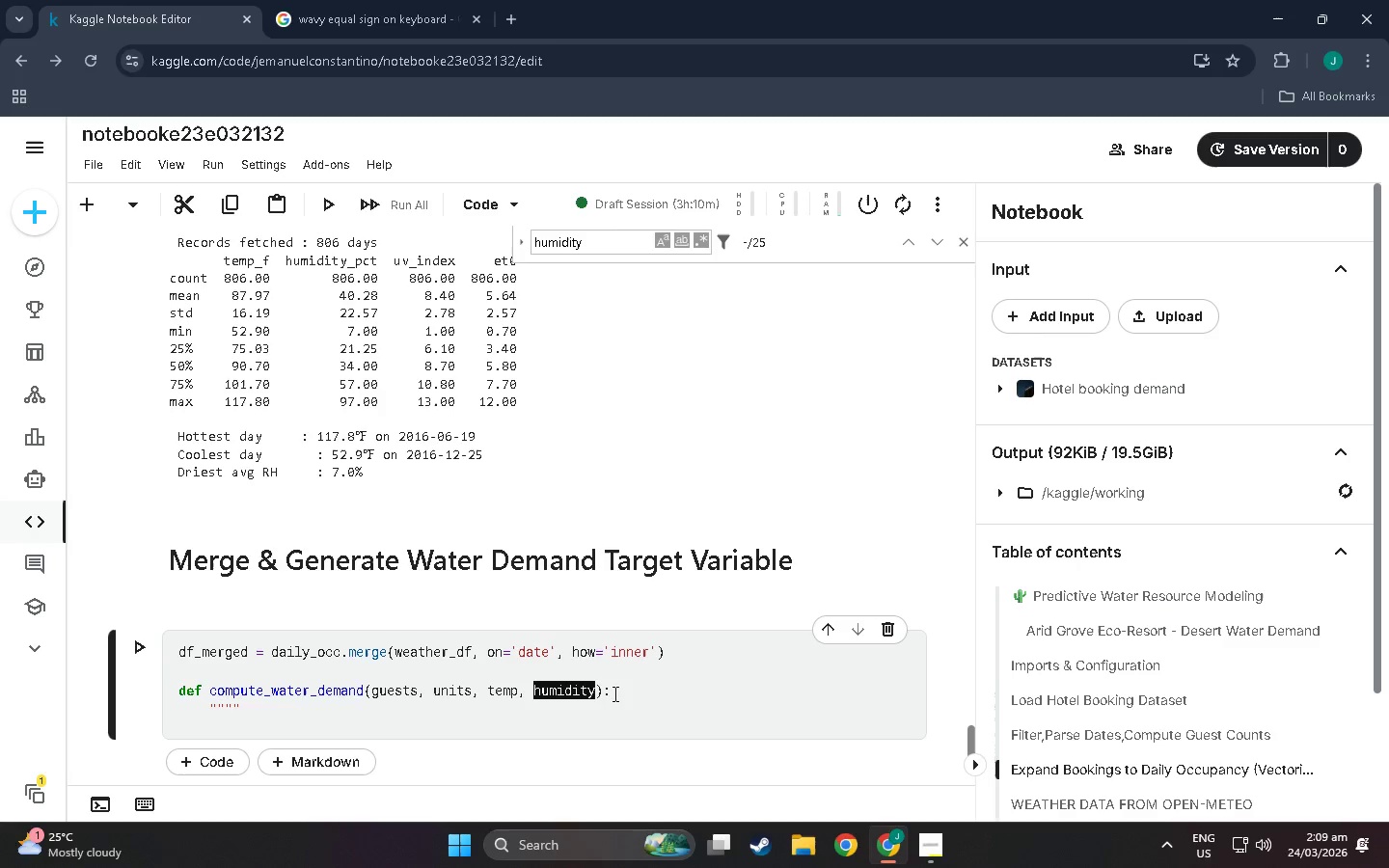 
key(ArrowRight)
 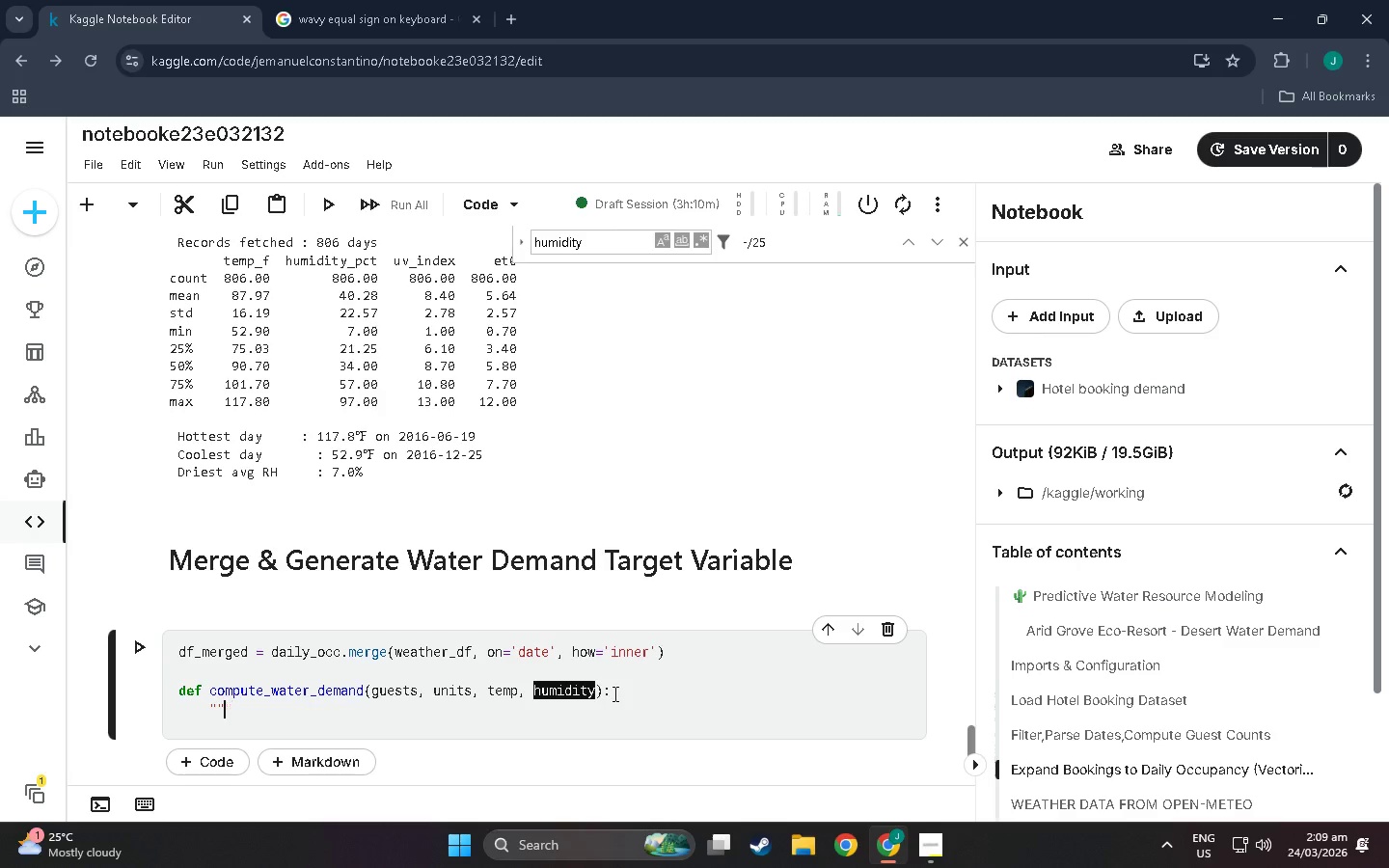 
key(Backspace)
 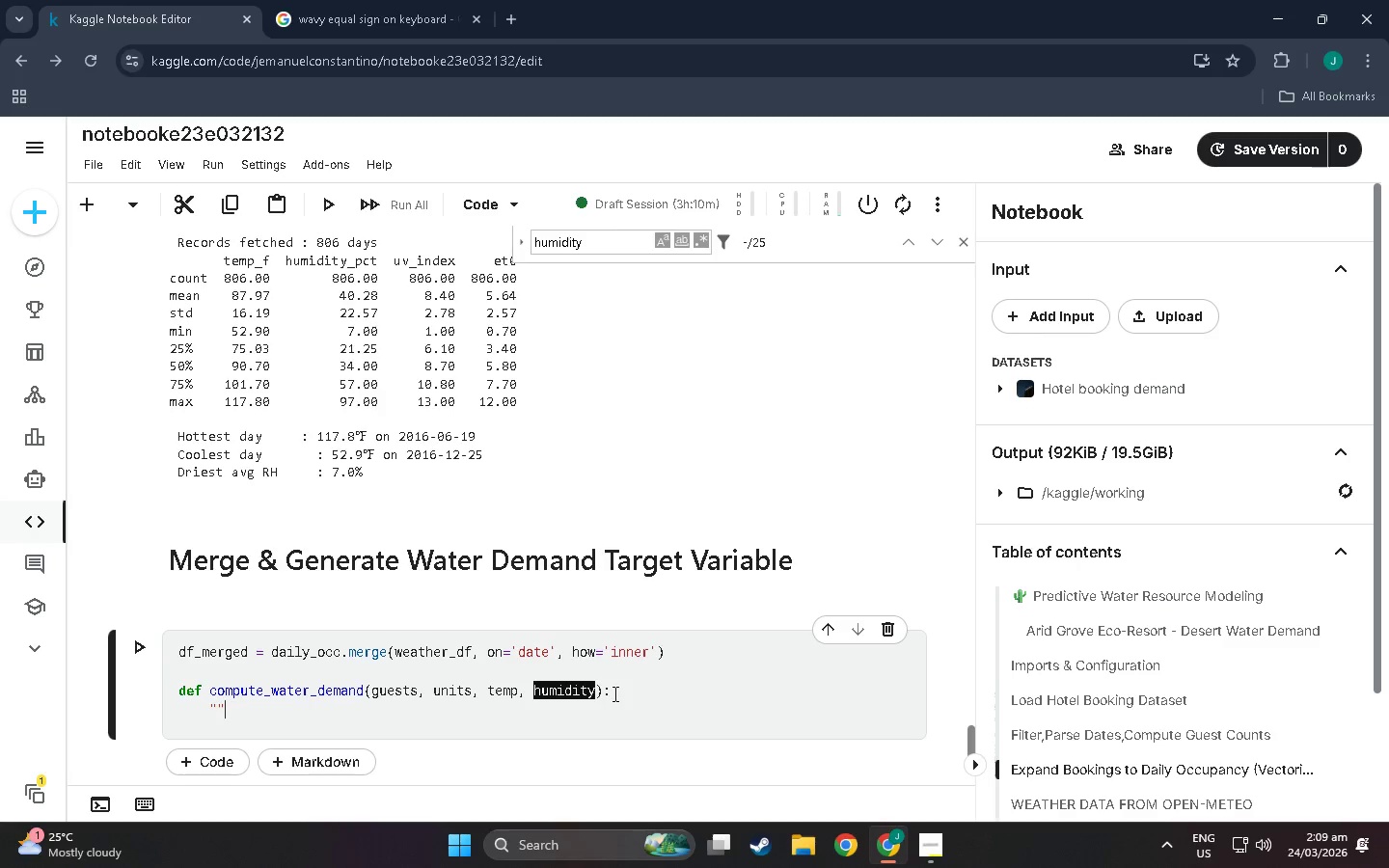 
key(Shift+Quote)
 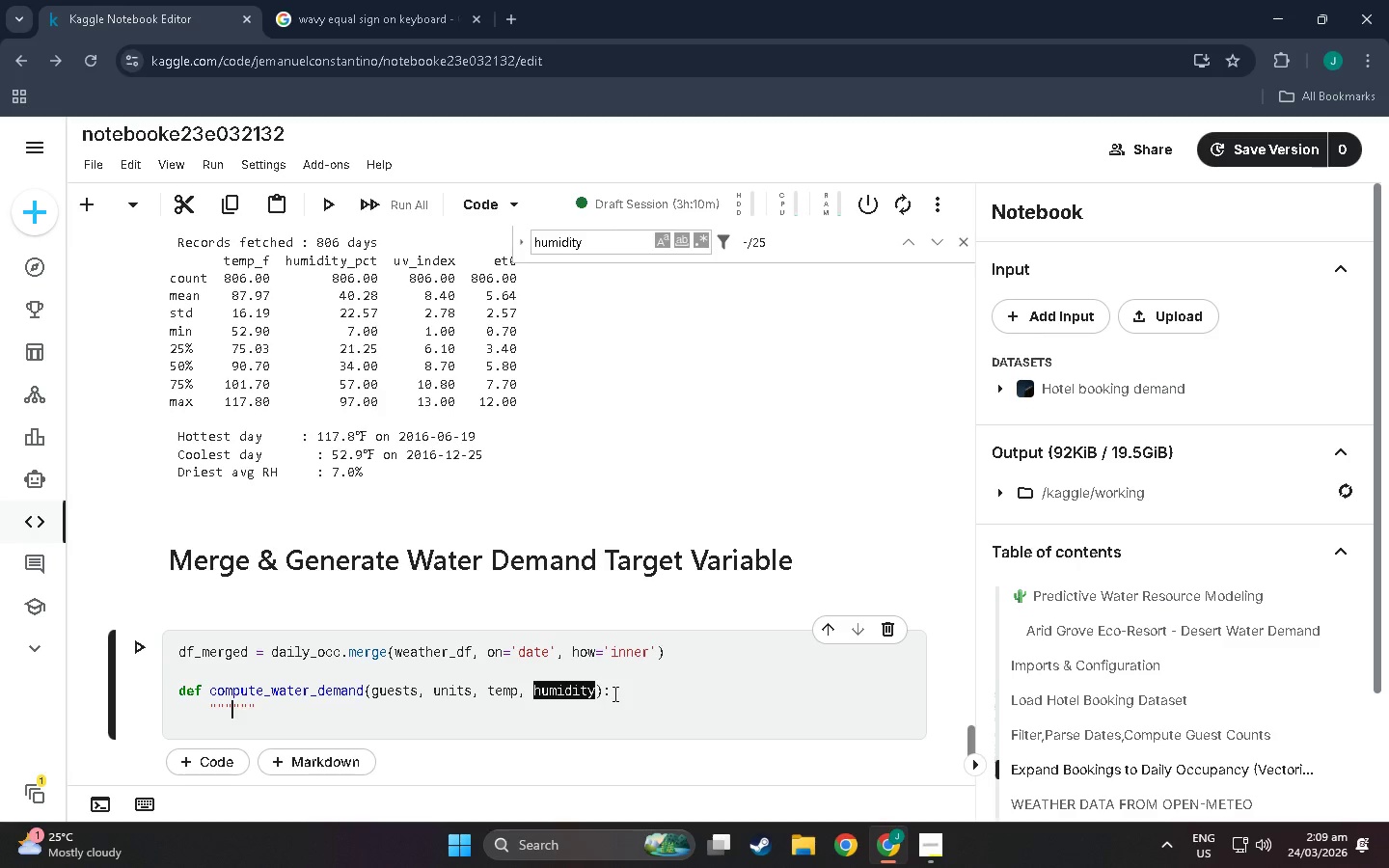 
key(ArrowRight)
 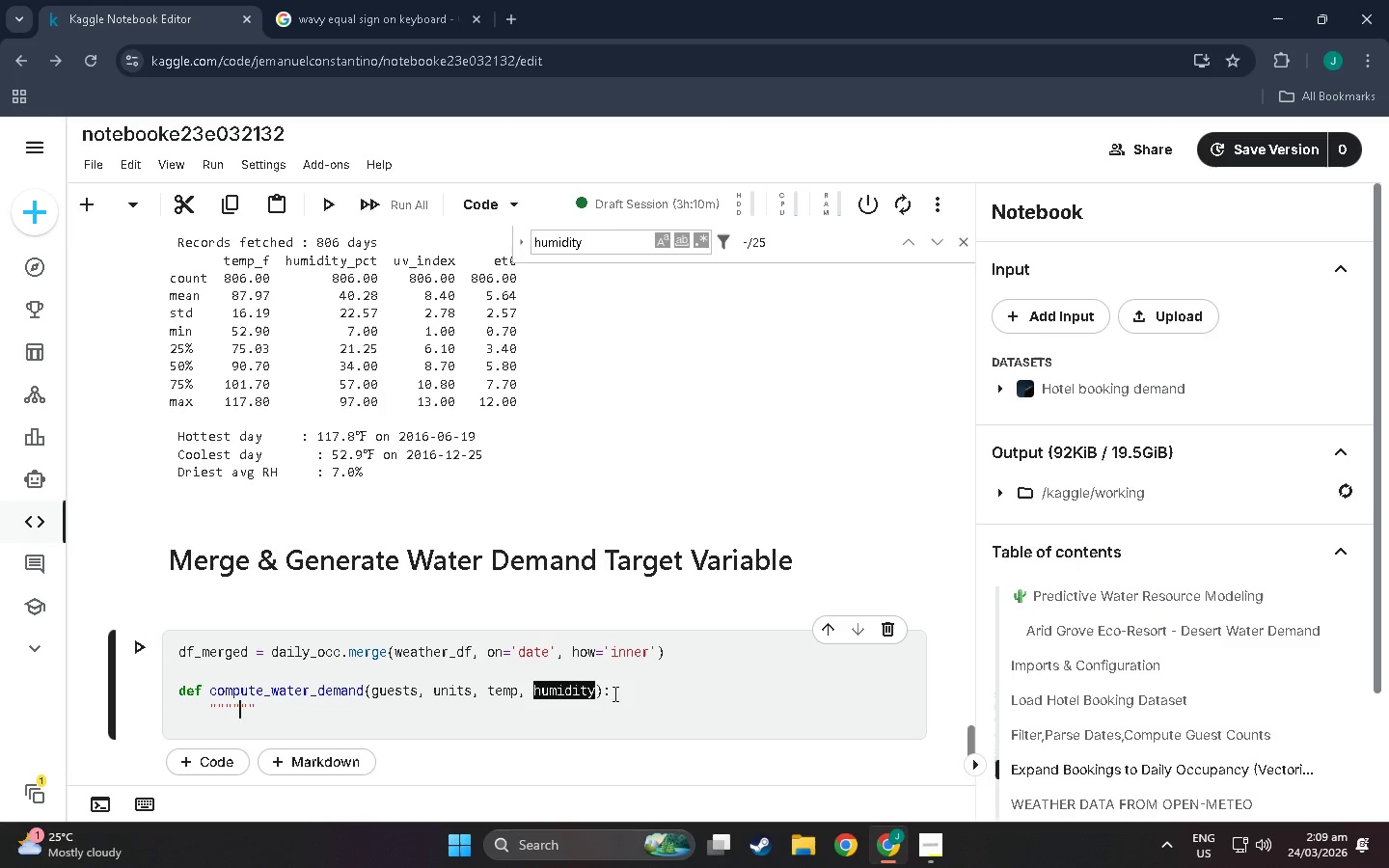 
key(ArrowRight)
 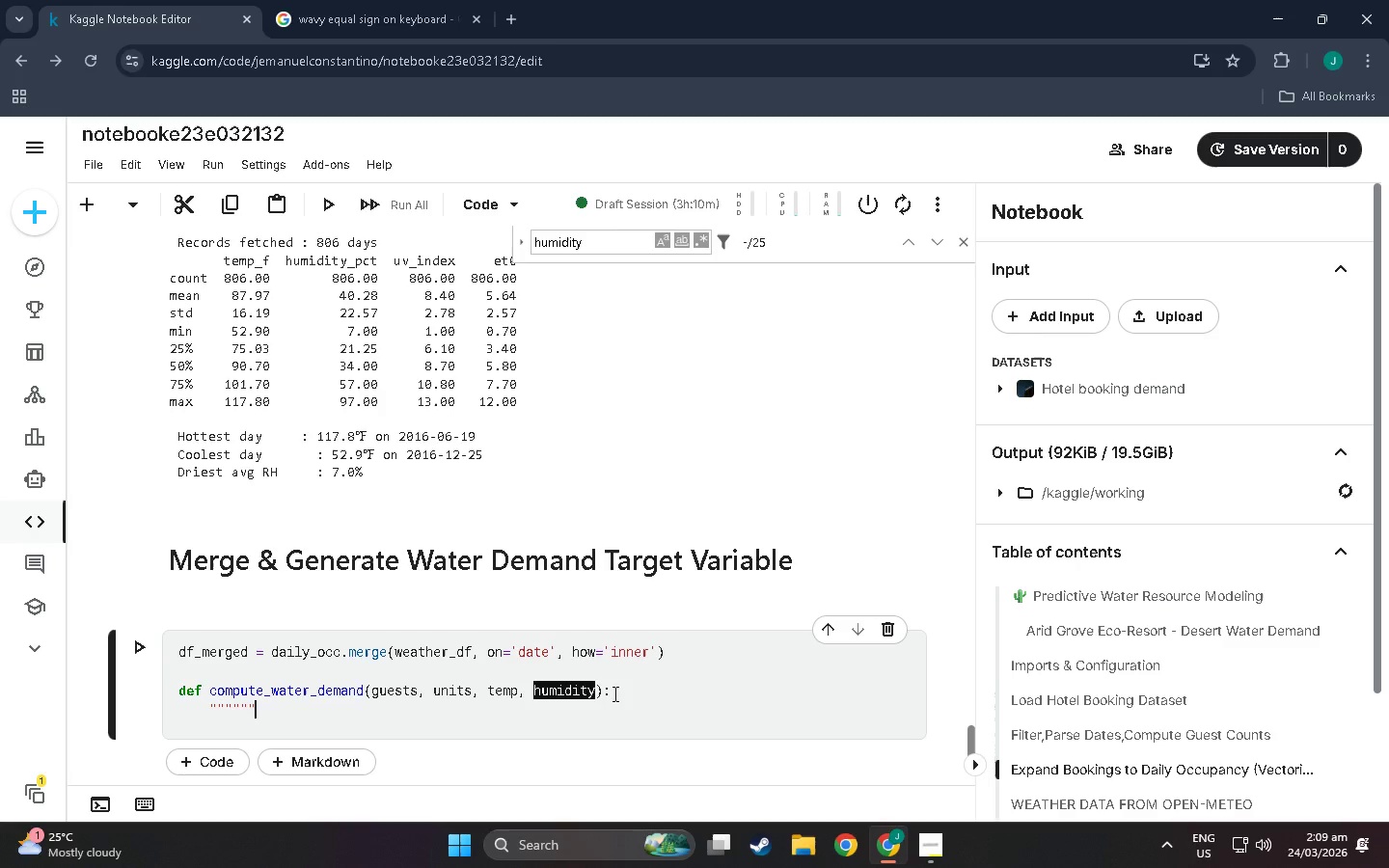 
key(ArrowRight)
 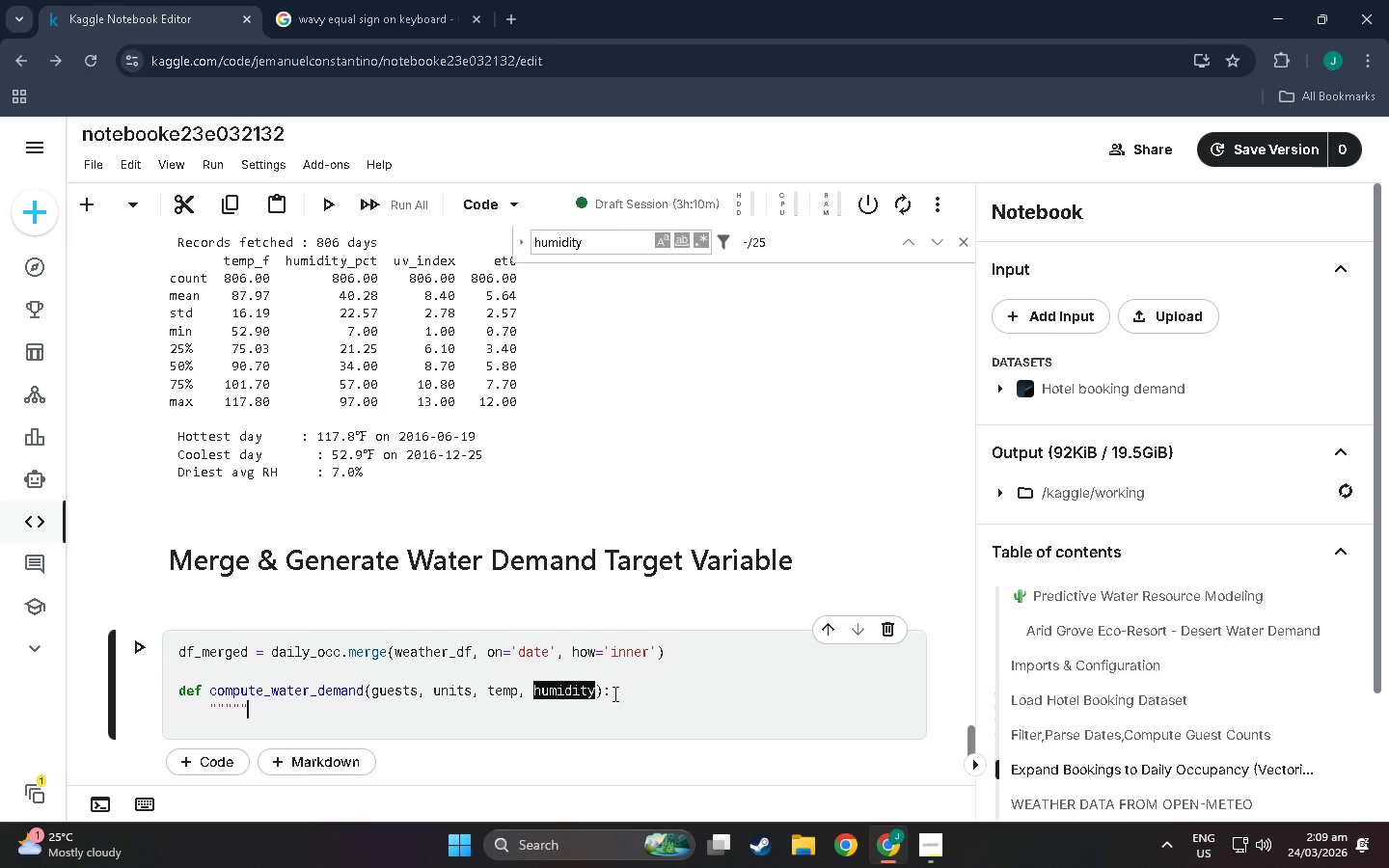 
key(Backspace)
 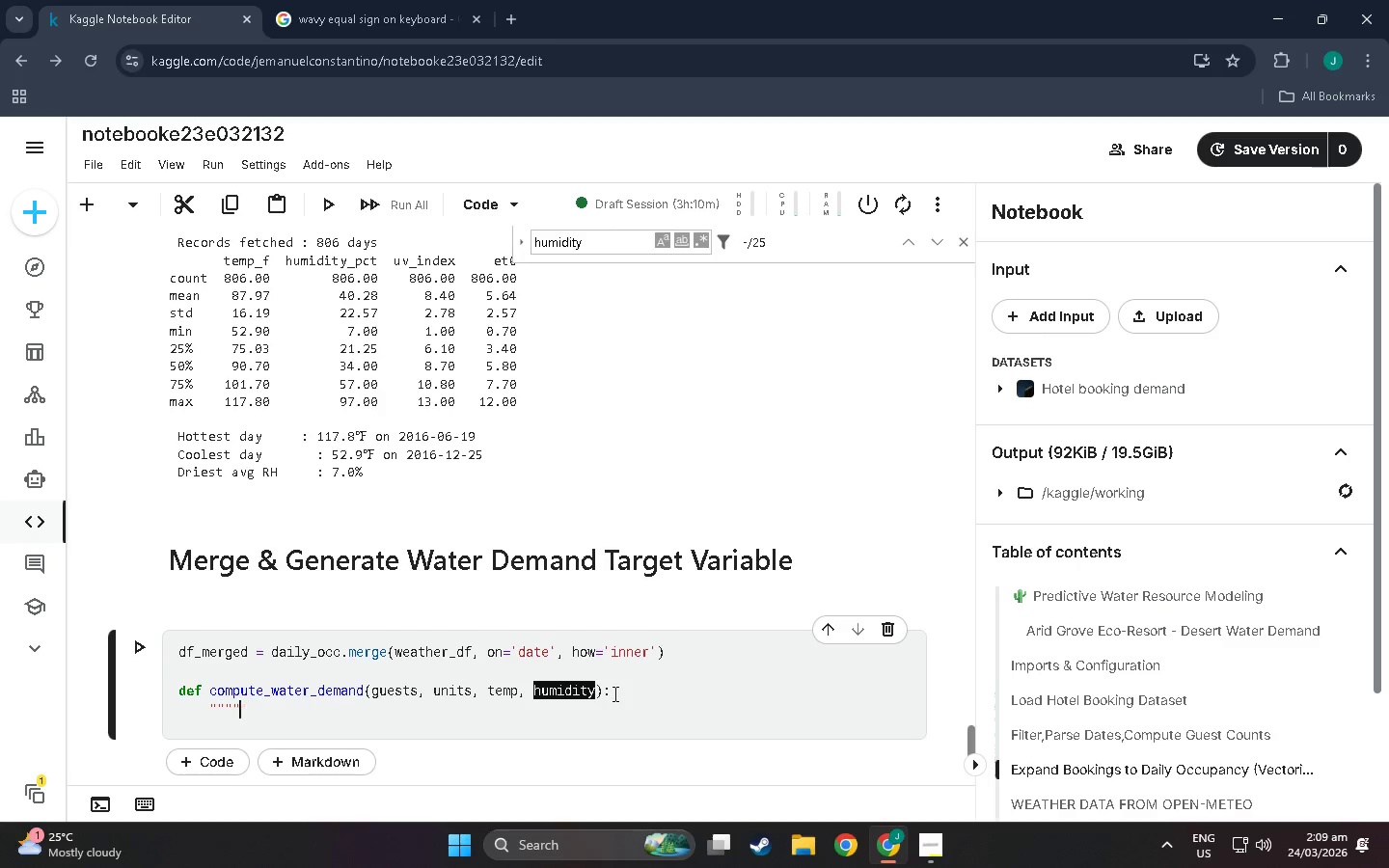 
key(Backspace)
 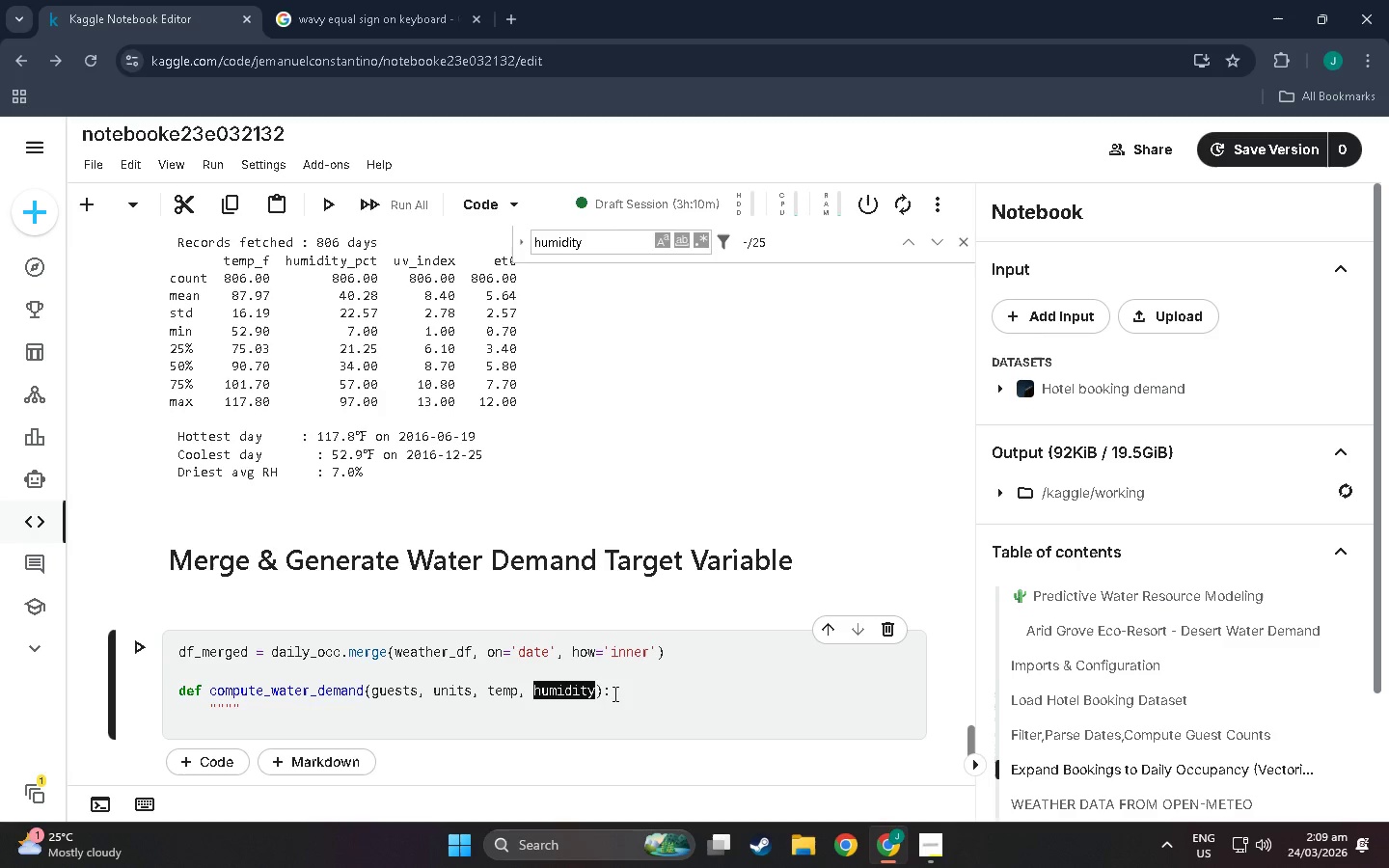 
key(Backspace)
 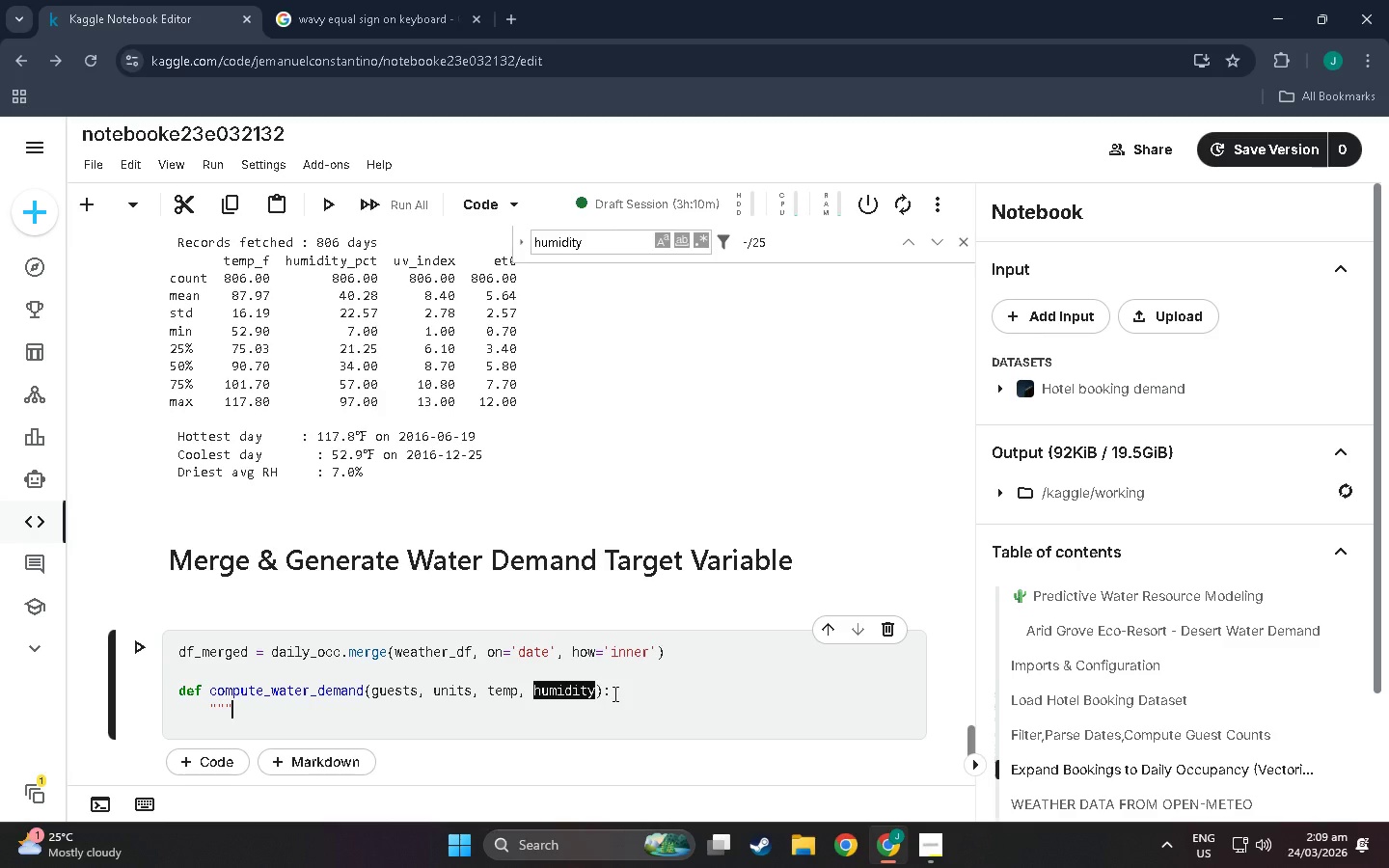 
key(Enter)
 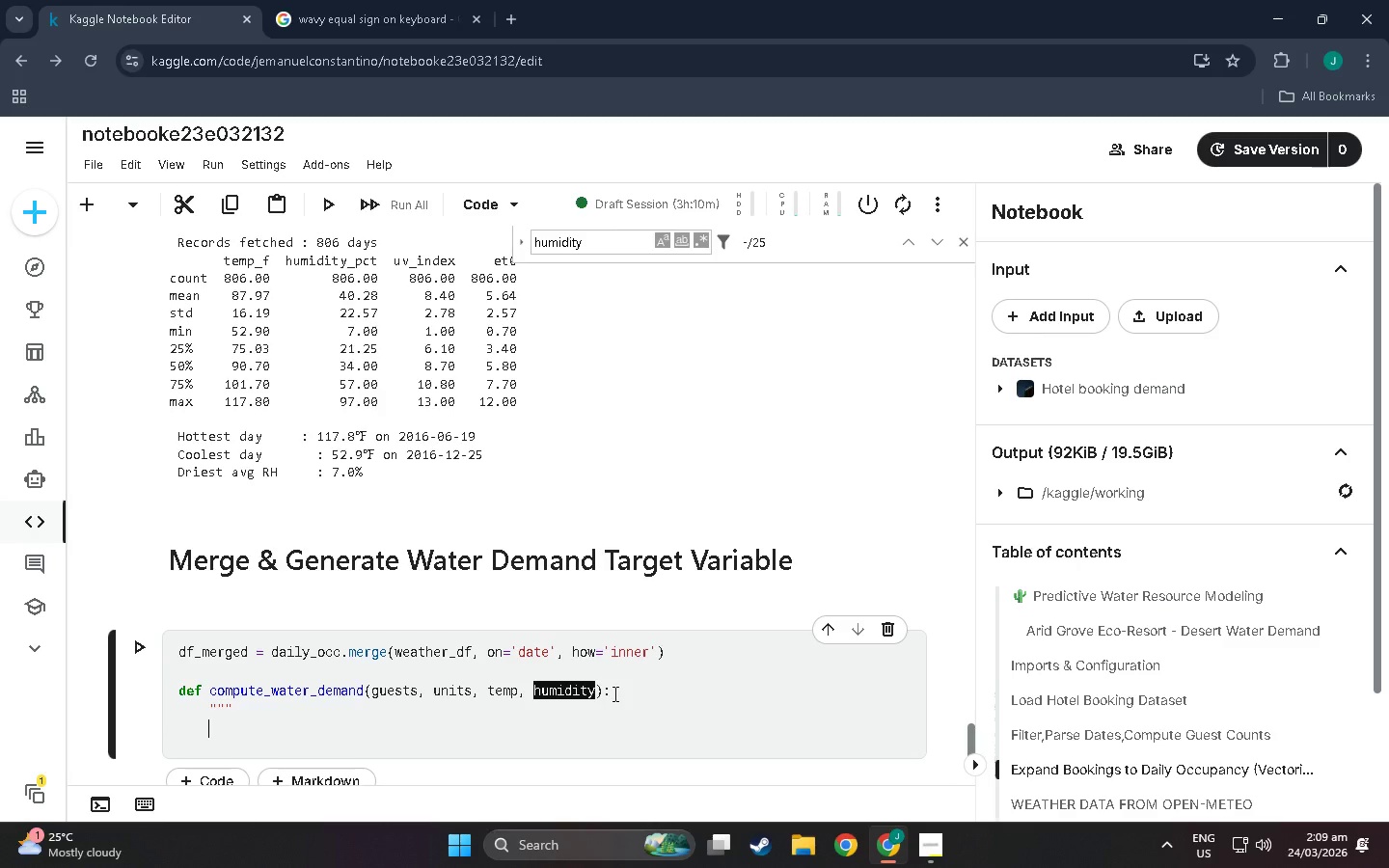 
type(p)
key(Backspace)
type(Physics-)
 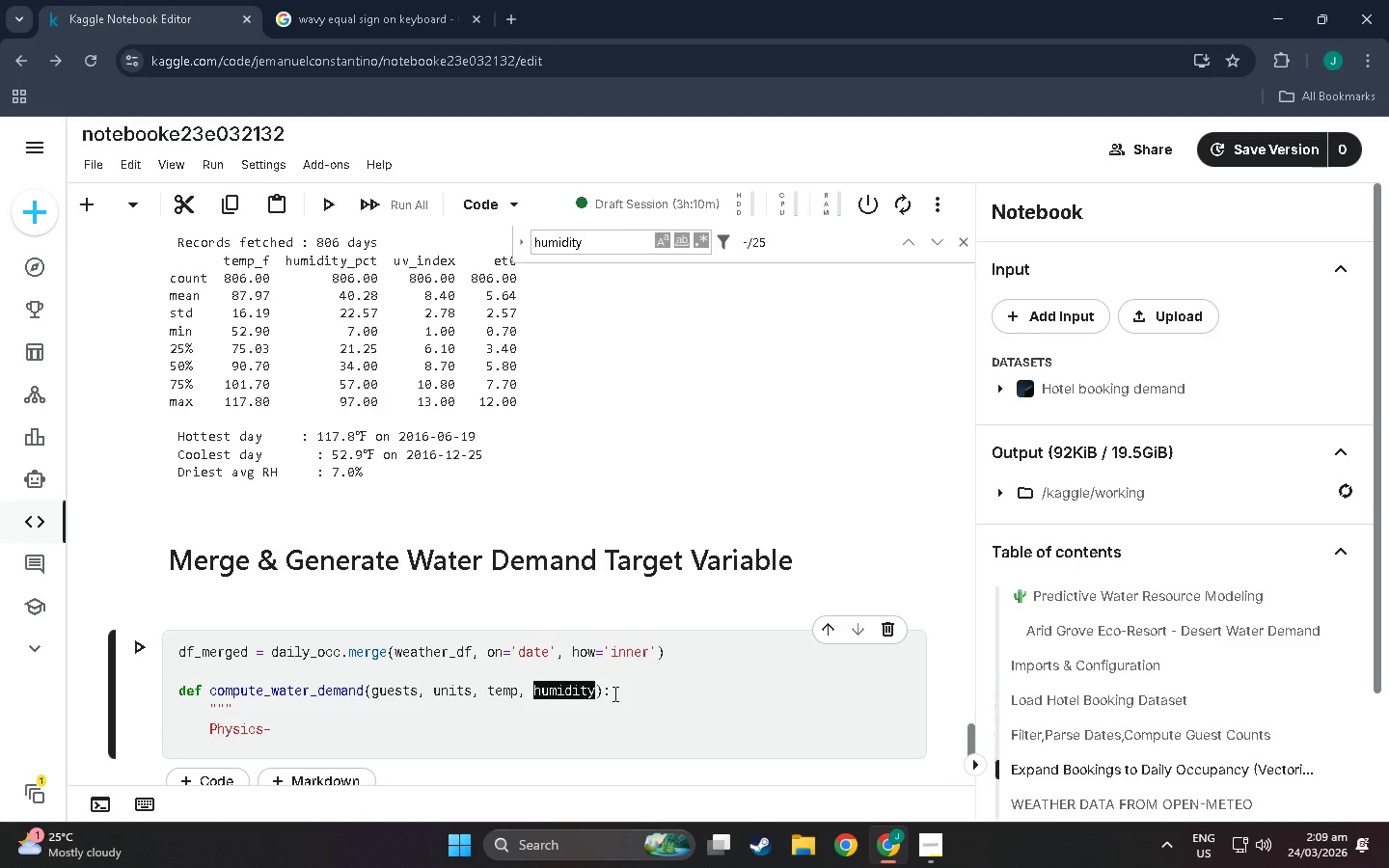 
type(based water demand model for a 4-)
key(Backspace)
type(0=)
key(Backspace)
type(-unit luxury h)
key(Backspace)
type(ga)
key(Backspace)
type(lamping resort.)
 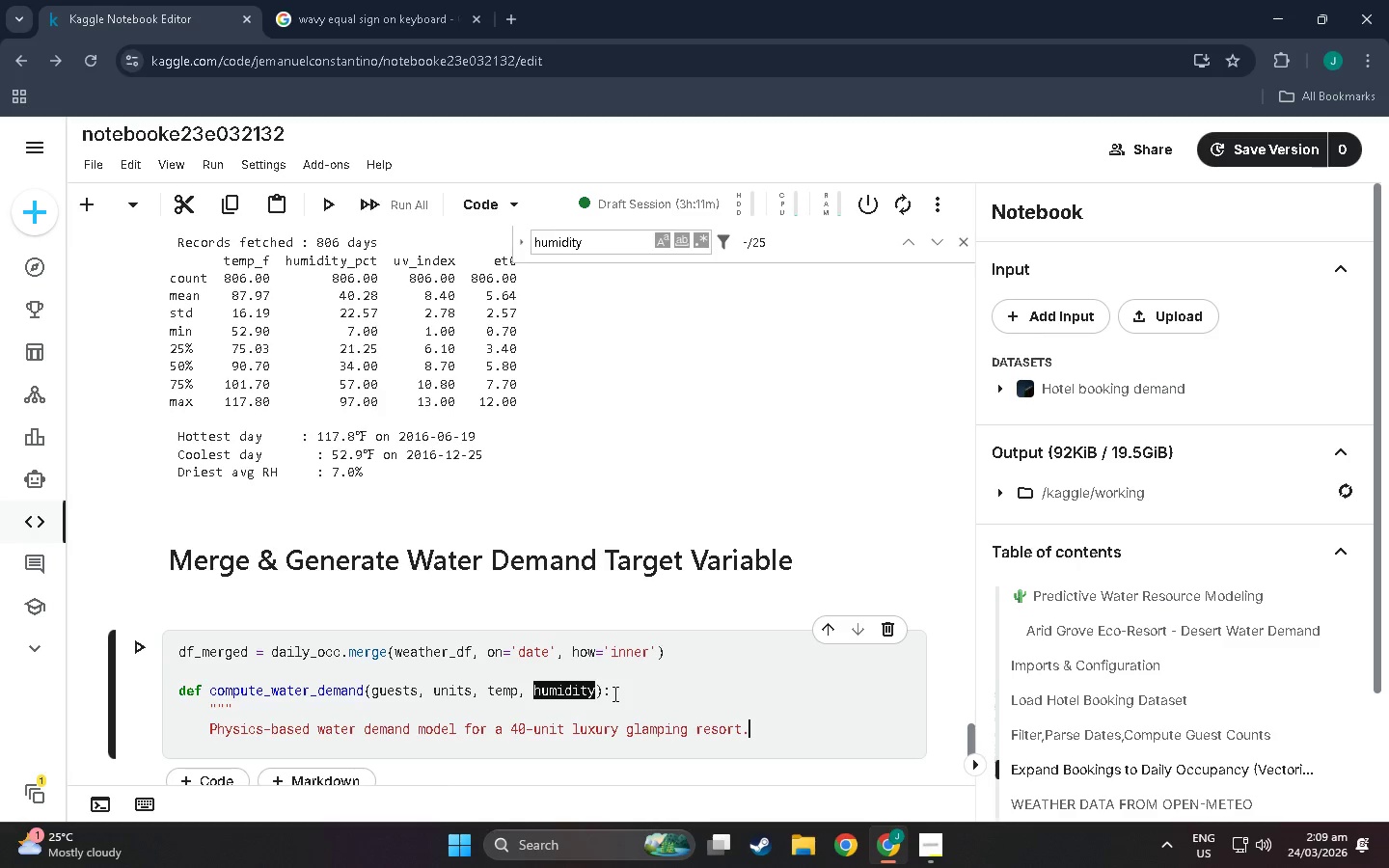 
key(Enter)
 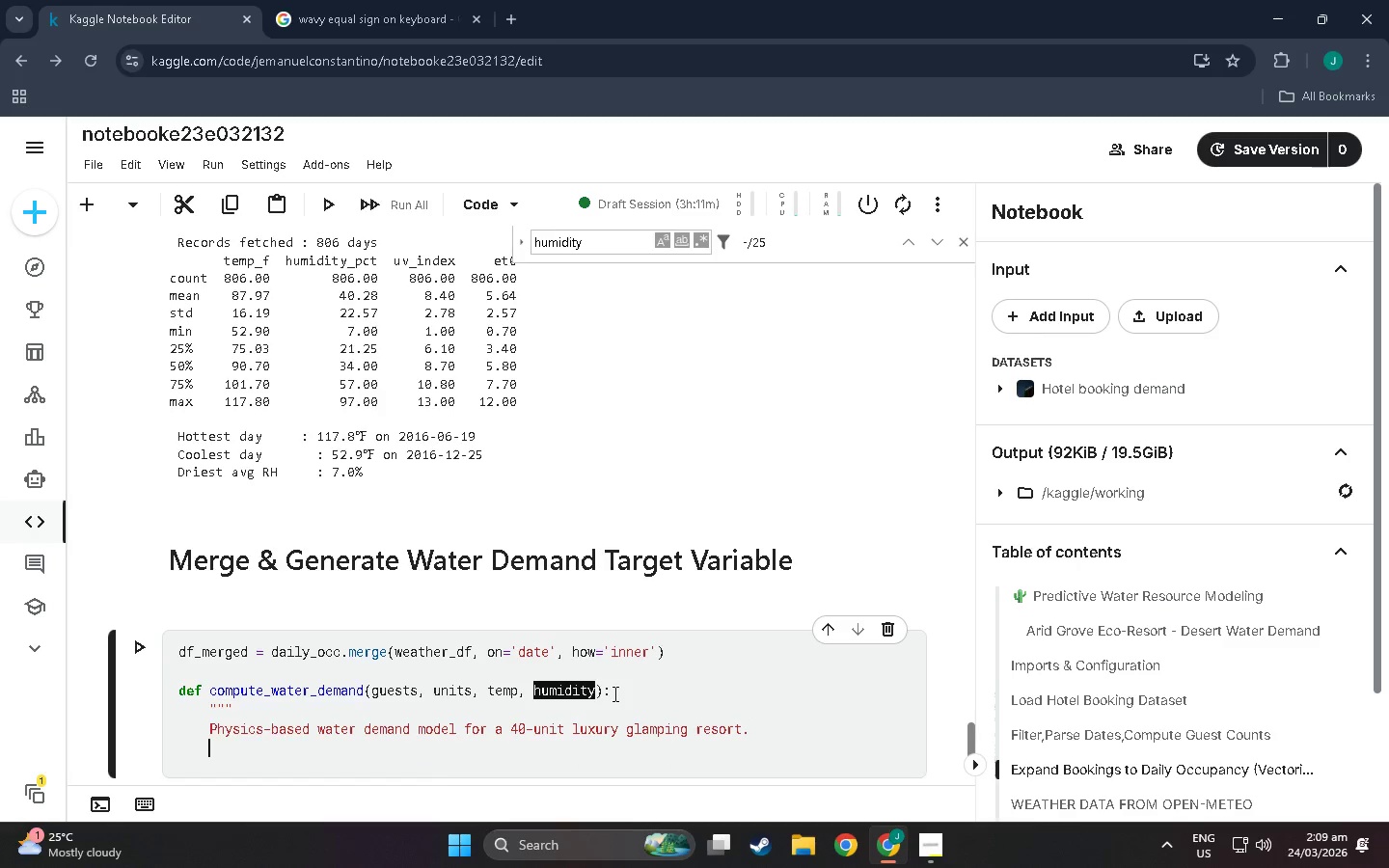 
key(Enter)
 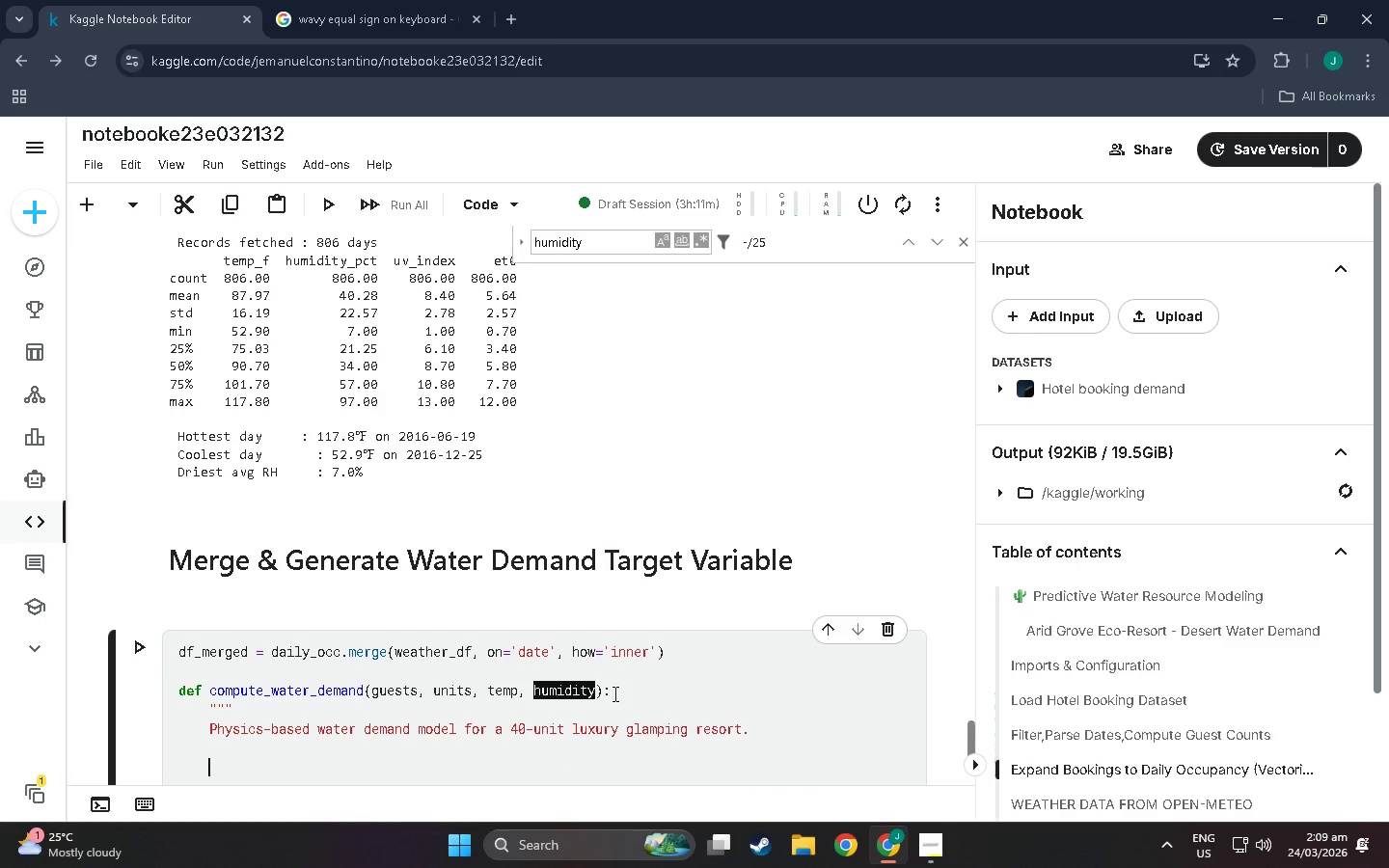 
type(C)
key(Backspace)
type(Components:")
key(Backspace)
 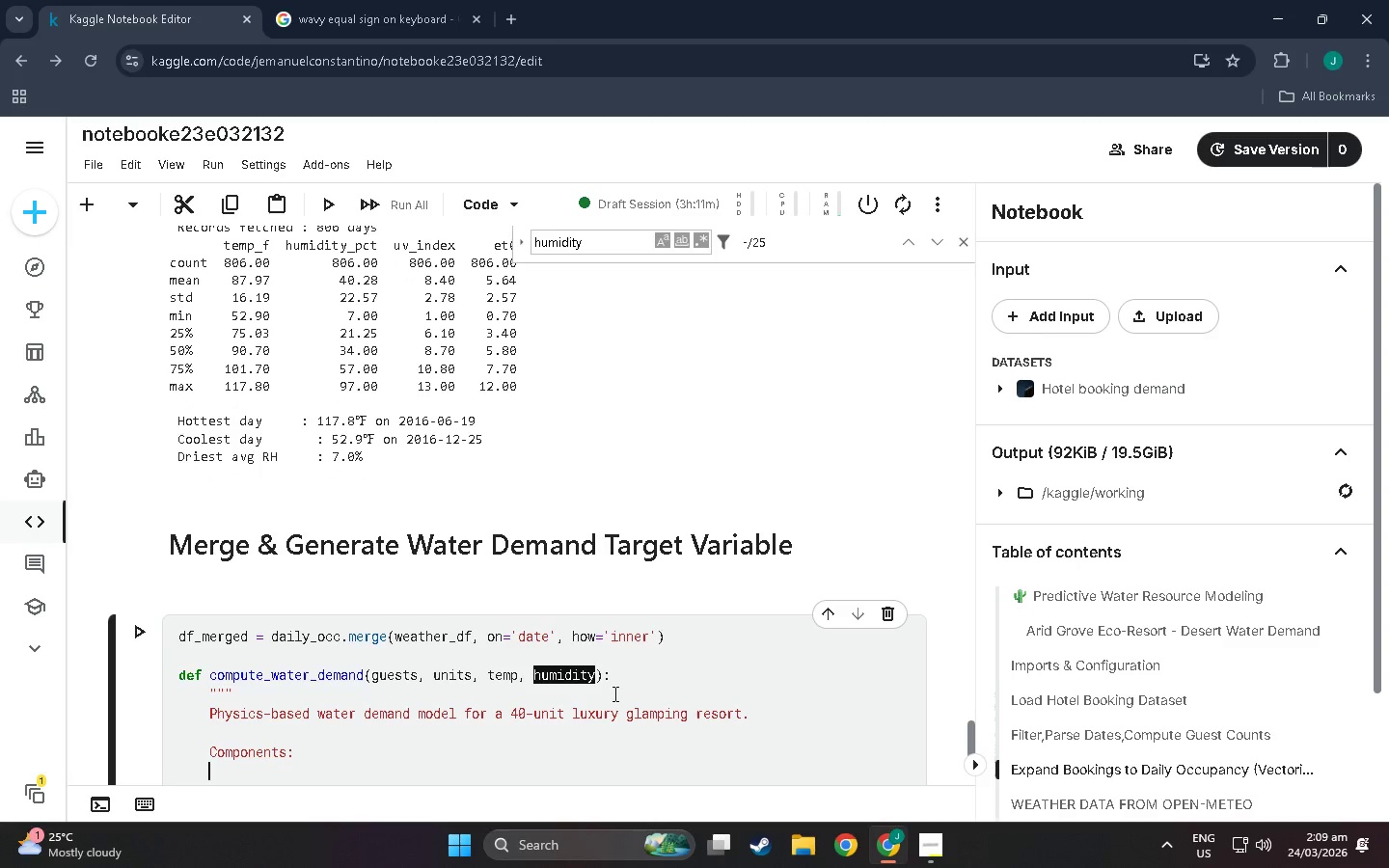 
 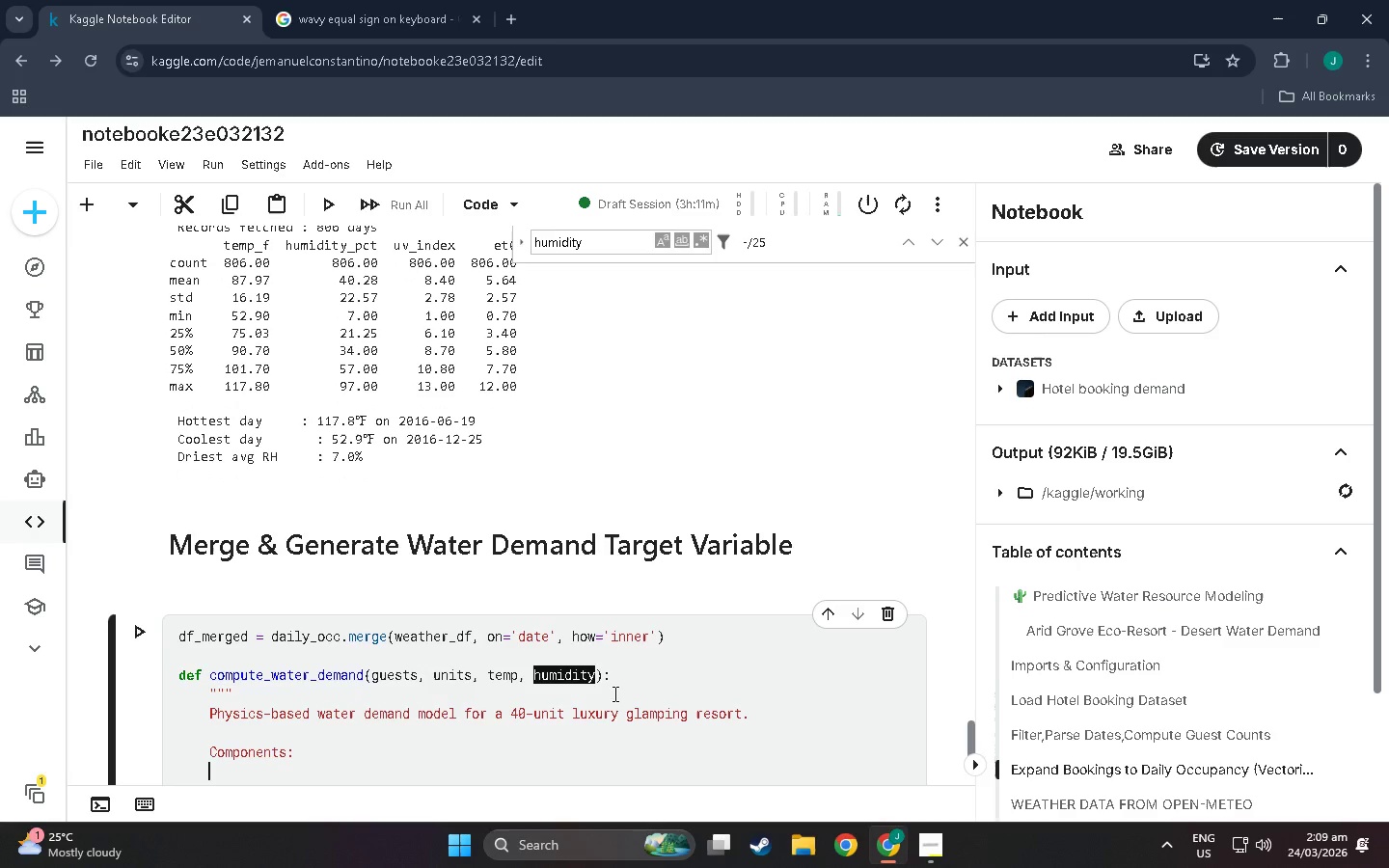 
key(Enter)
 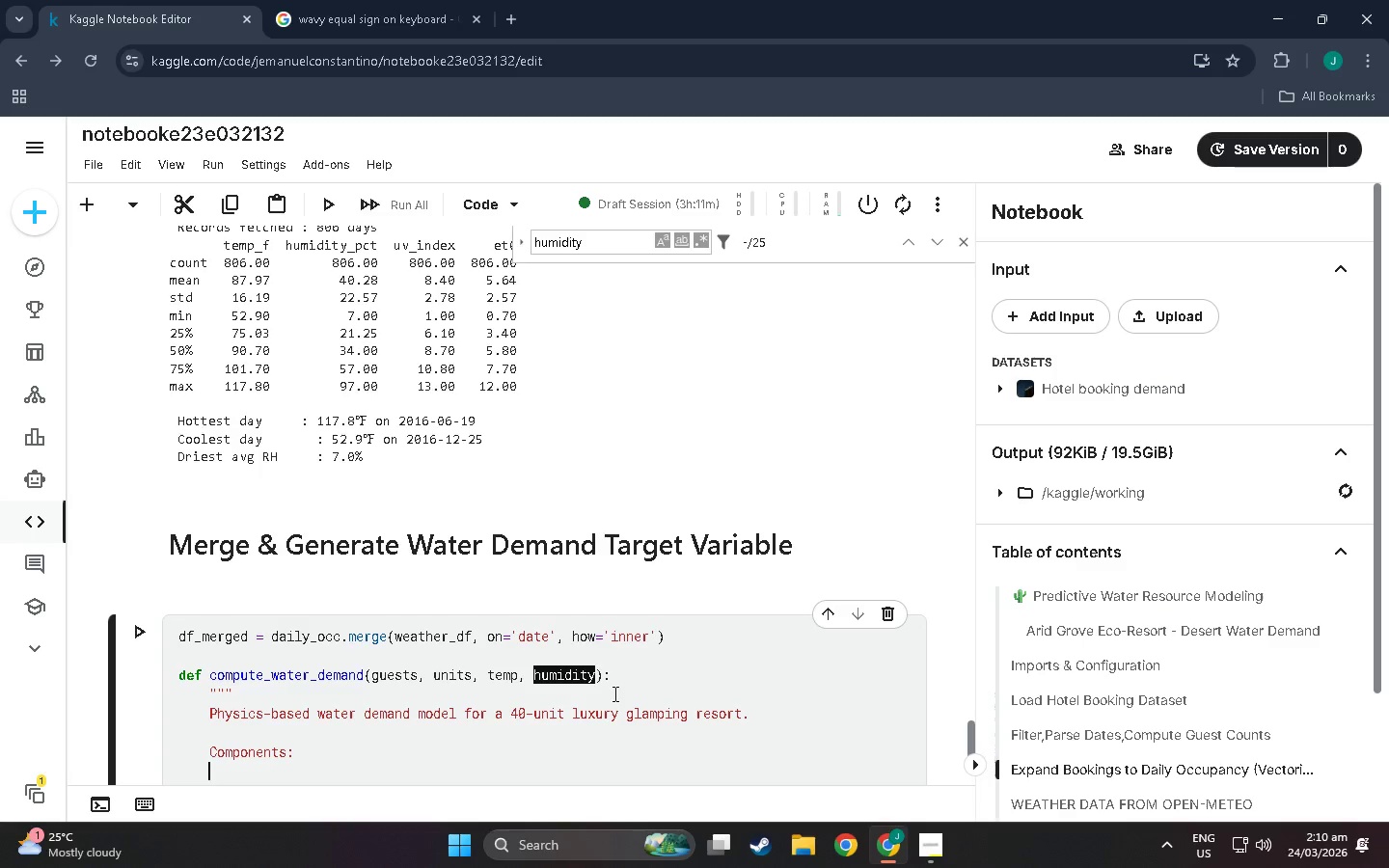 
wait(11.38)
 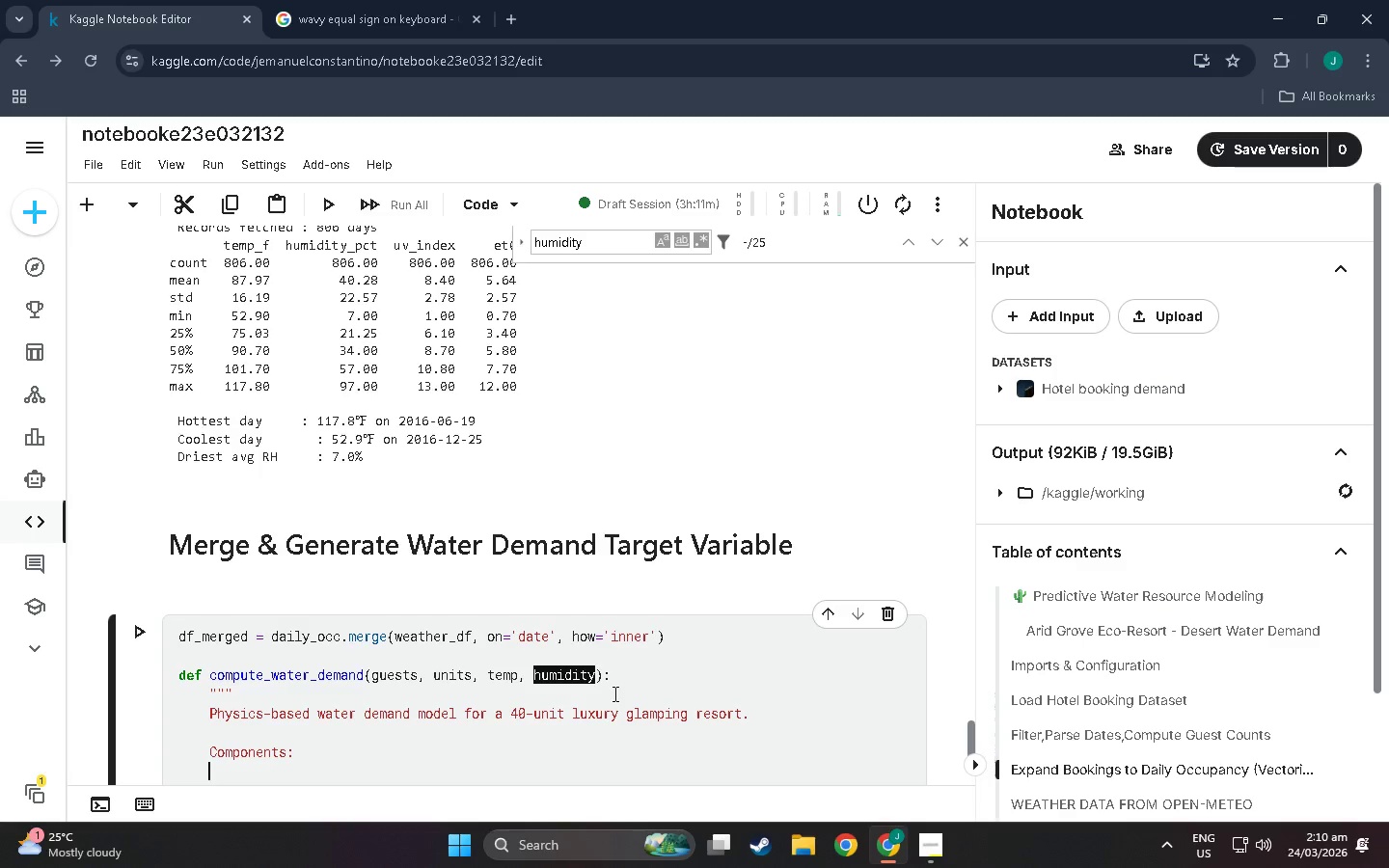 
key(Tab)
type(Personal use      =)
key(Backspace)
type(- 50 gal//)
key(Backspace)
type(guest/day (shower, toilet, drinking, f)
key(Backspace)
type(cooking)
 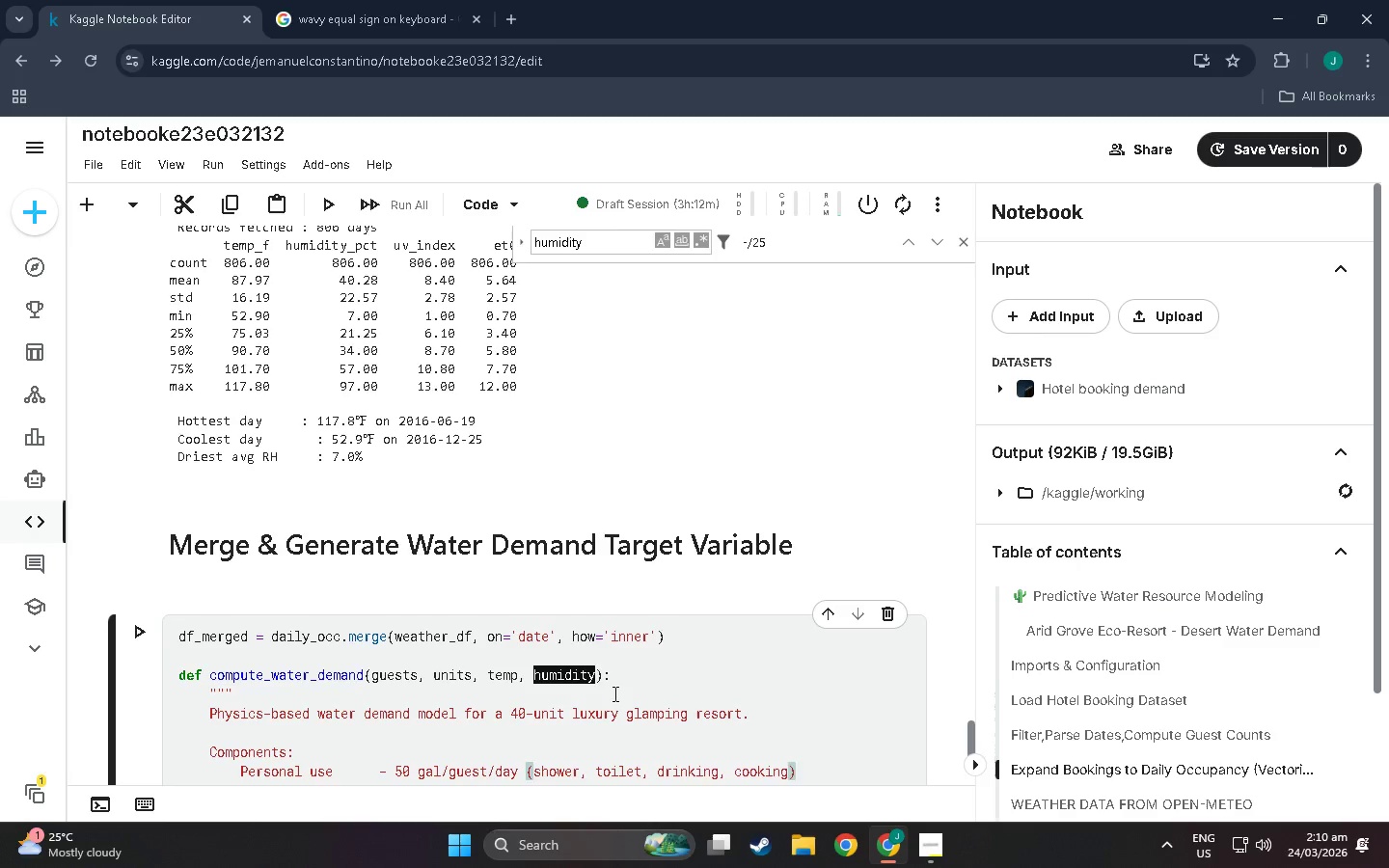 
key(ArrowRight)
 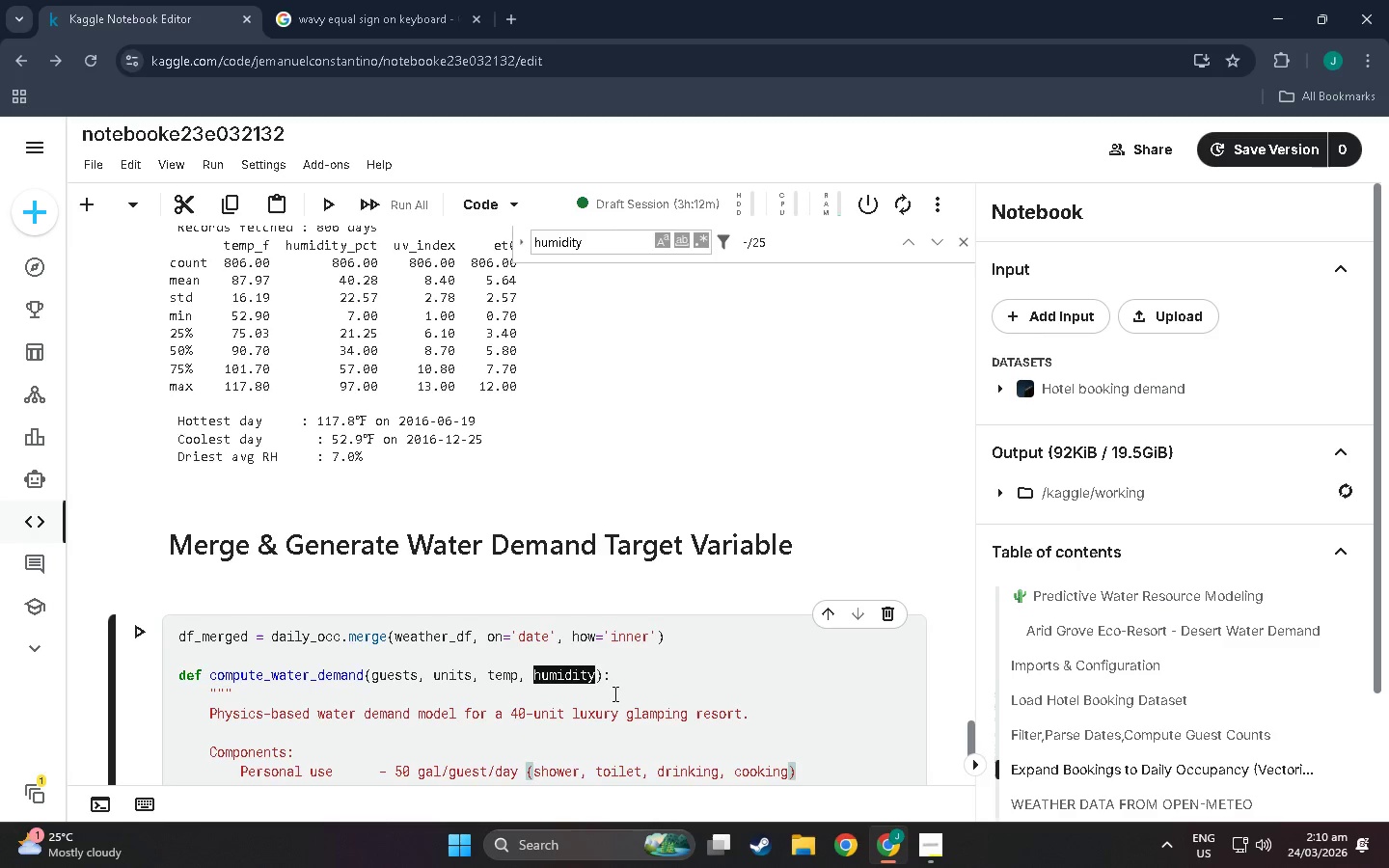 
key(Enter)
 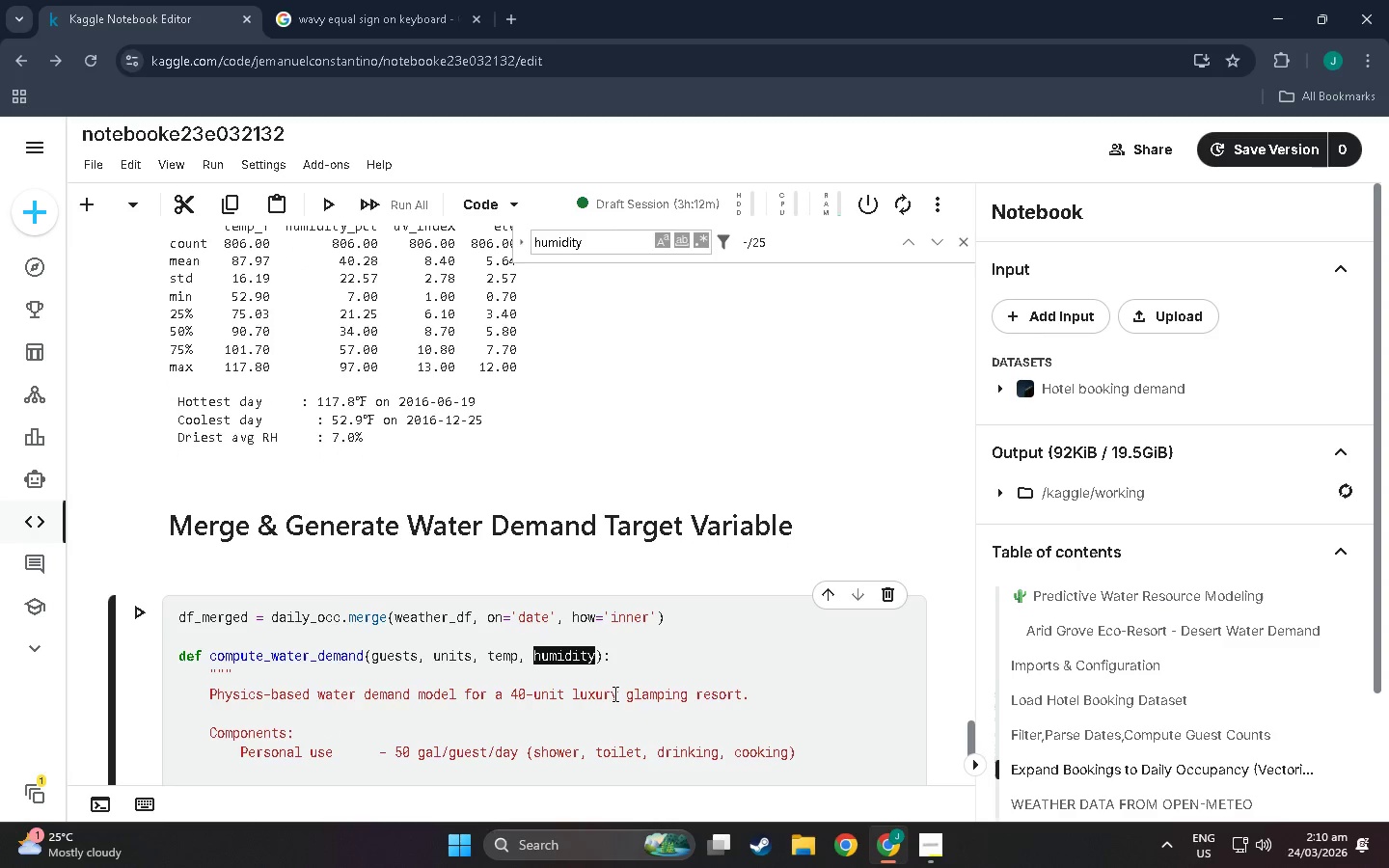 
type(co)
key(Backspace)
key(Backspace)
type(Communal pool     =)
key(Backspace)
type(- base evaporation + temperature scaling + bather load)
 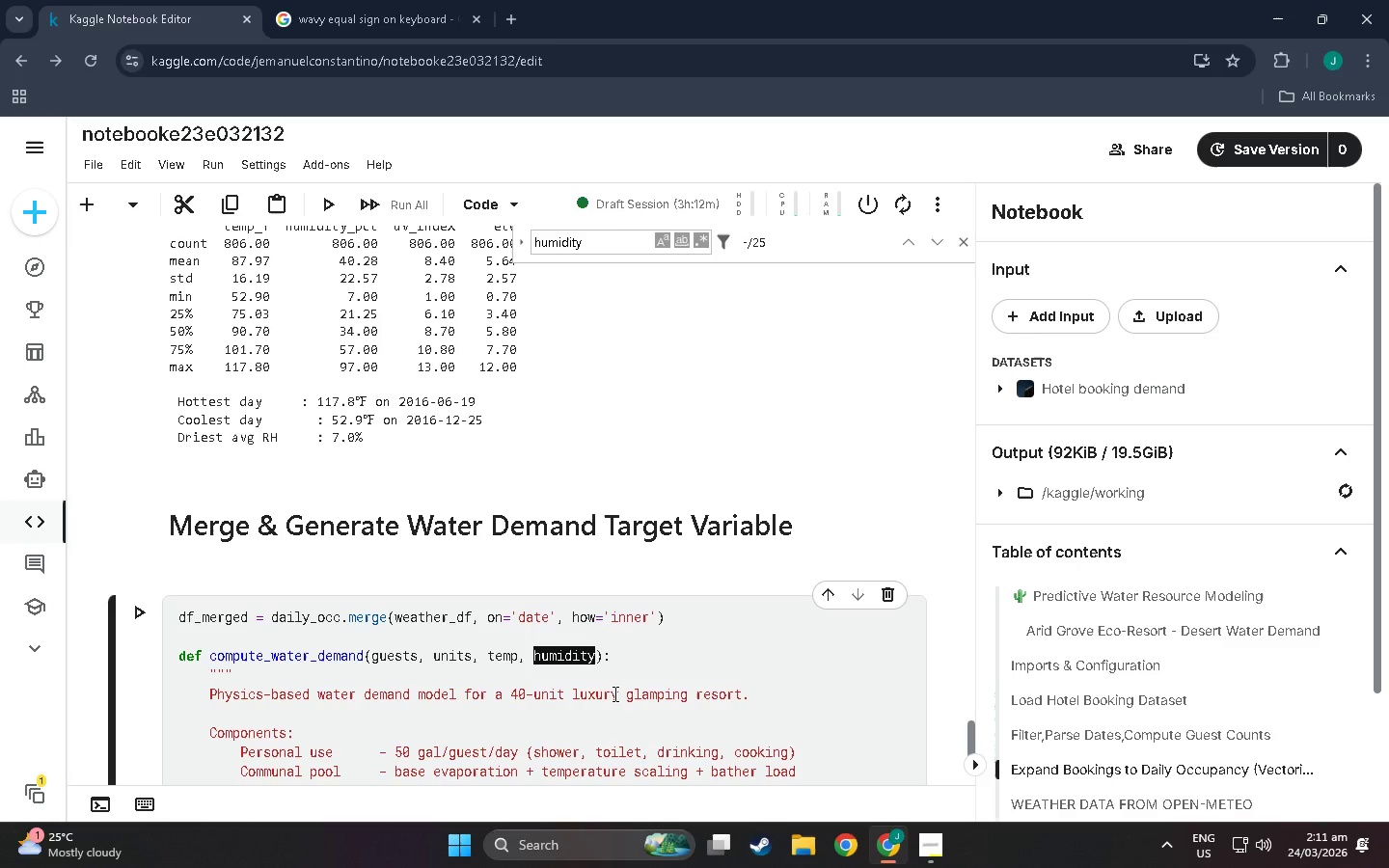 
key(Enter)
 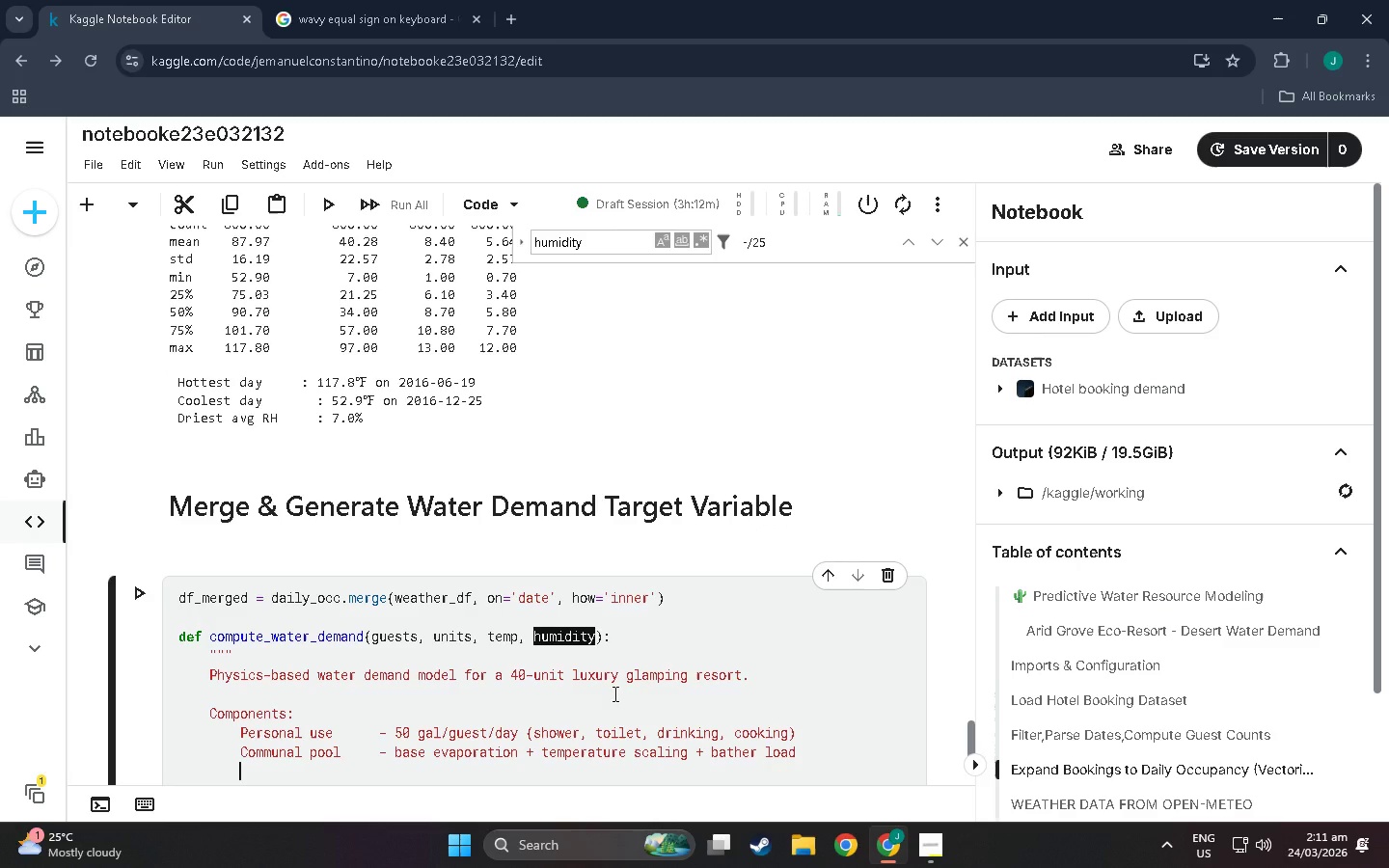 
type(Missing systems   =)
key(Backspace)
type(- activates at 88)
 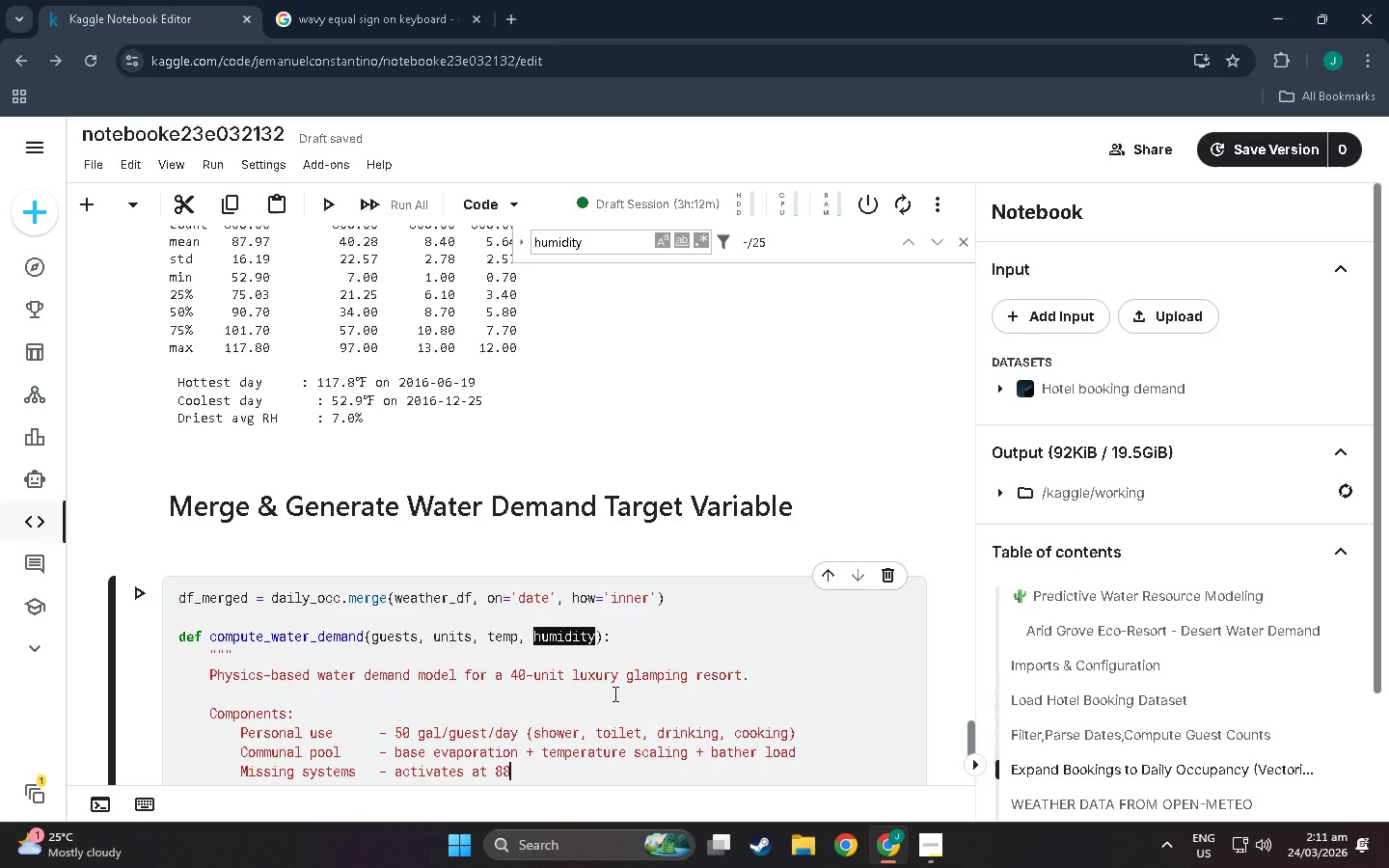 
key(Meta+MetaLeft)
 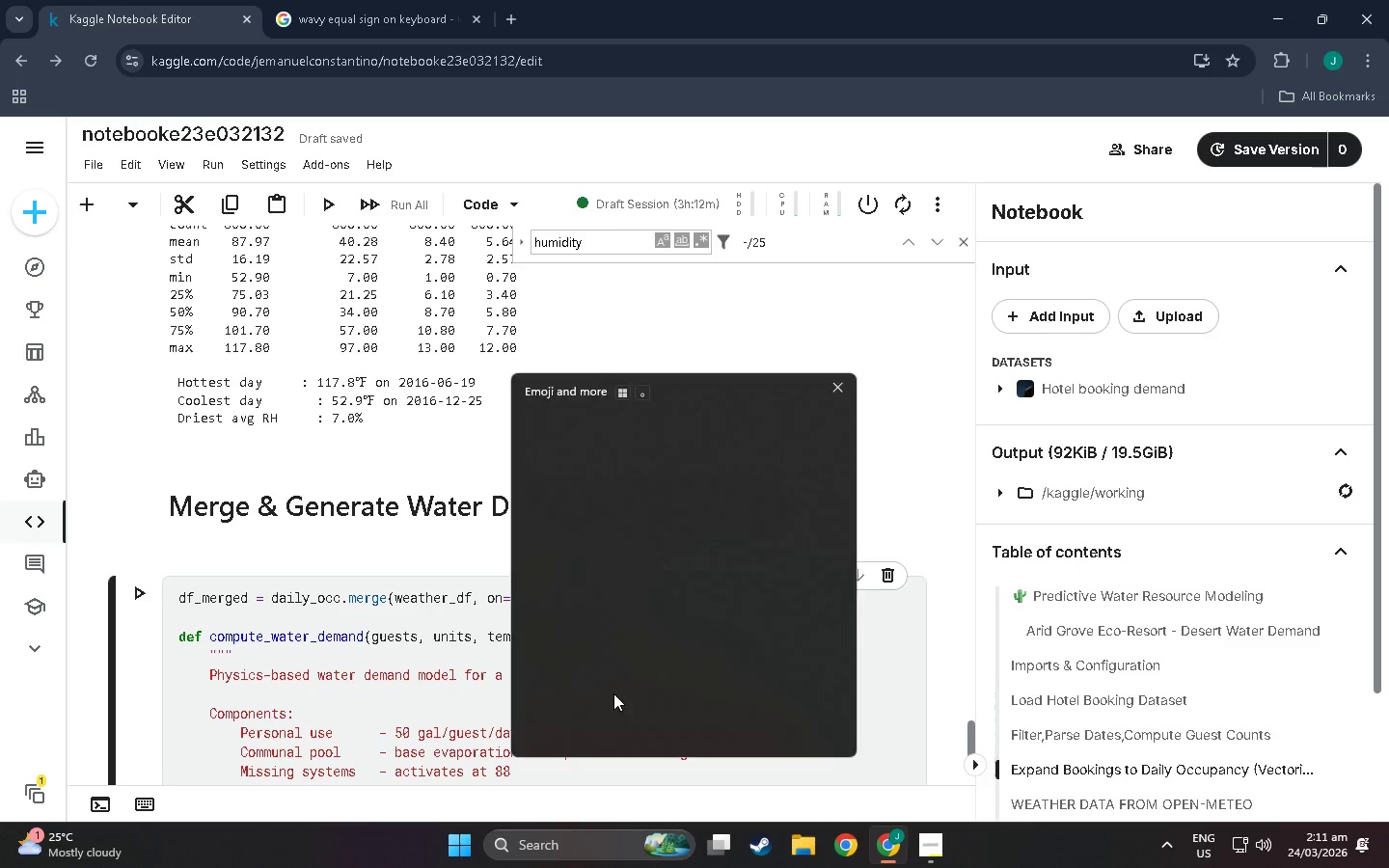 
key(Meta+Period)
 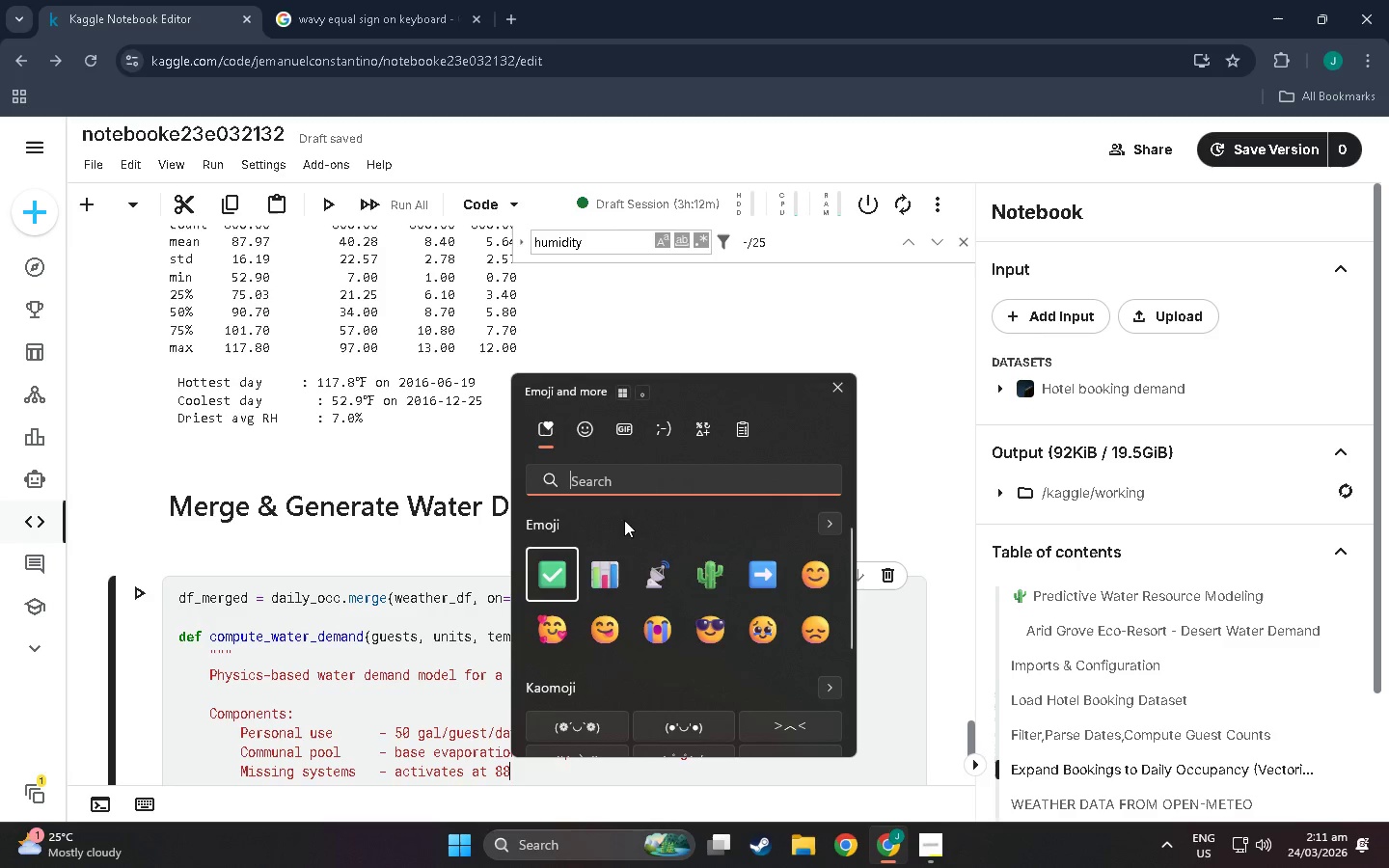 
scroll: coordinate [619, 633], scroll_direction: down, amount: 23.0
 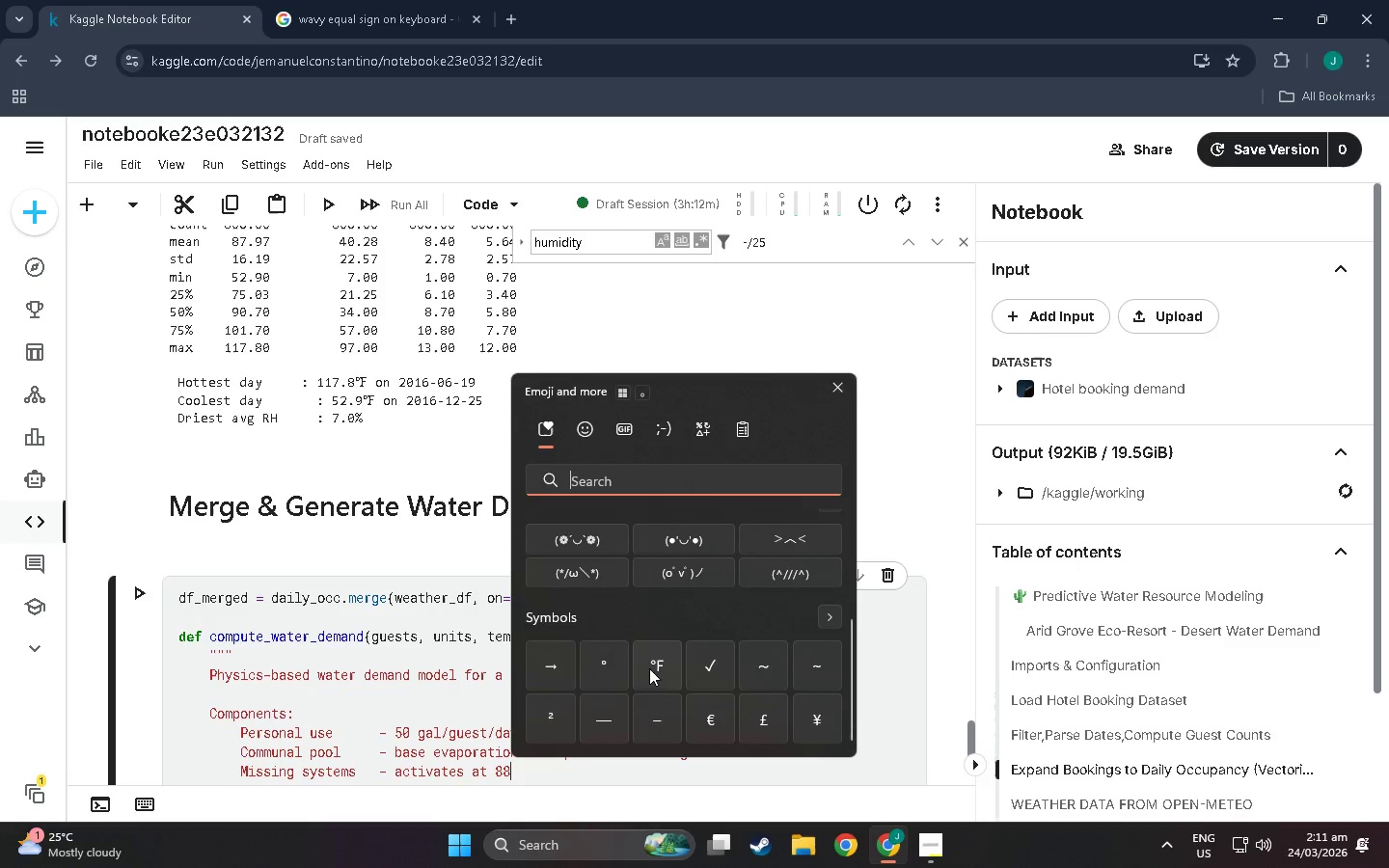 
left_click([666, 657])
 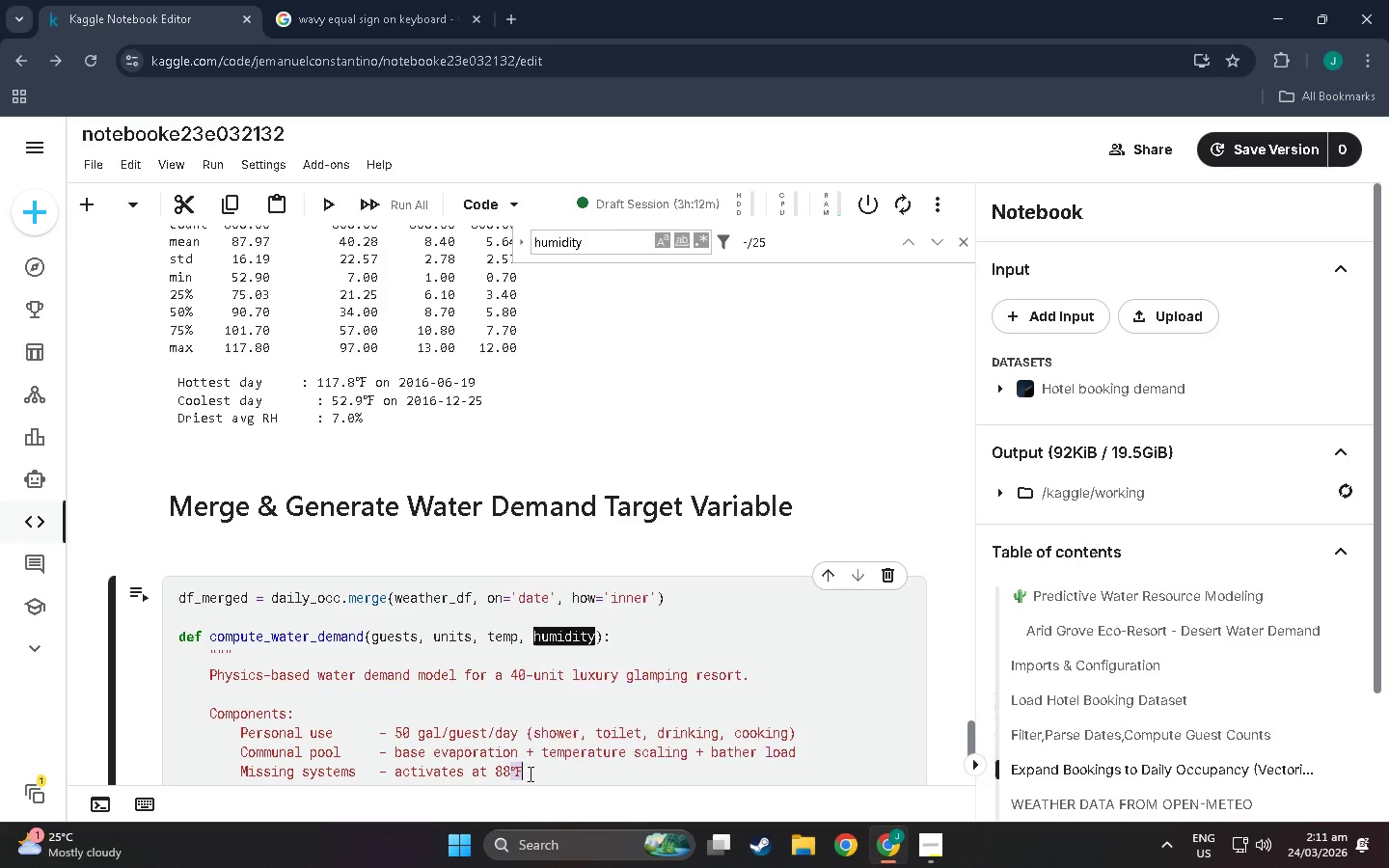 
double_click([529, 771])
 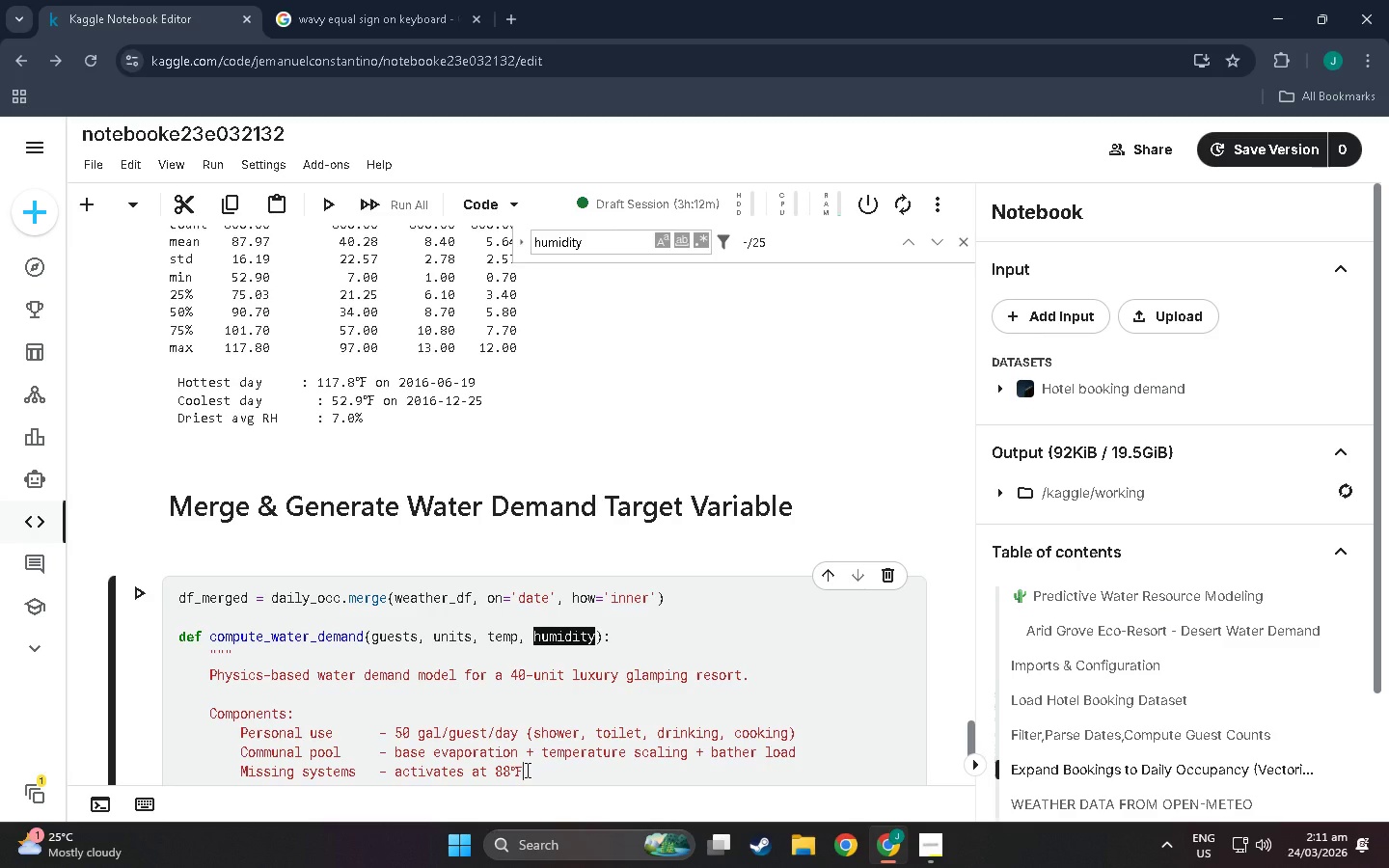 
wait(6.03)
 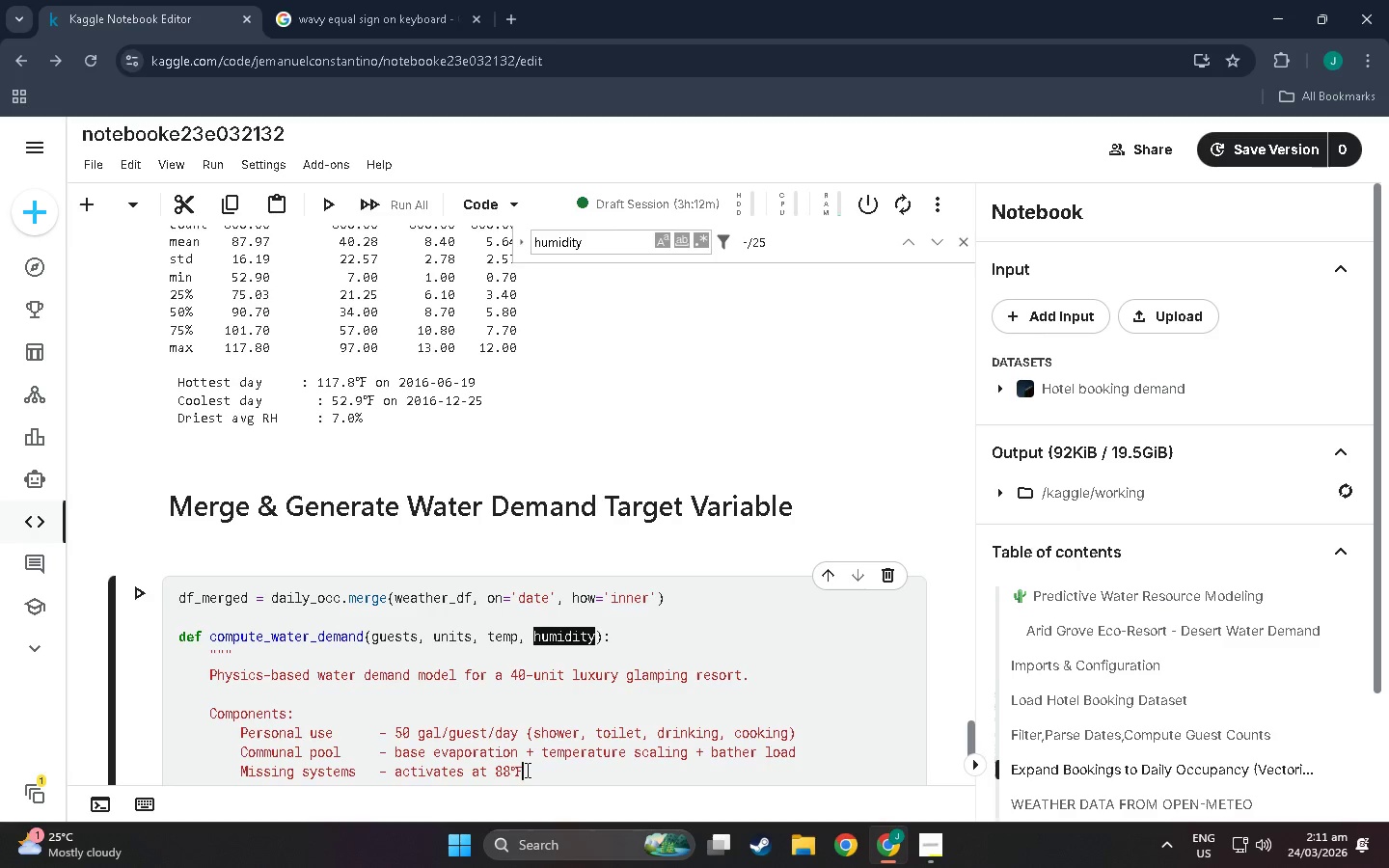 
type(, non-lon)
key(Backspace)
key(Backspace)
type(inear)
 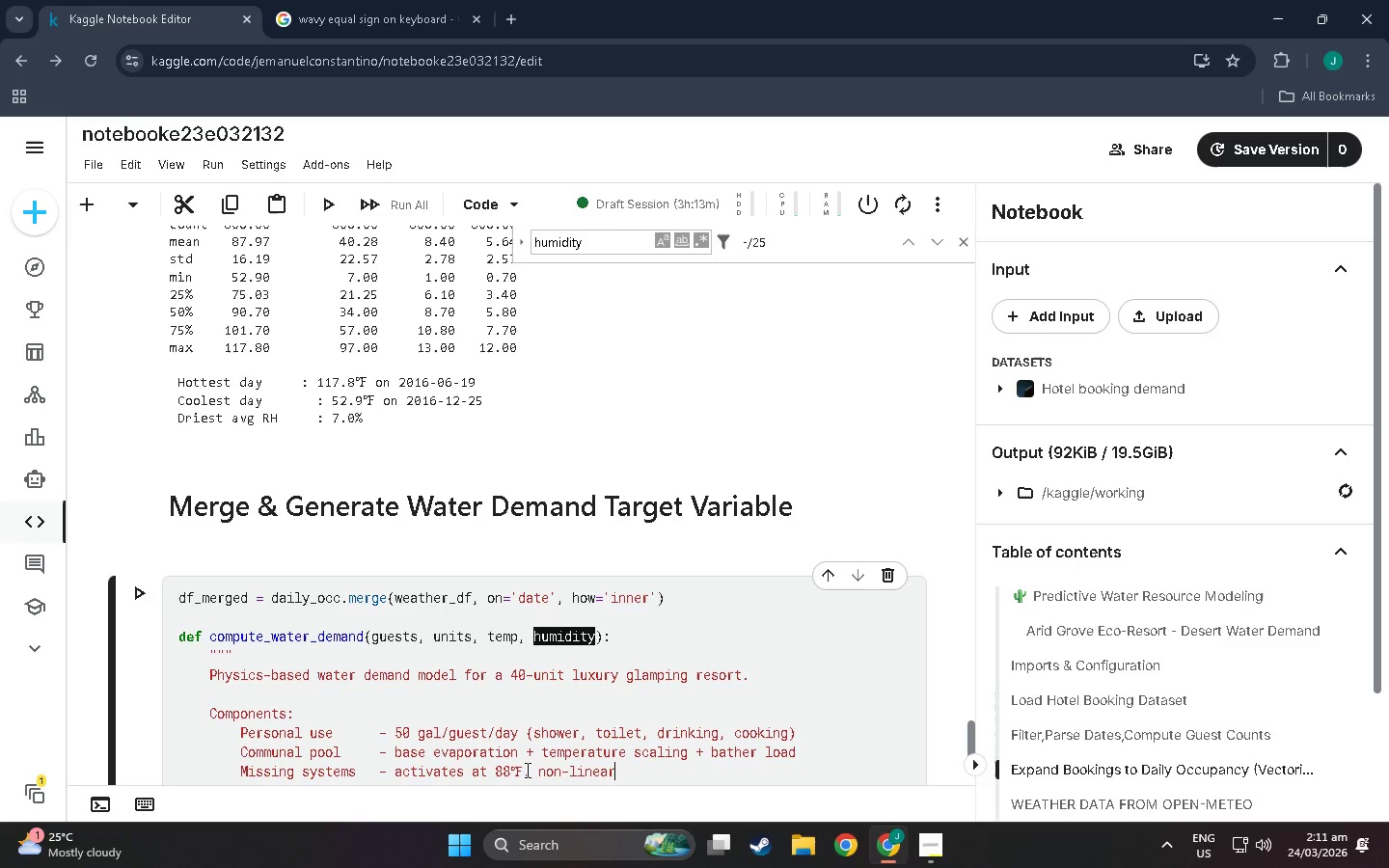 
wait(10.95)
 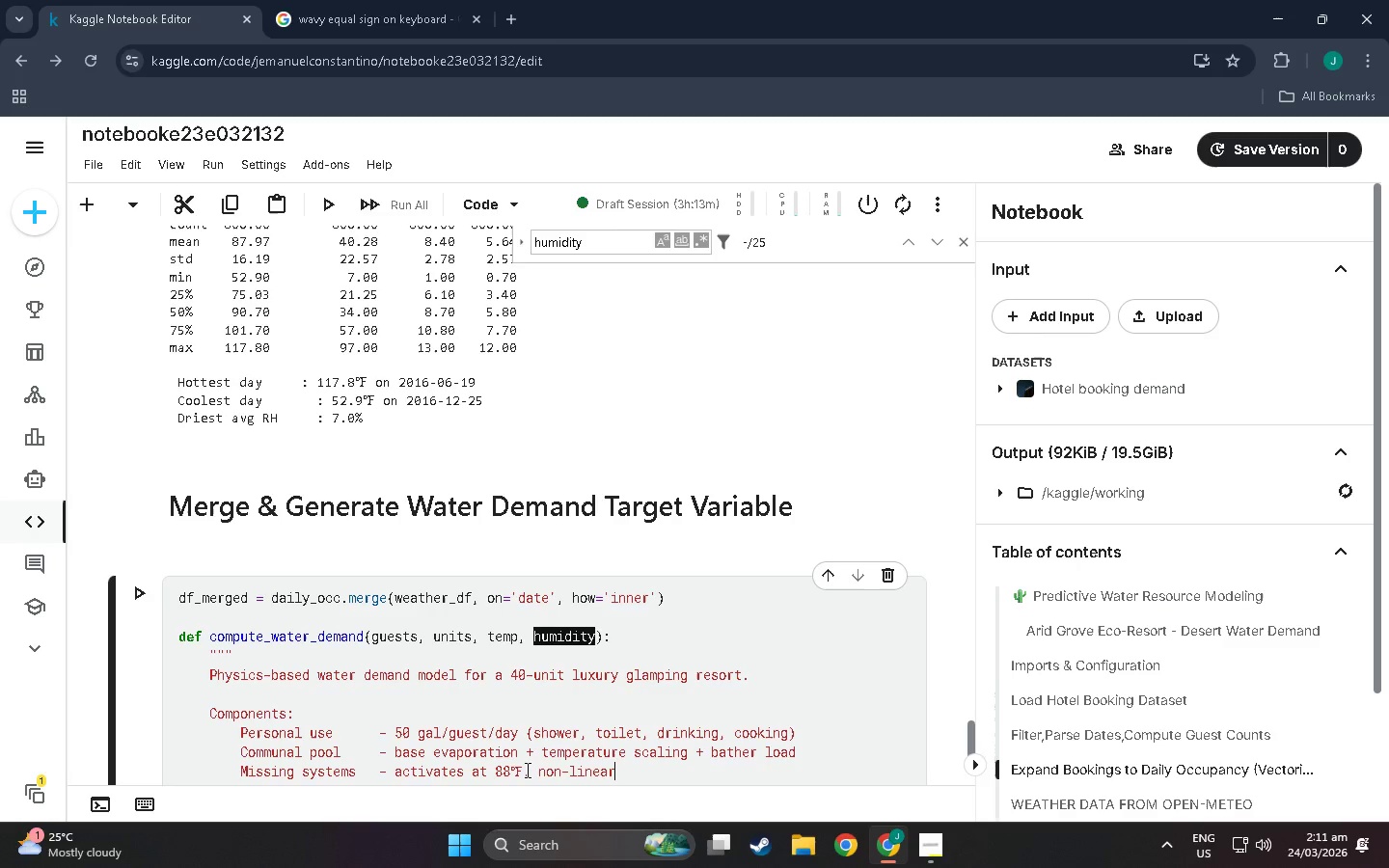 
type( av)
key(Backspace)
type(bove threshold)
 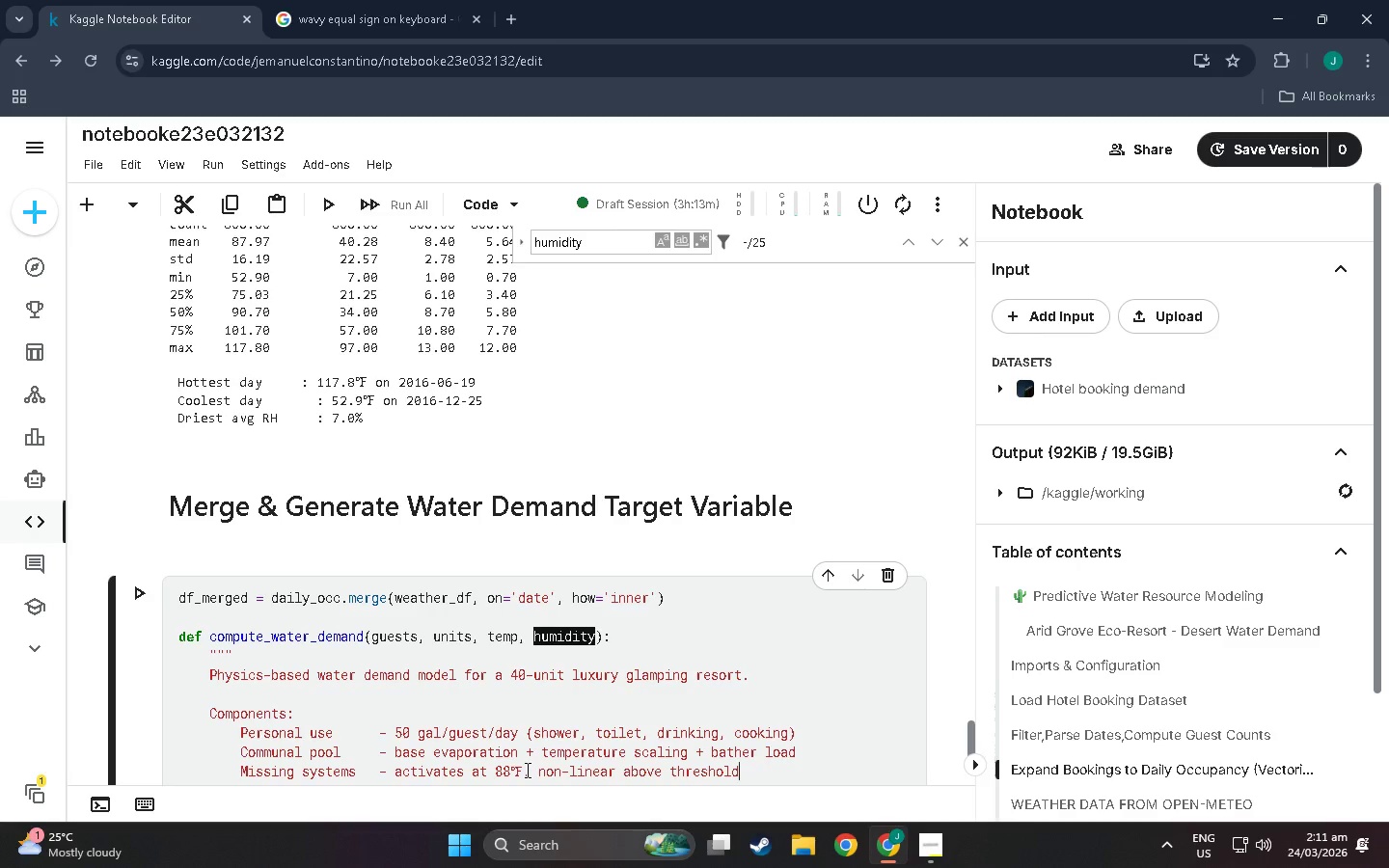 
wait(6.27)
 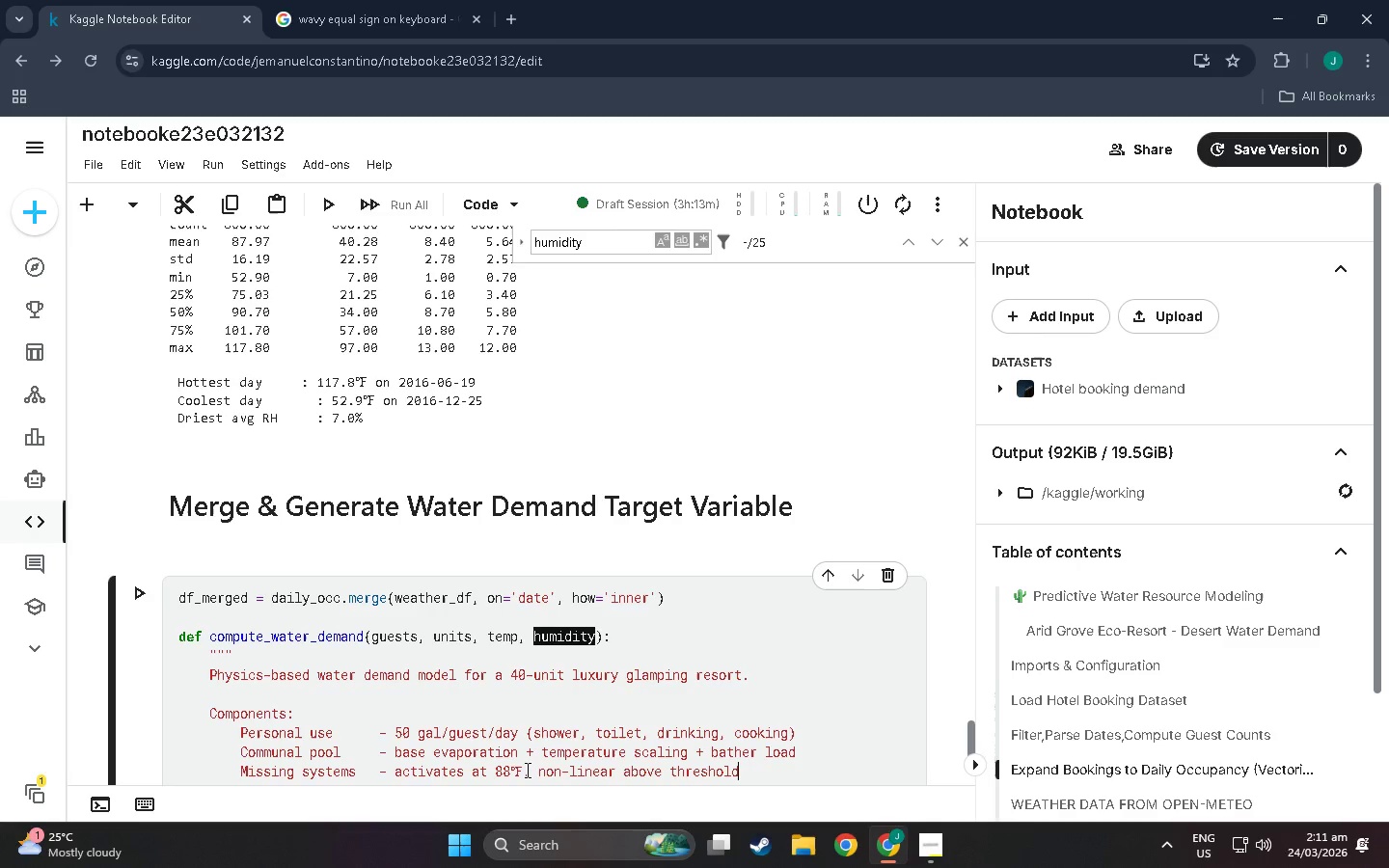 
key(Enter)
 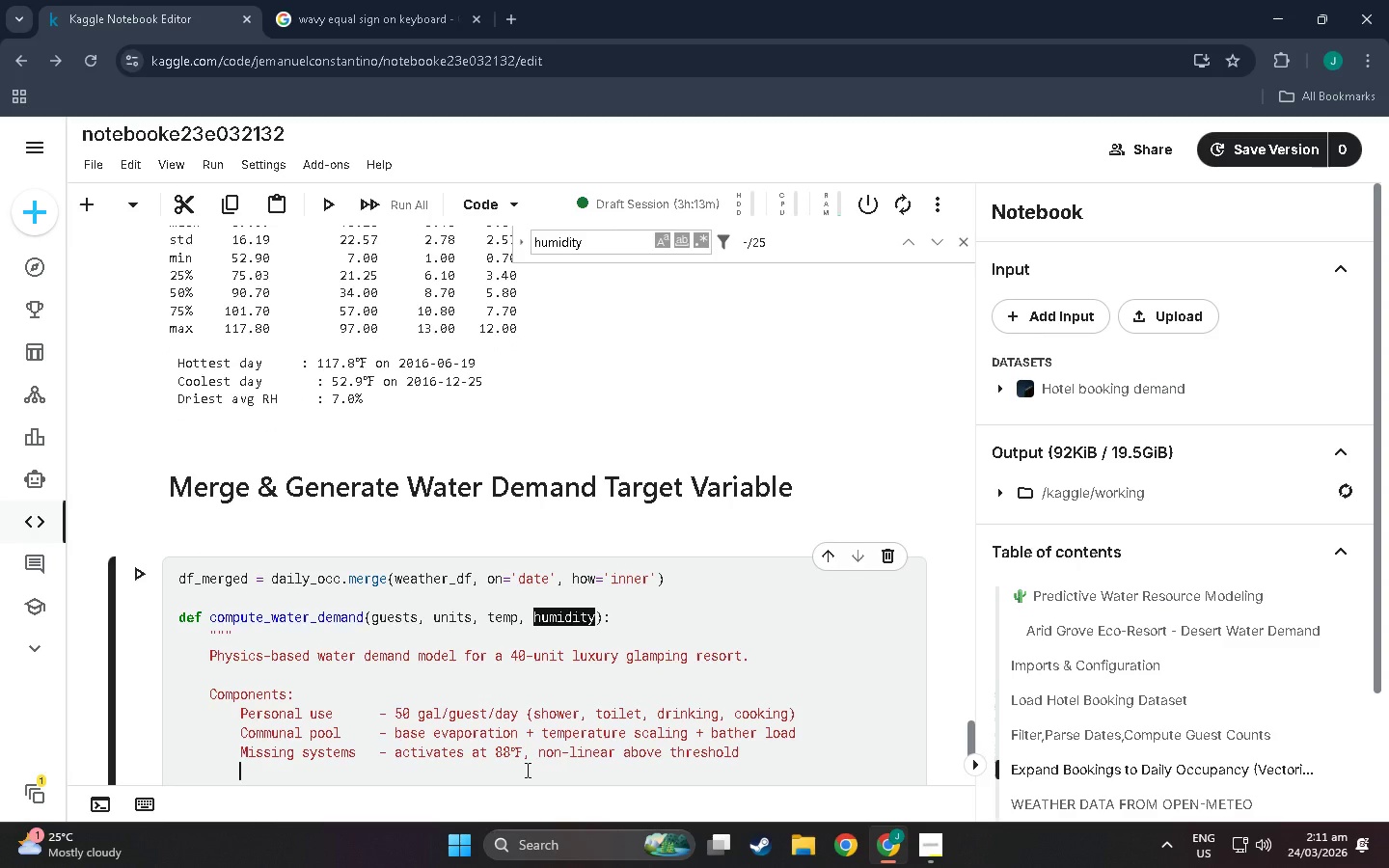 
type(Land)
 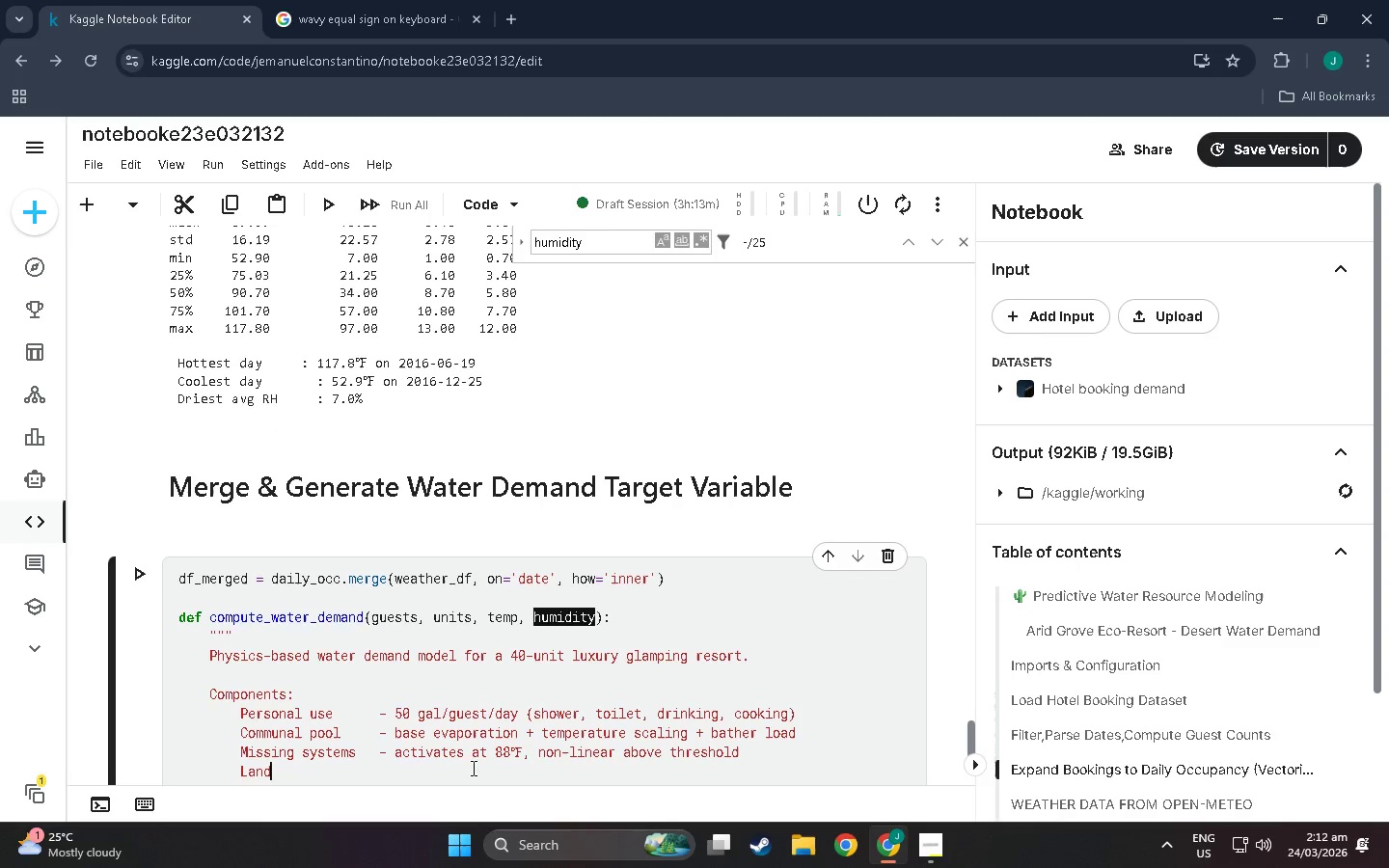 
left_click([279, 753])
 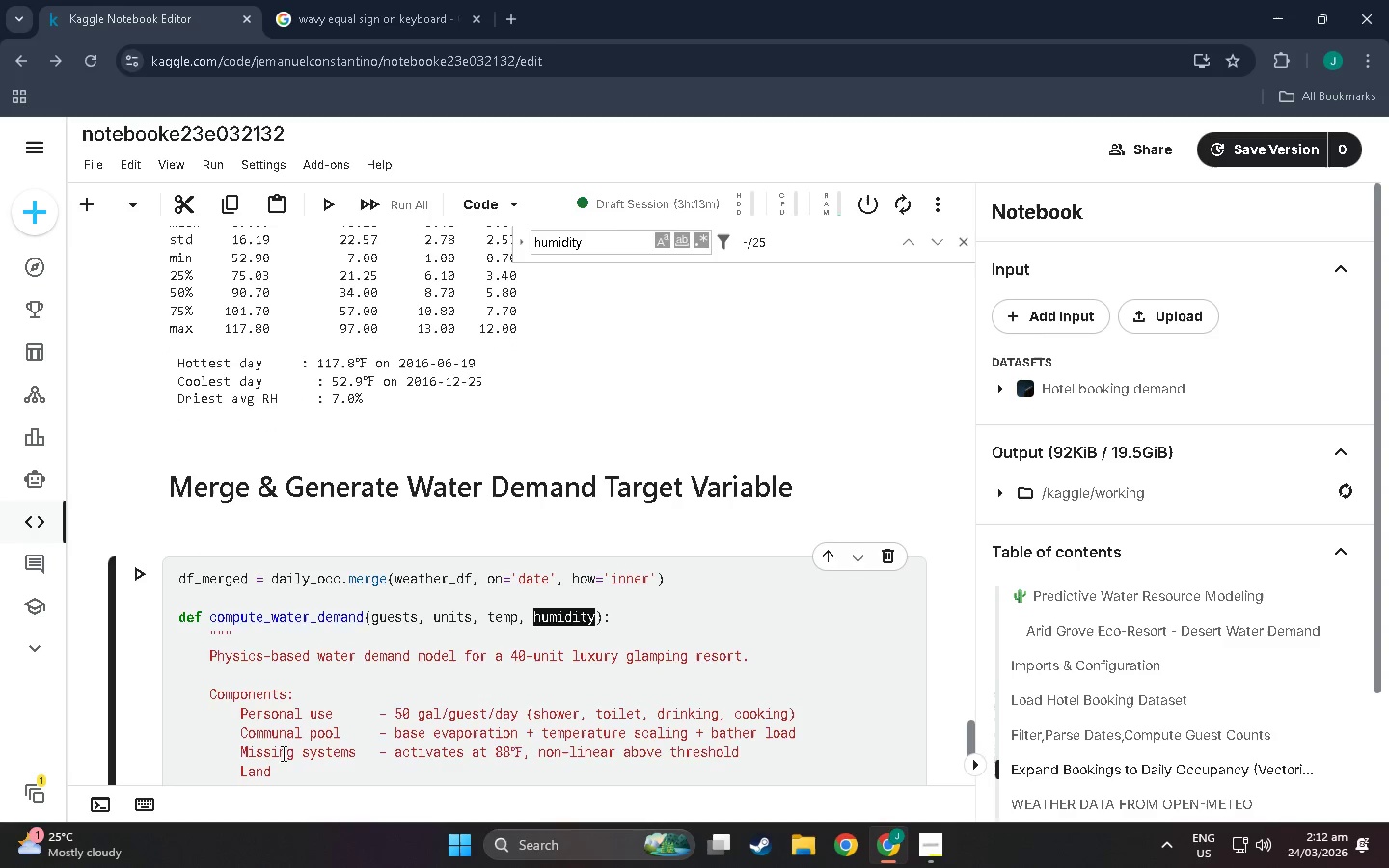 
key(Backspace)
key(Backspace)
type(ti)
 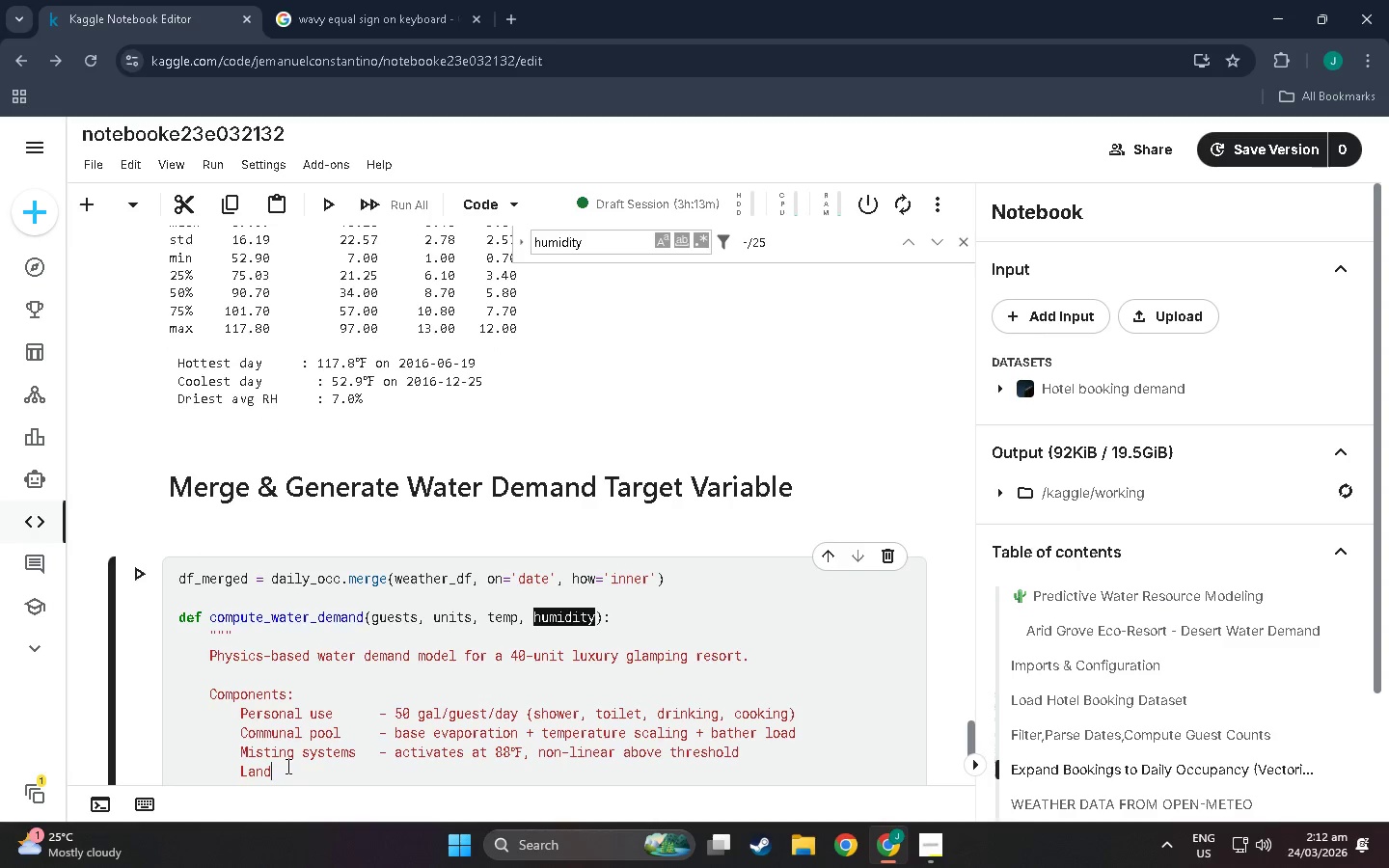 
hold_key(key=ShiftLeft, duration=0.53)
 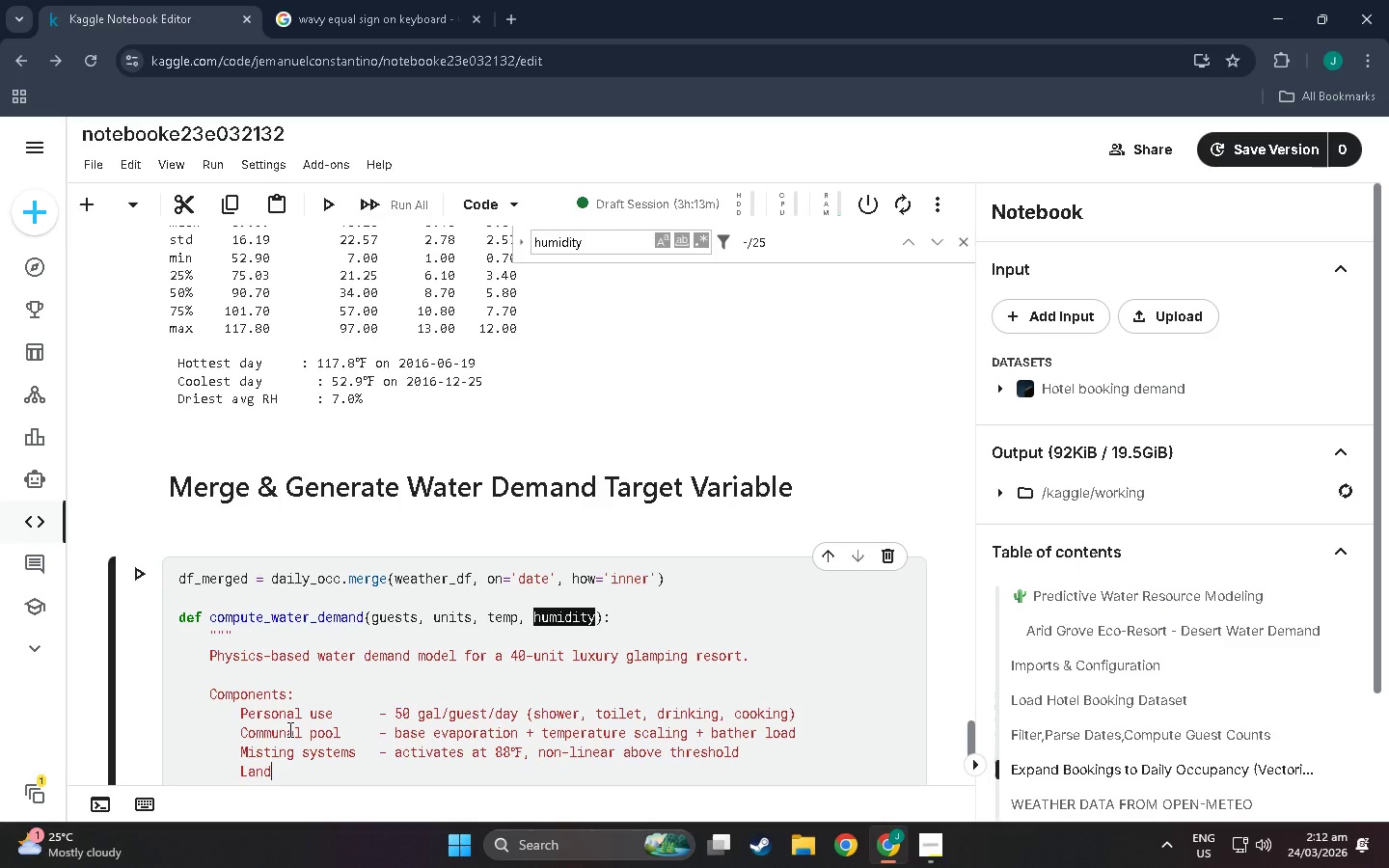 
type(scaping       - desert-dapa)
key(Backspace)
key(Backspace)
key(Backspace)
key(Backspace)
type(adapted but resort maintains grass/gare)
key(Backspace)
type(den areas)
 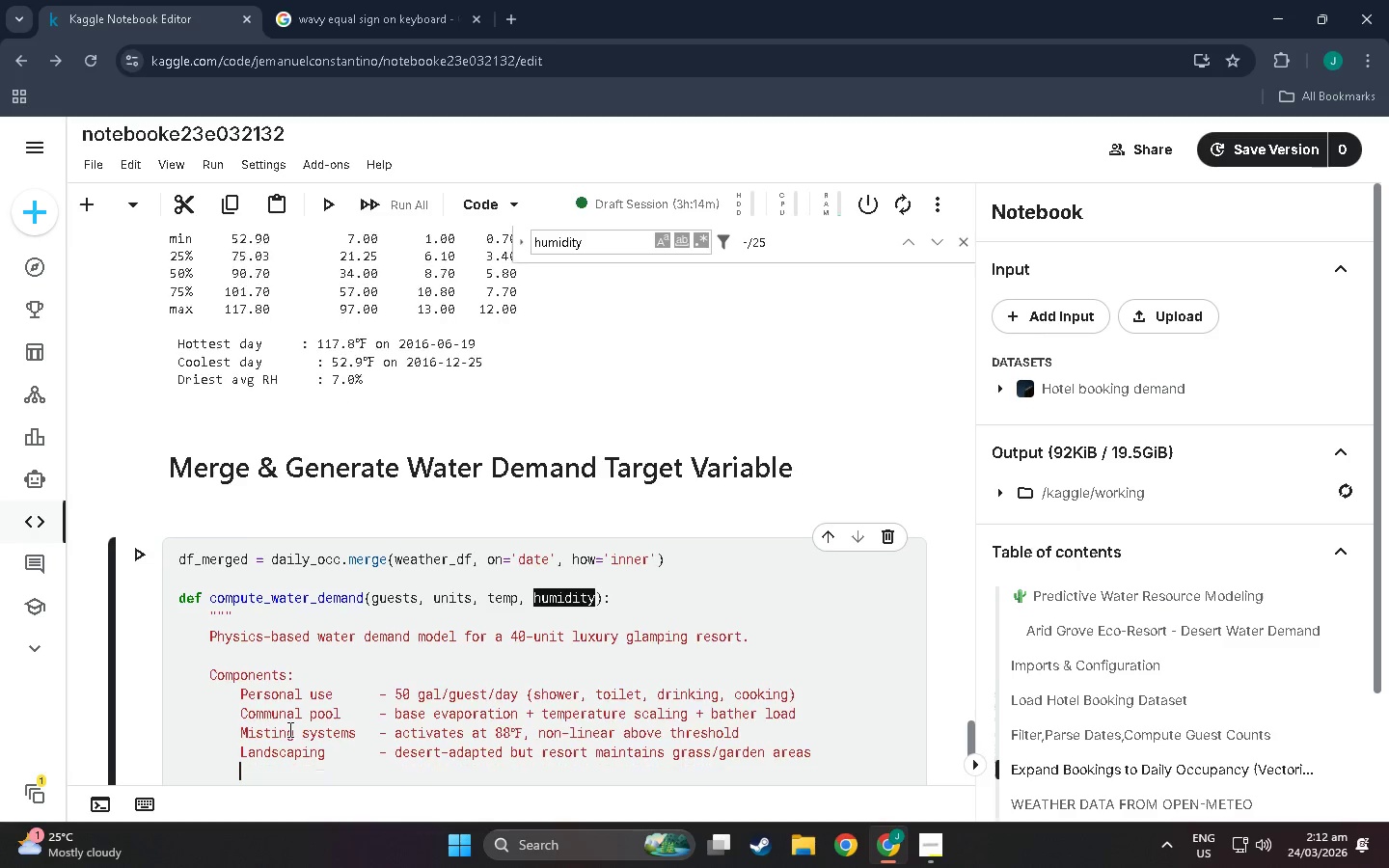 
key(Enter)
 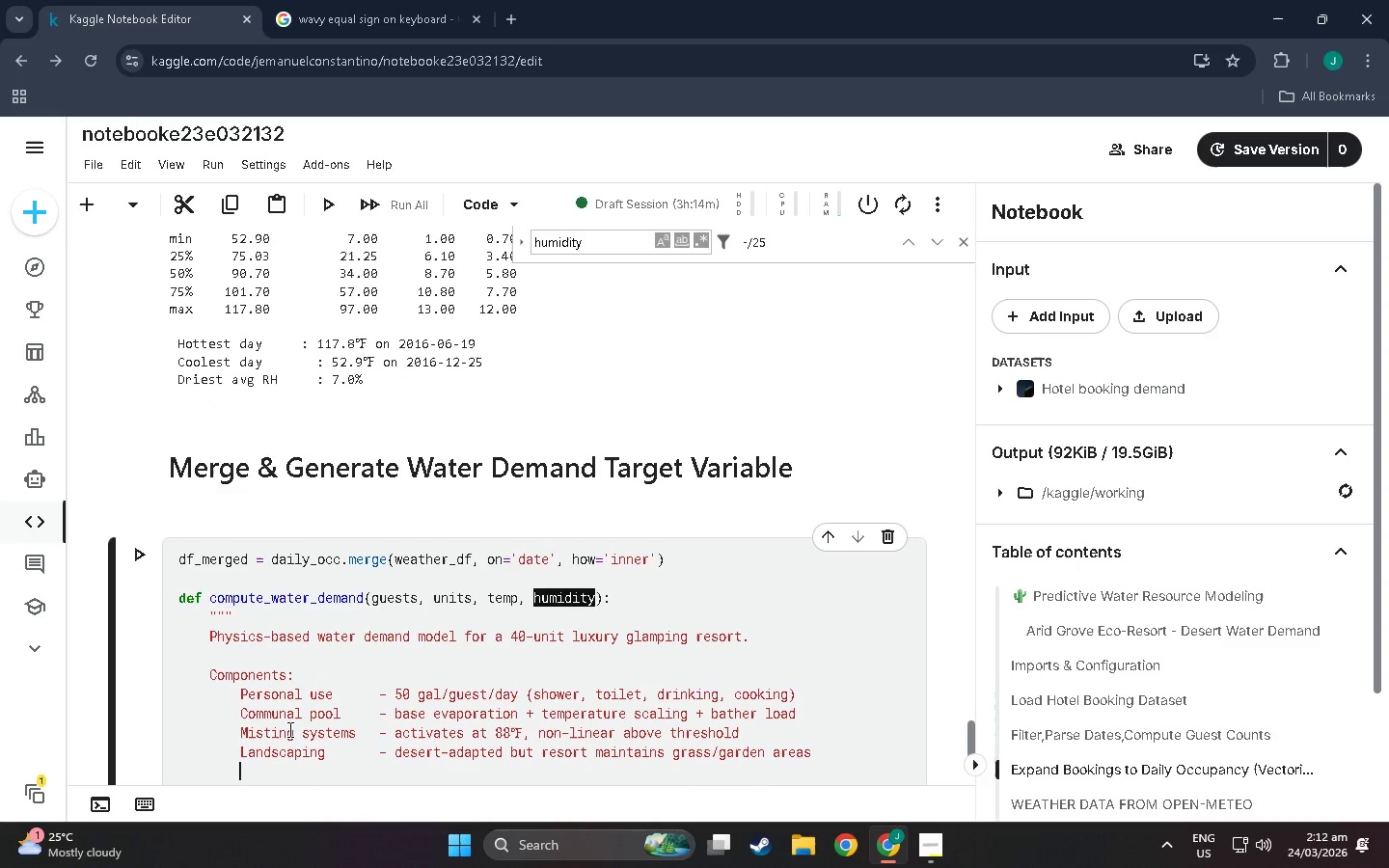 
type(Kitchen/common -)
key(Backspace)
type(   - 22 gal per occupied unit (staff, laundry, coo)
key(Backspace)
type(mmojn)
key(Backspace)
type(n)
key(Backspace)
type( areas)
 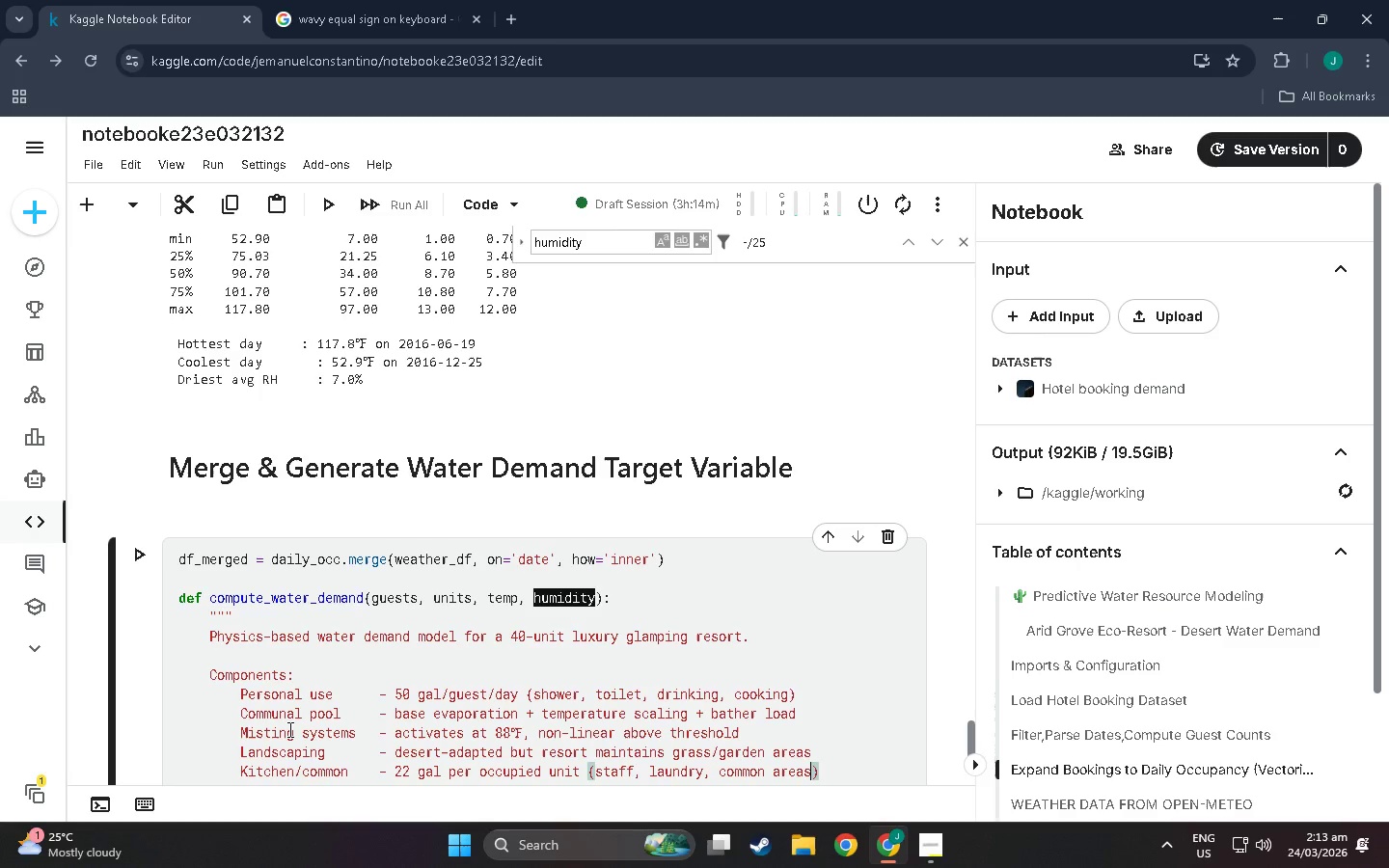 
key(ArrowRight)
 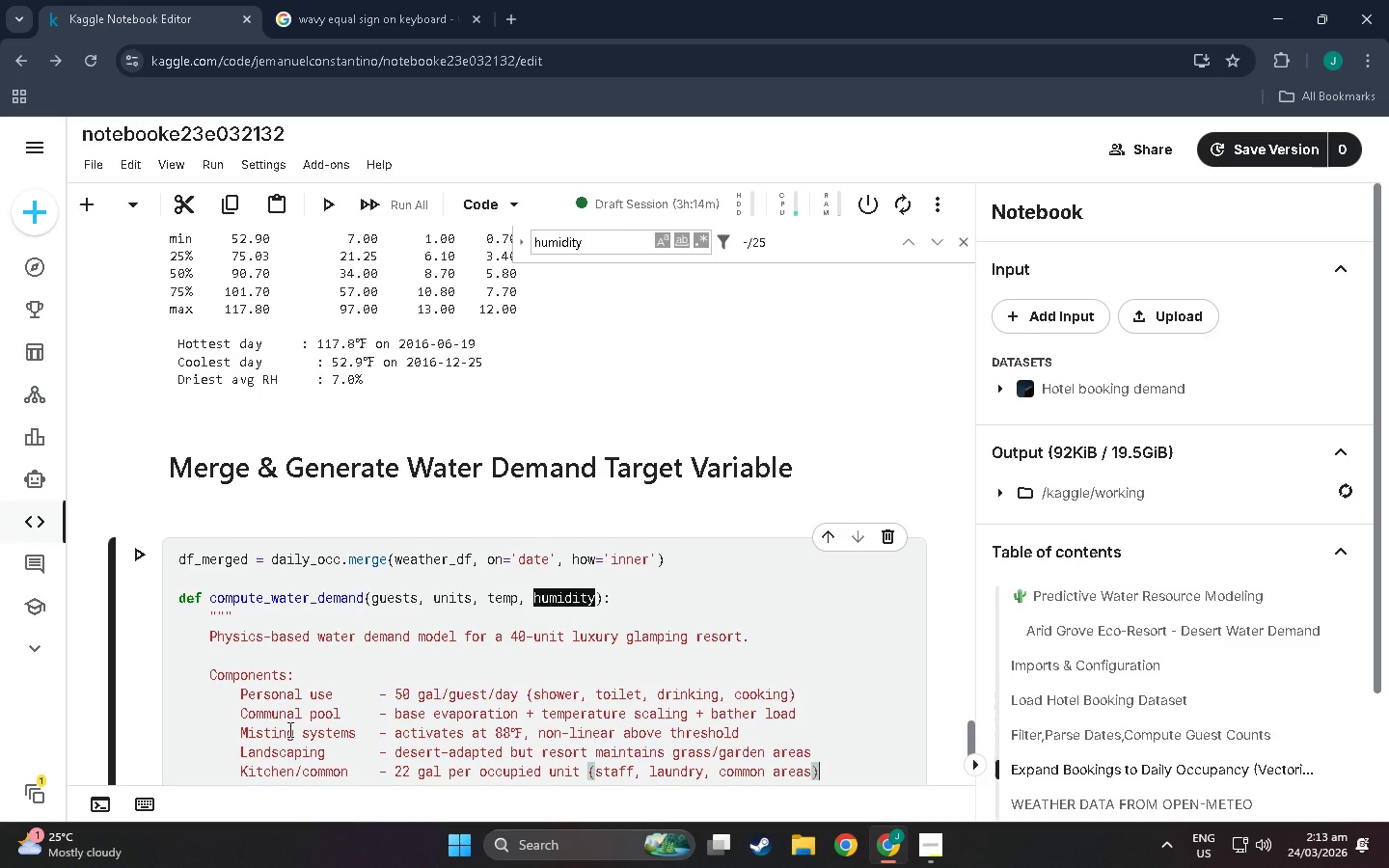 
key(Enter)
 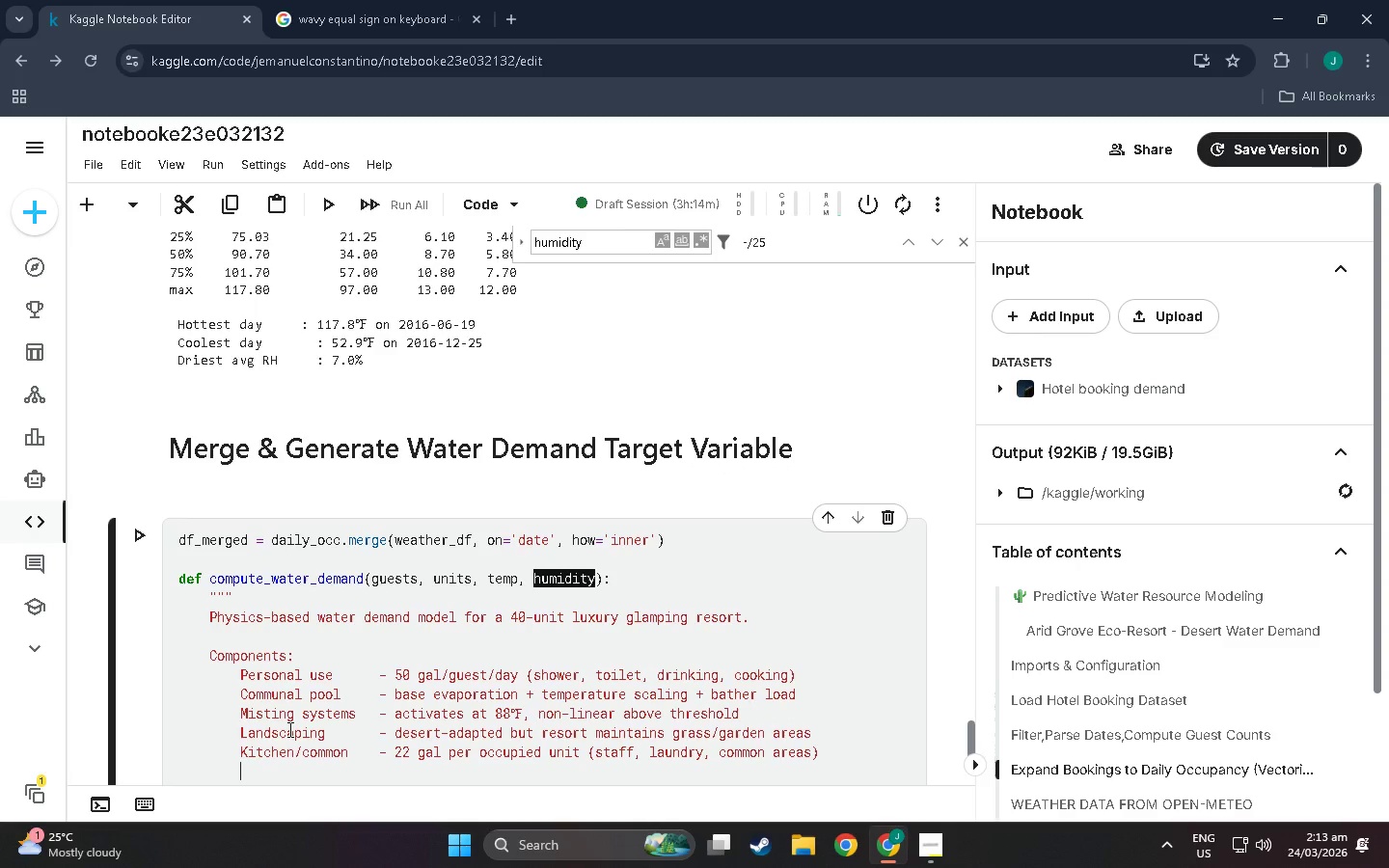 
key(Backspace)
 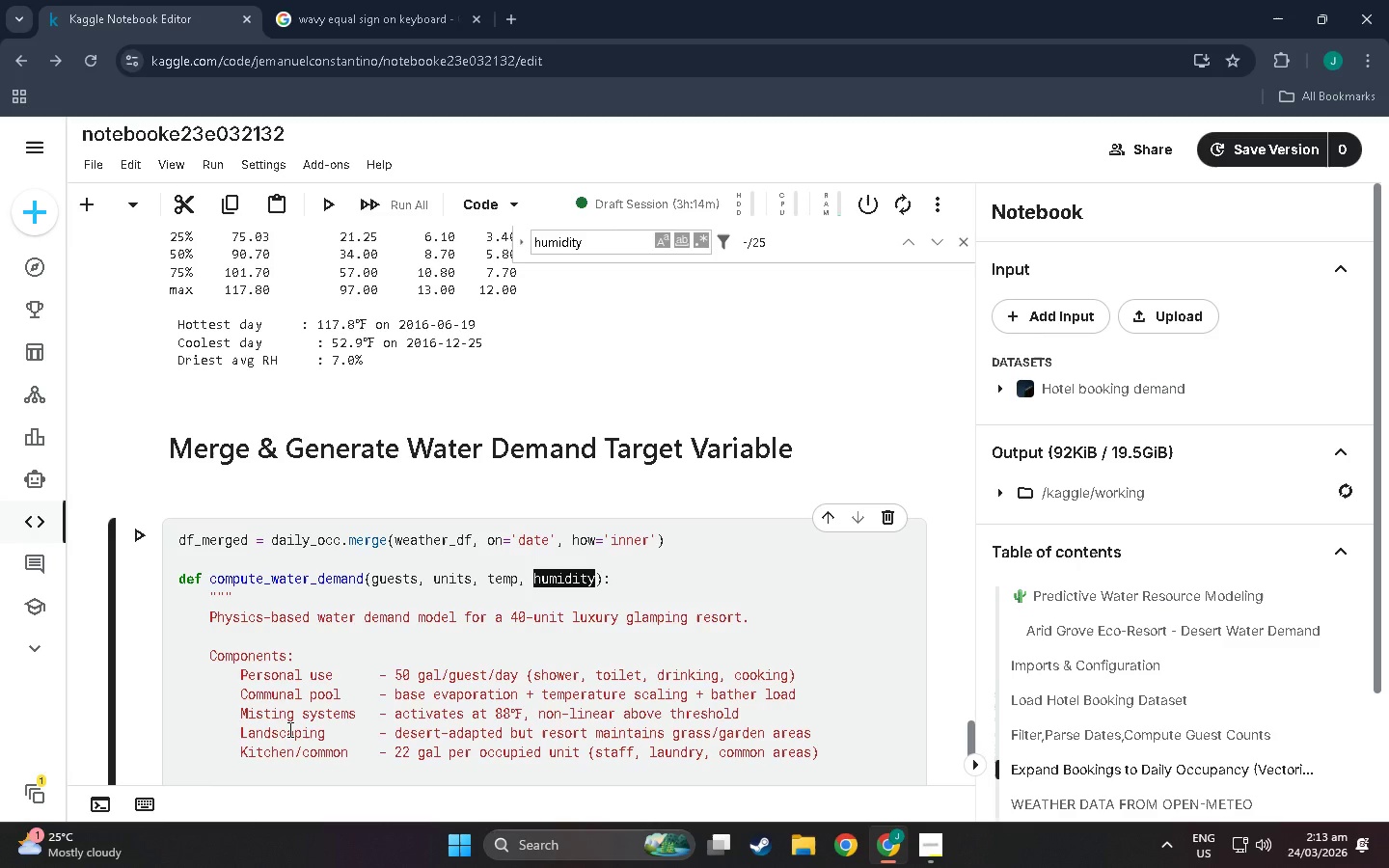 
hold_key(key=ShiftLeft, duration=1.5)
 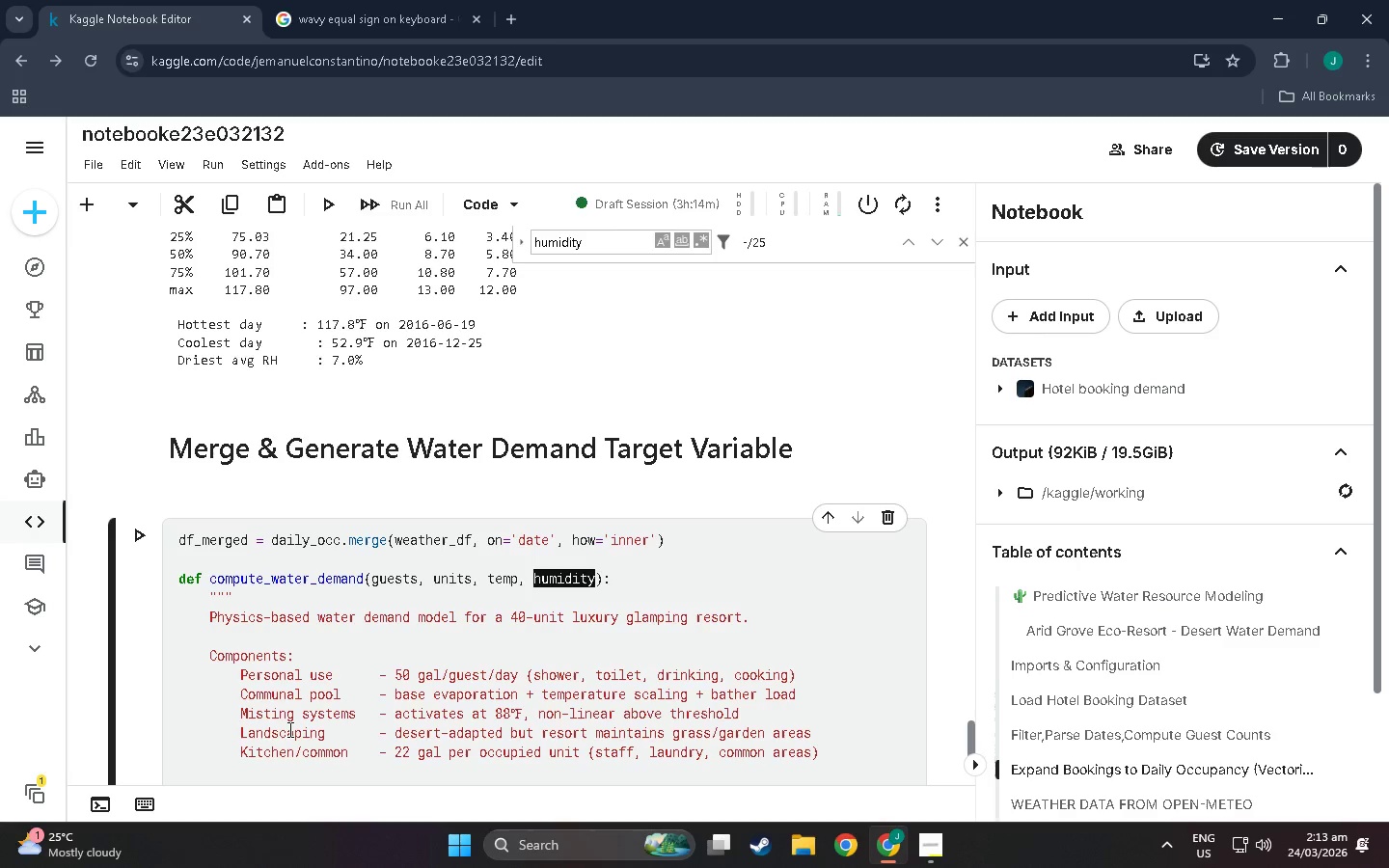 
key(Shift+Quote)
 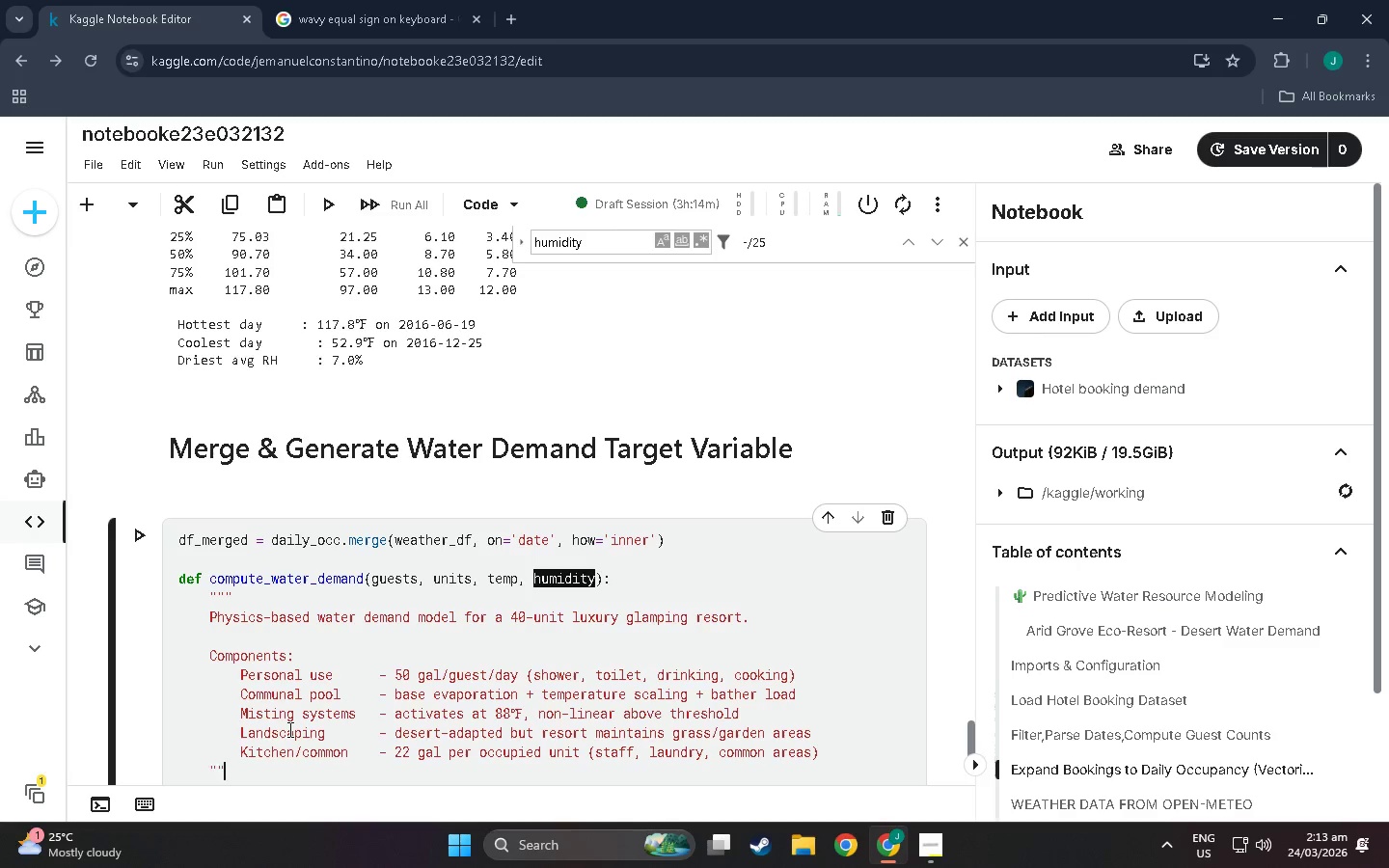 
key(Shift+Quote)
 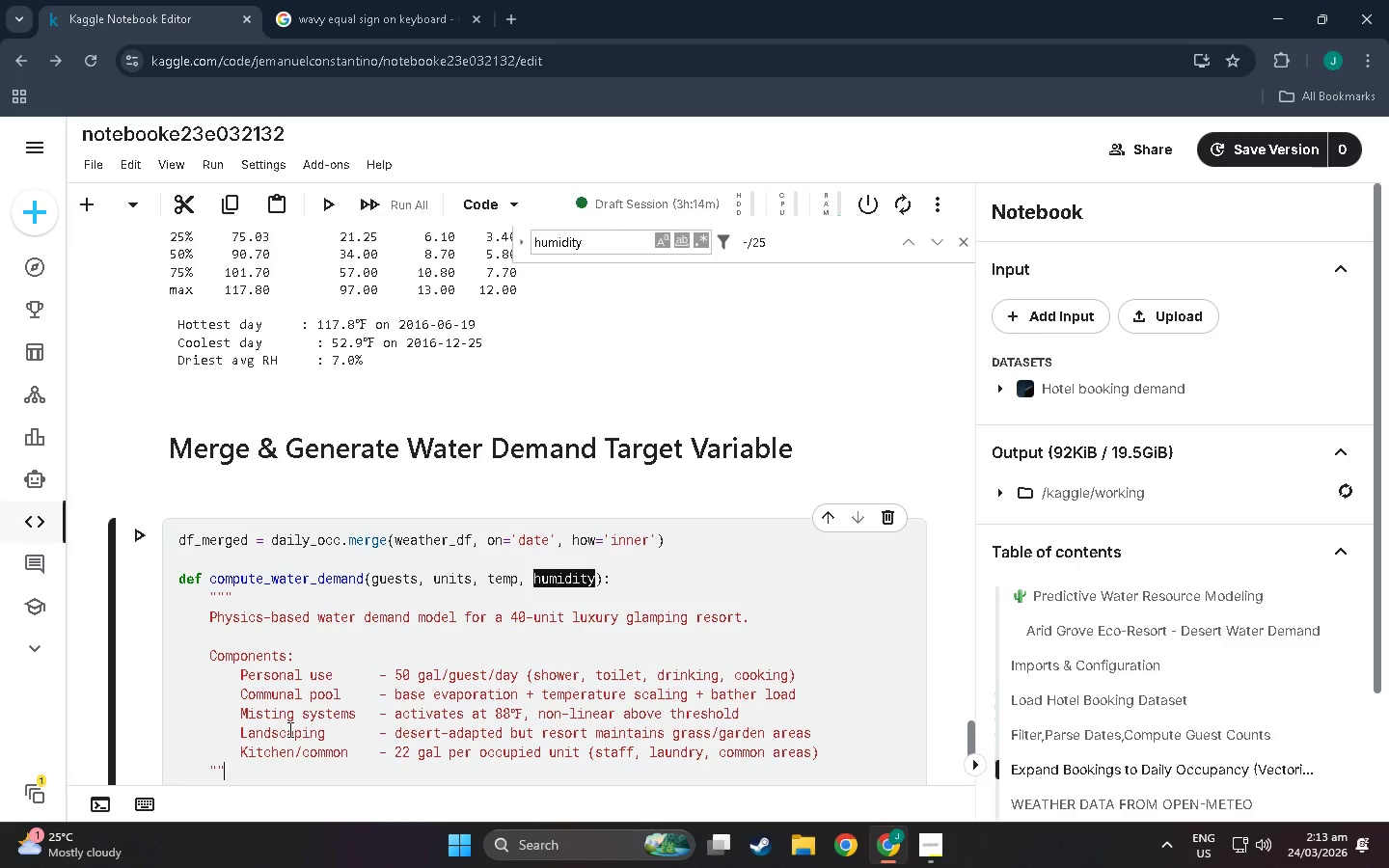 
key(Shift+Quote)
 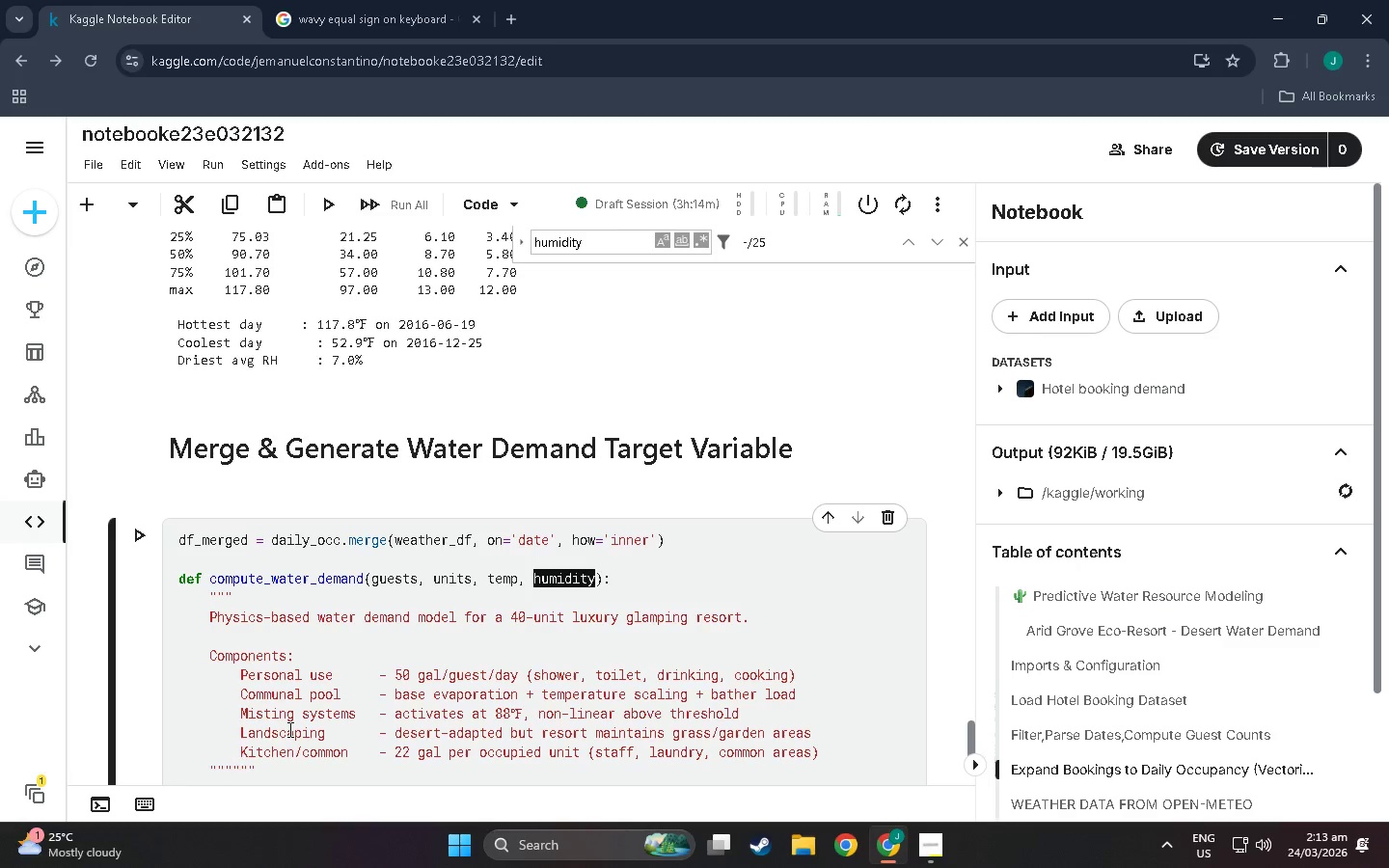 
key(ArrowRight)
 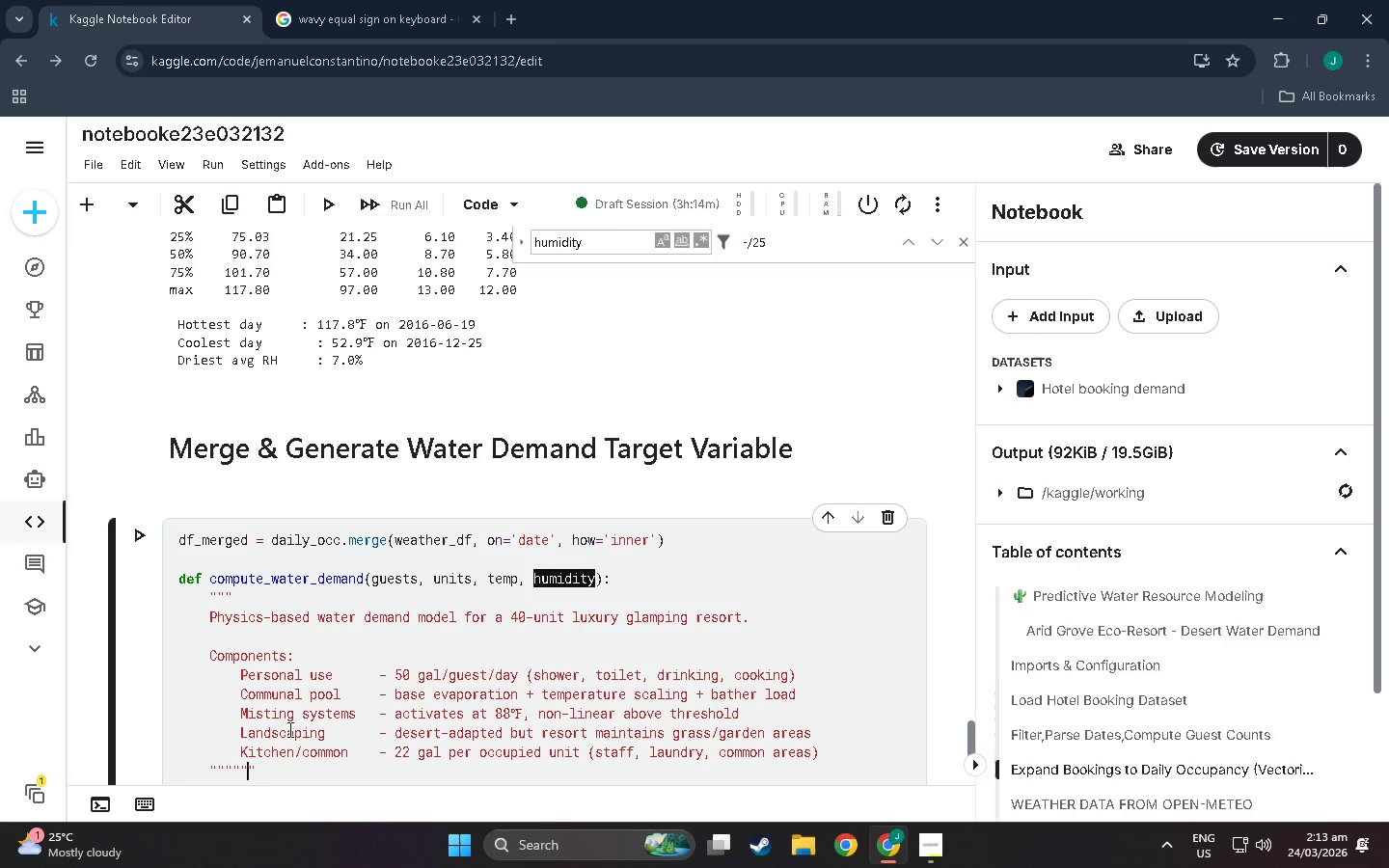 
key(ArrowRight)
 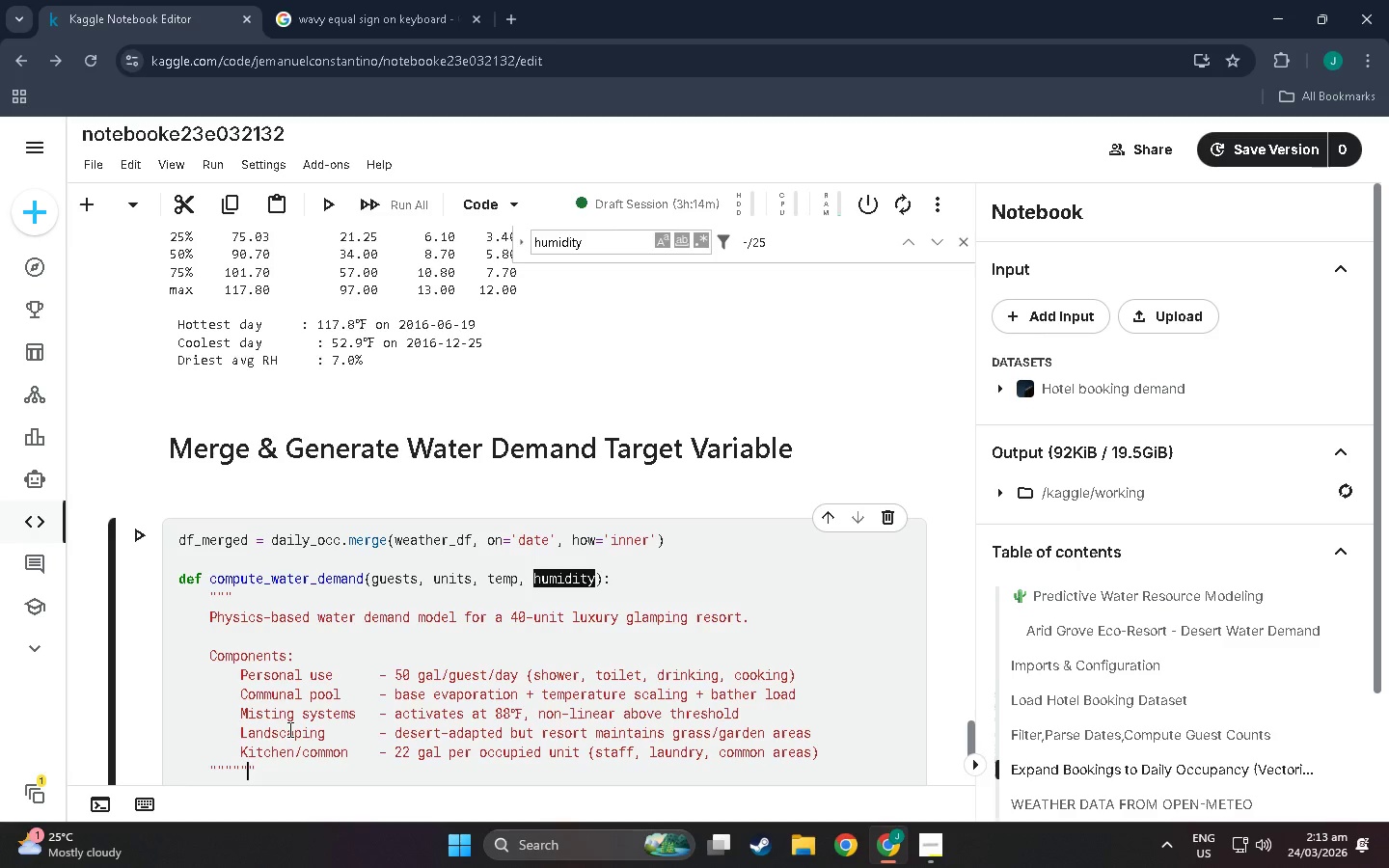 
key(ArrowRight)
 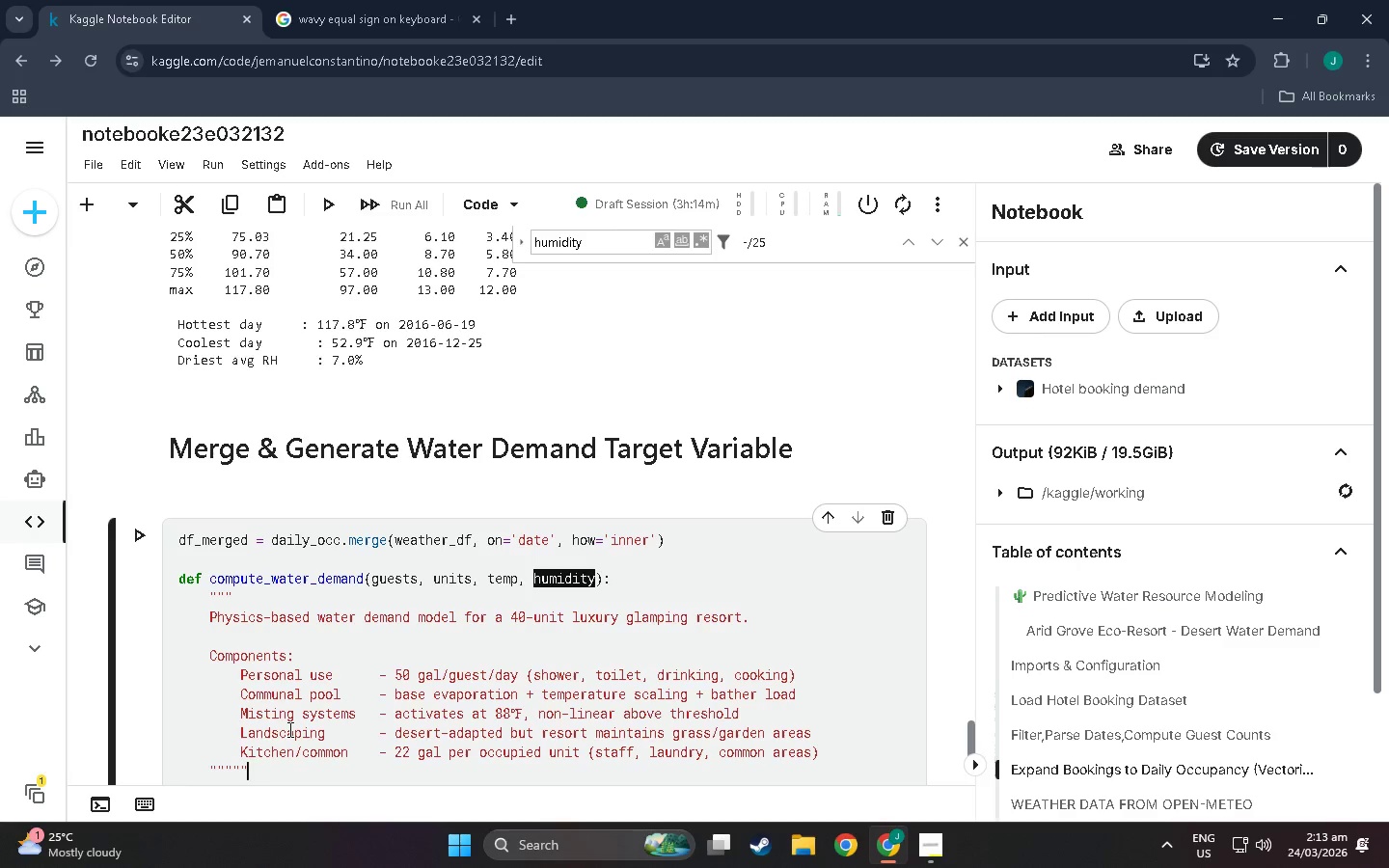 
key(Backspace)
 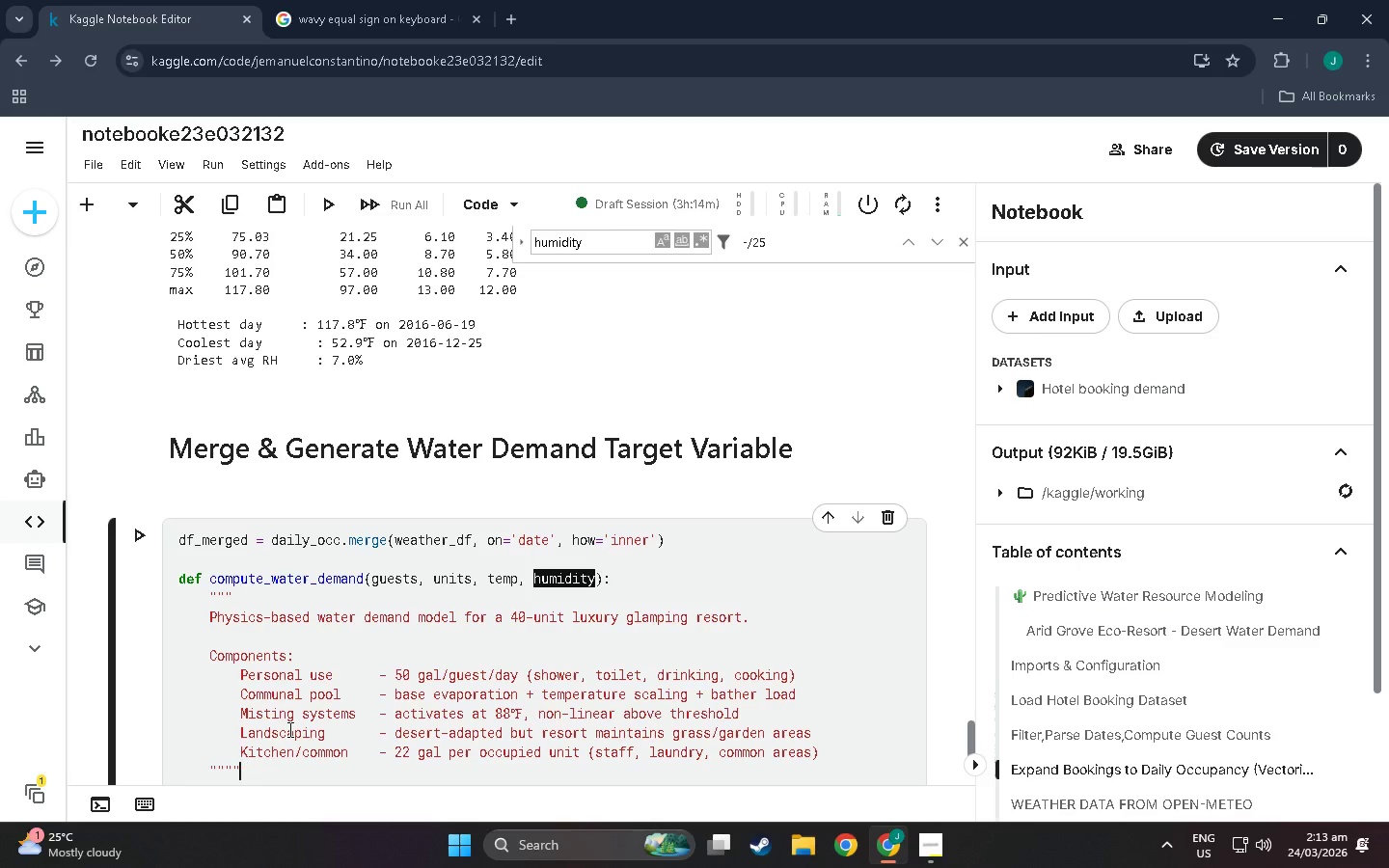 
key(Backspace)
 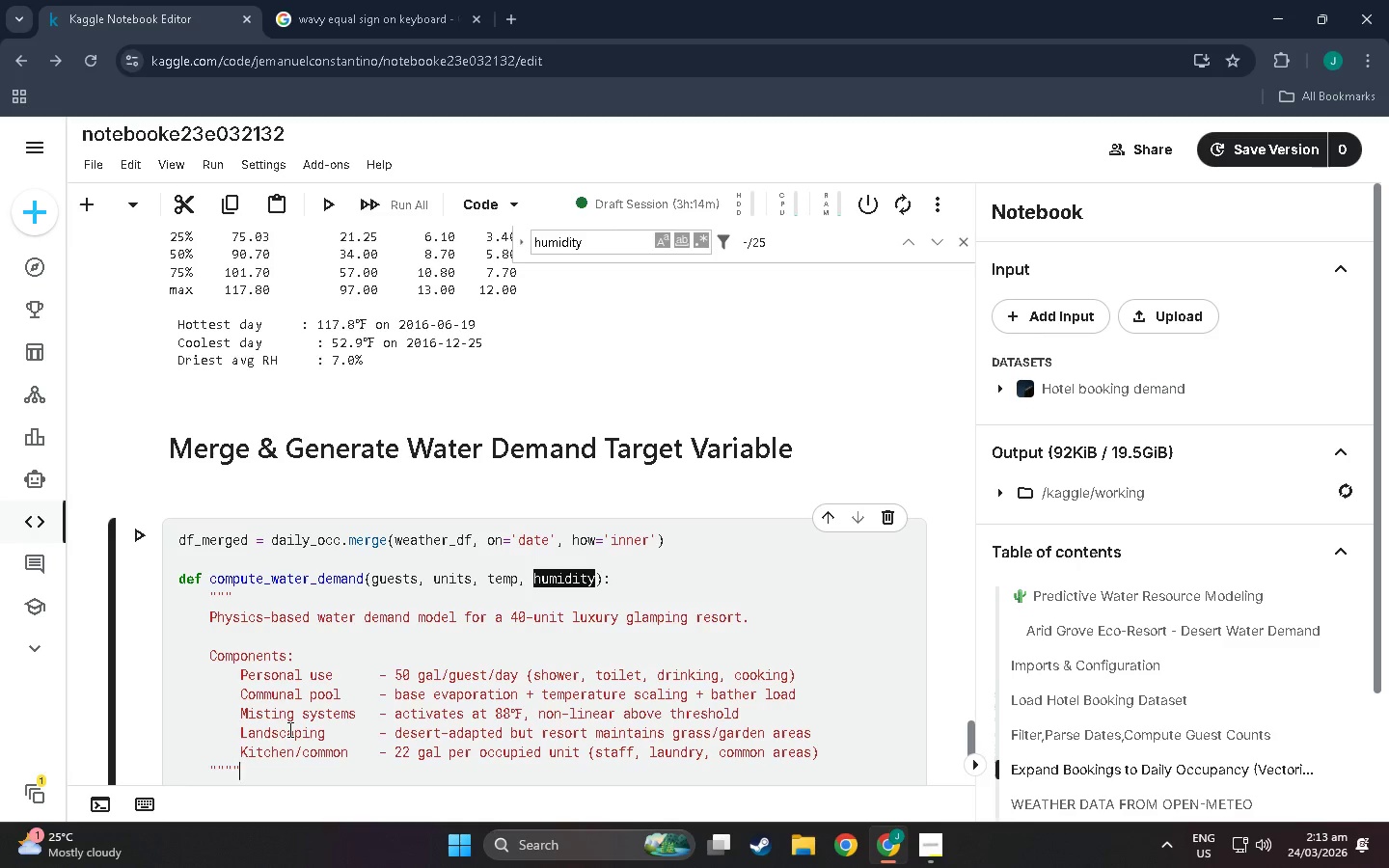 
key(Backspace)
 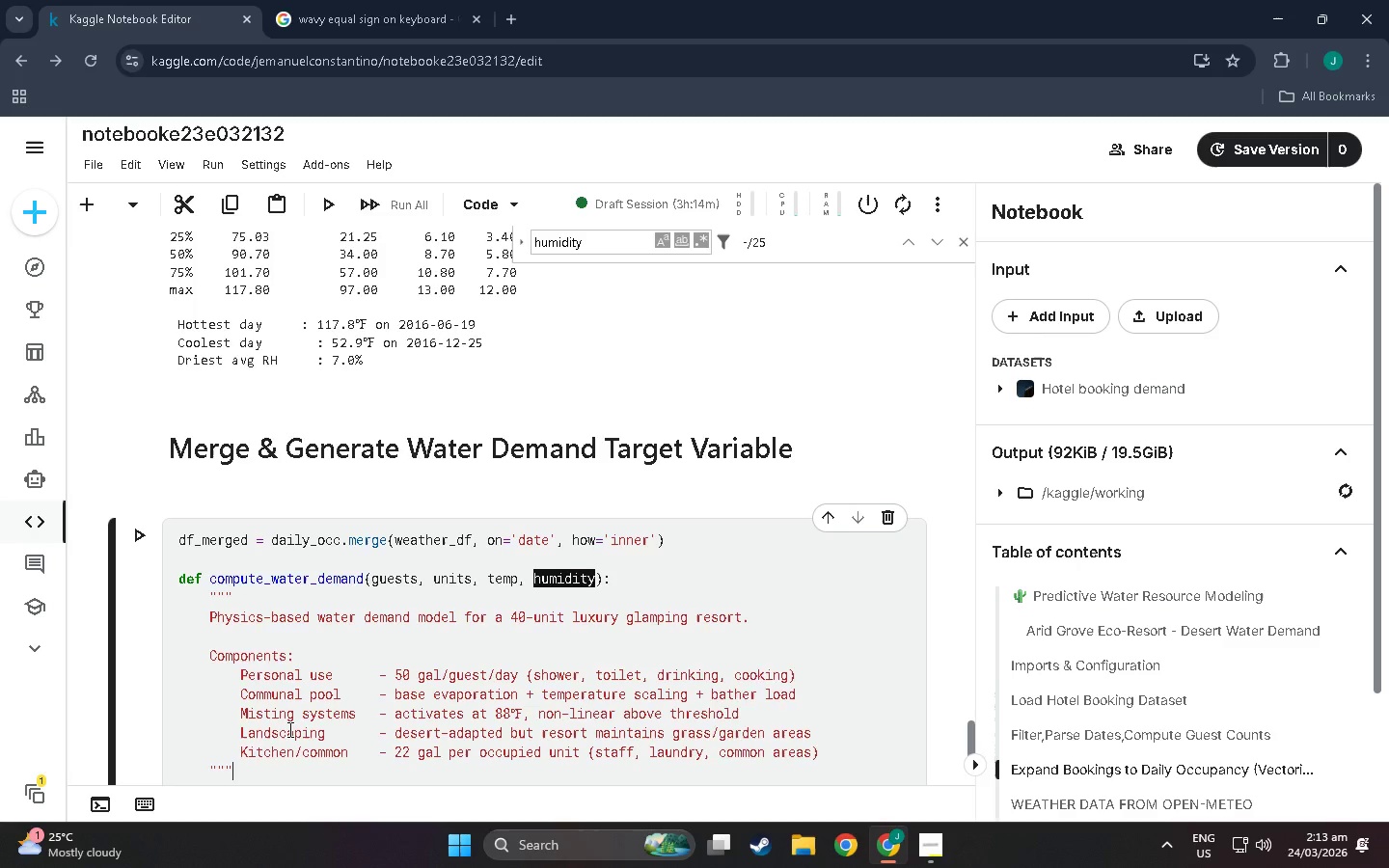 
key(Enter)
 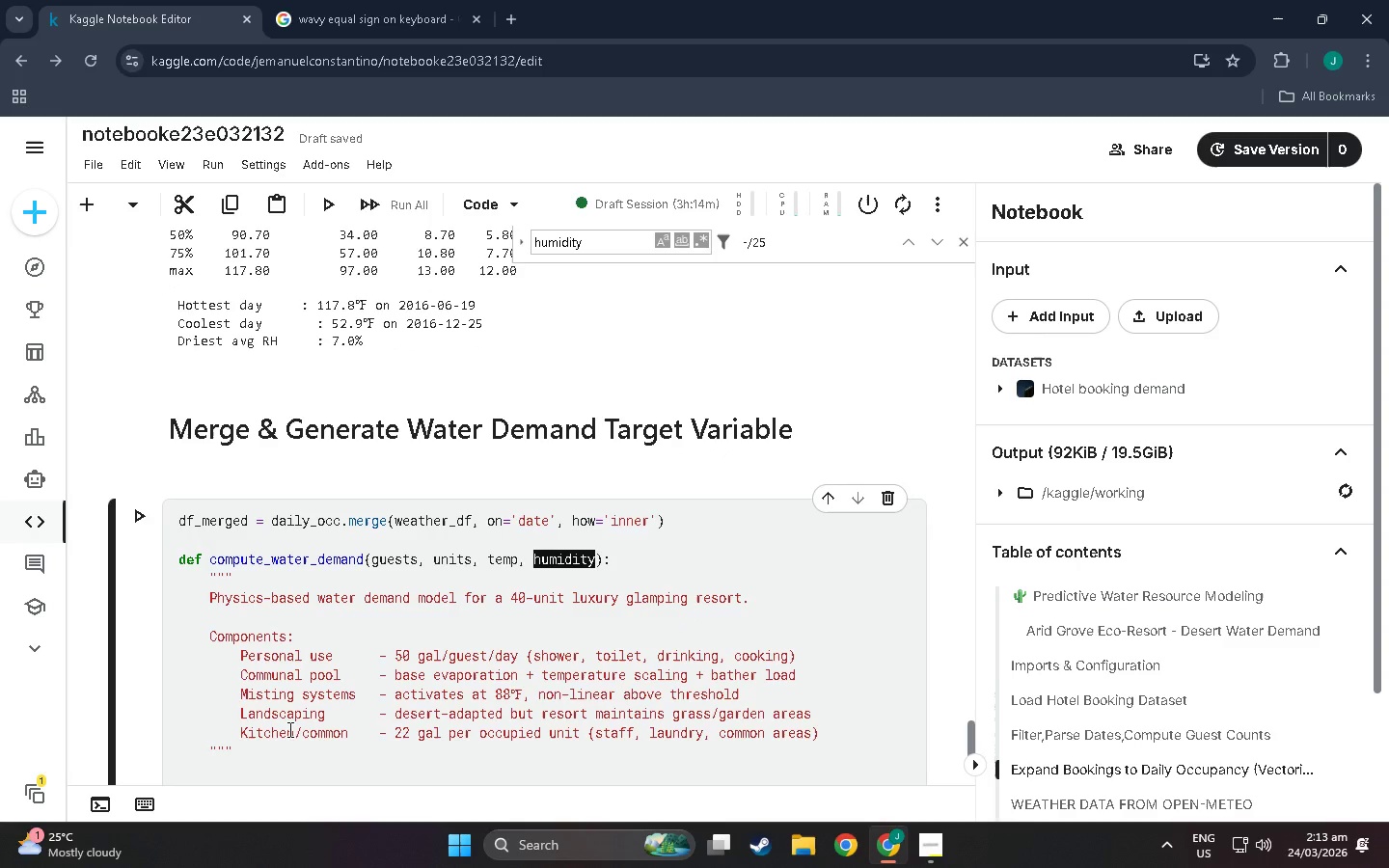 
key(Tab)
key(Backspace)
type(personal   = 50 * guests)
 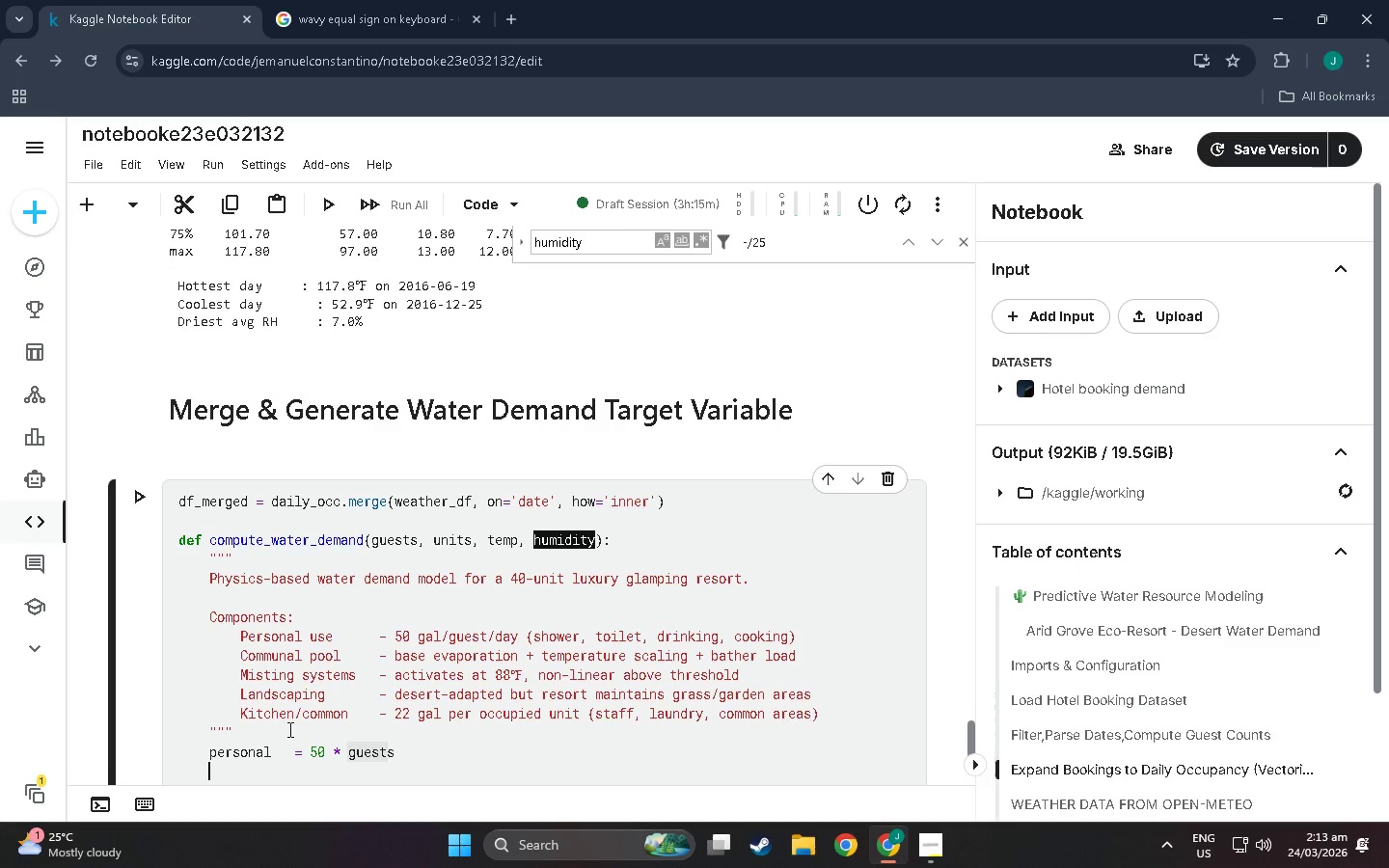 
 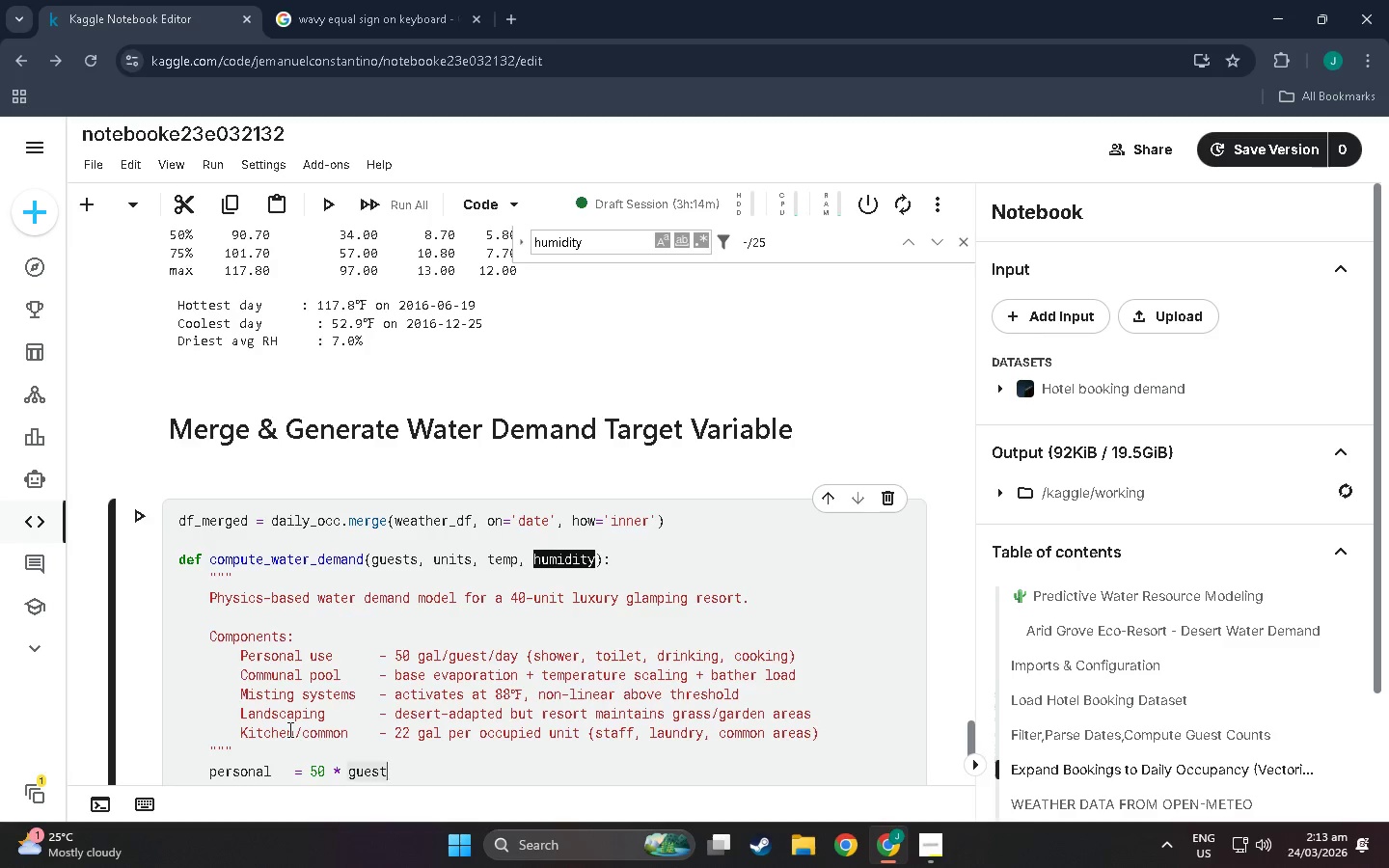 
key(Enter)
 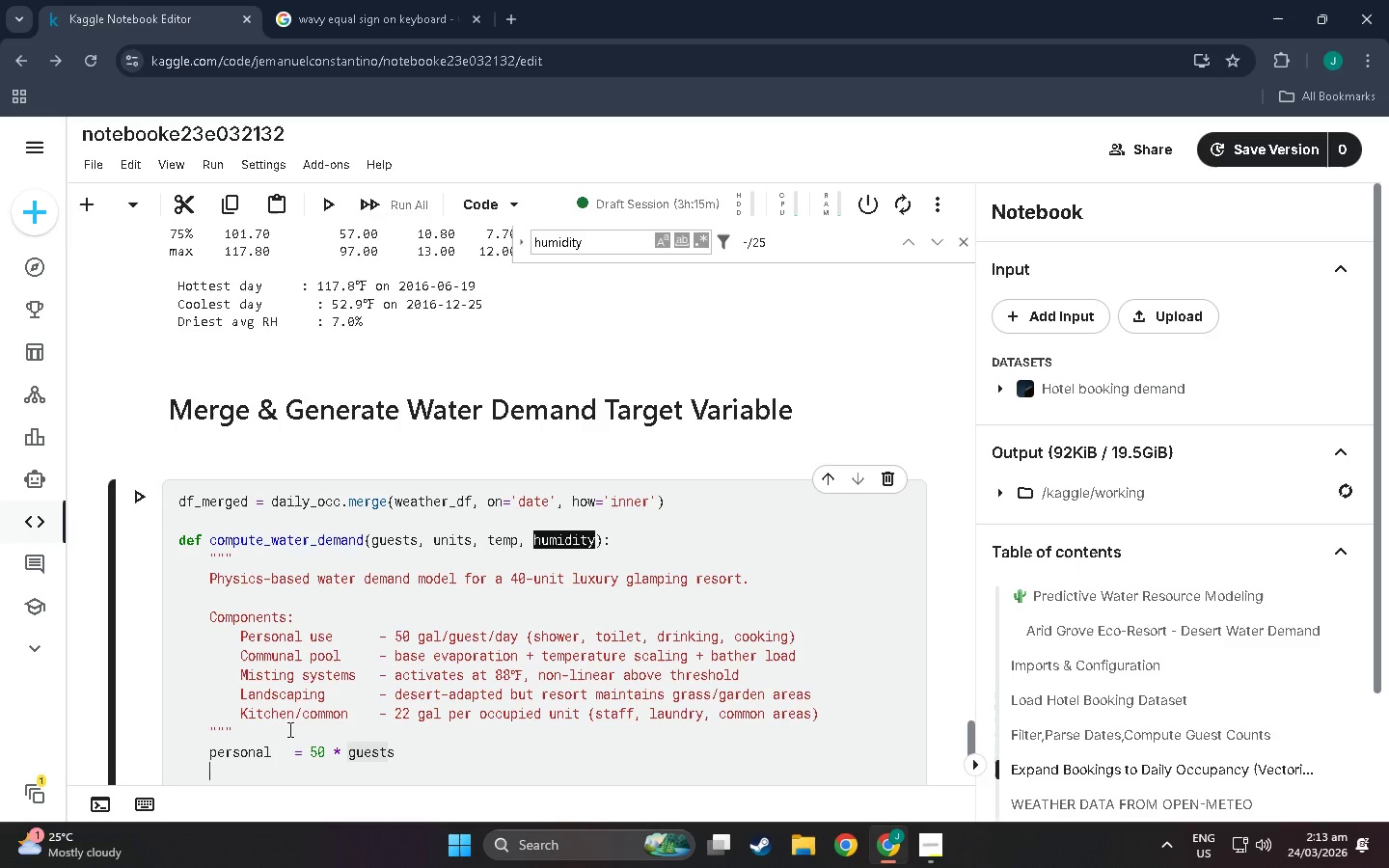 
type(pool  = 200 + max(0, (temp - 80 )
key(Backspace)
 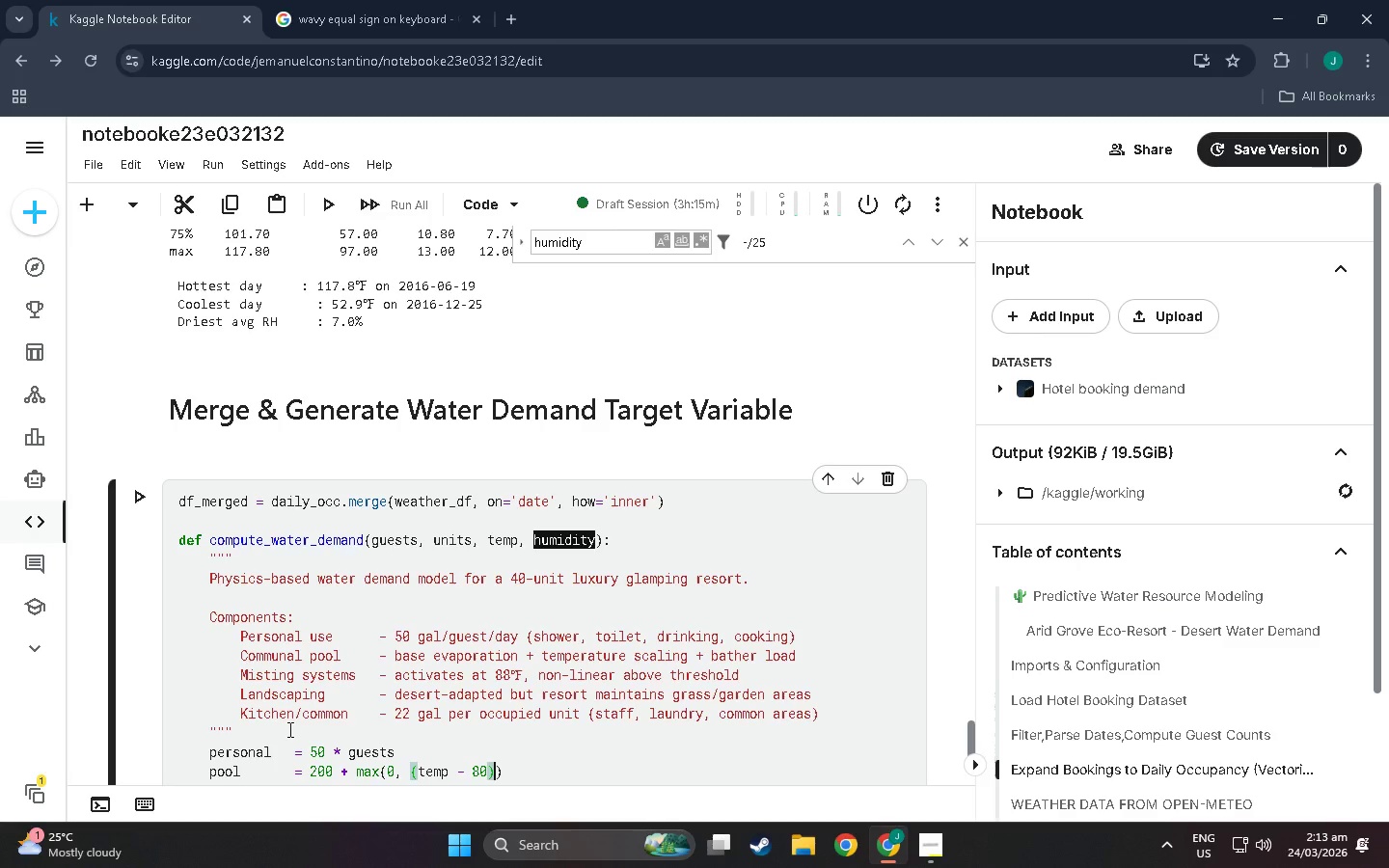 
 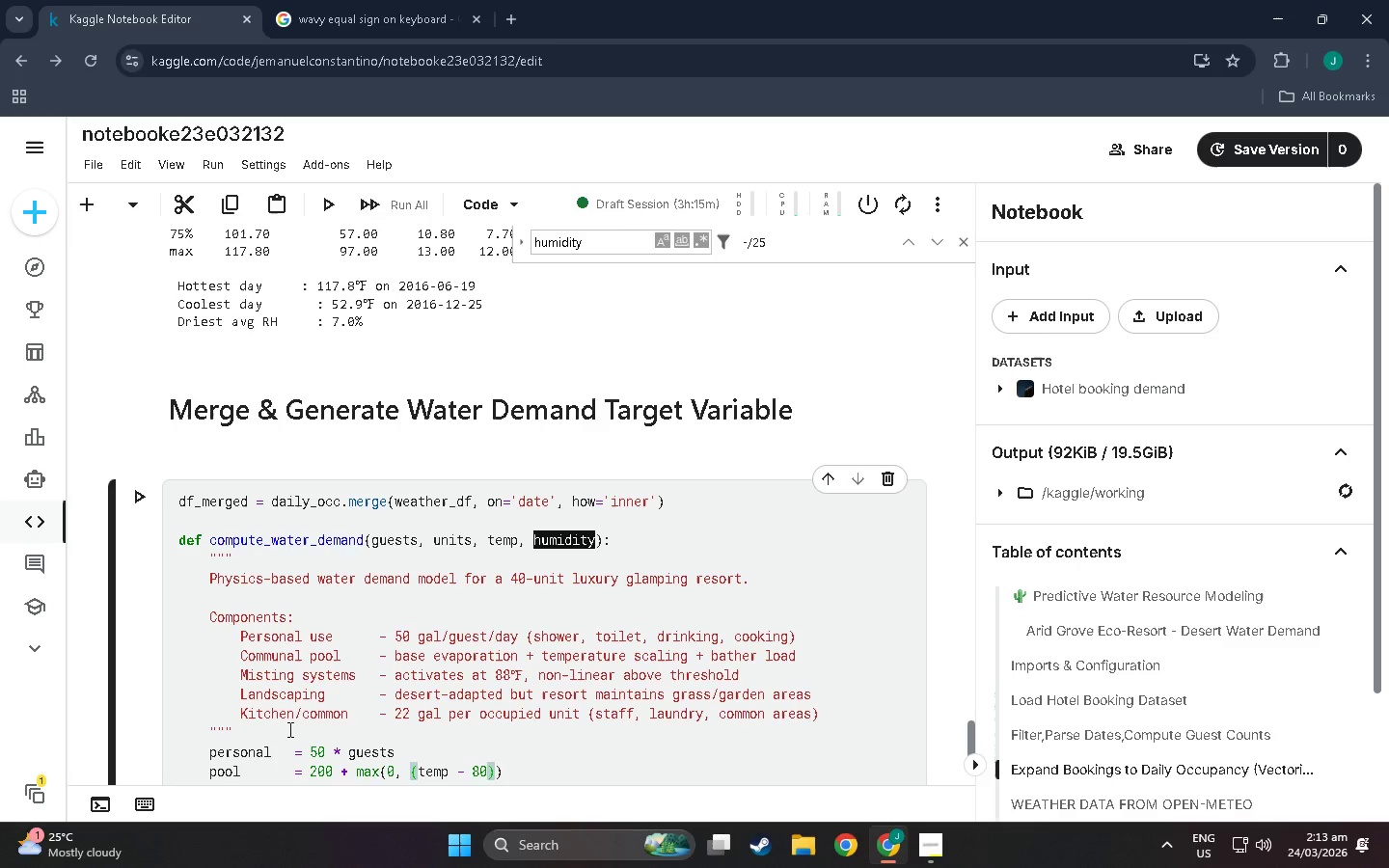 
key(ArrowRight)
 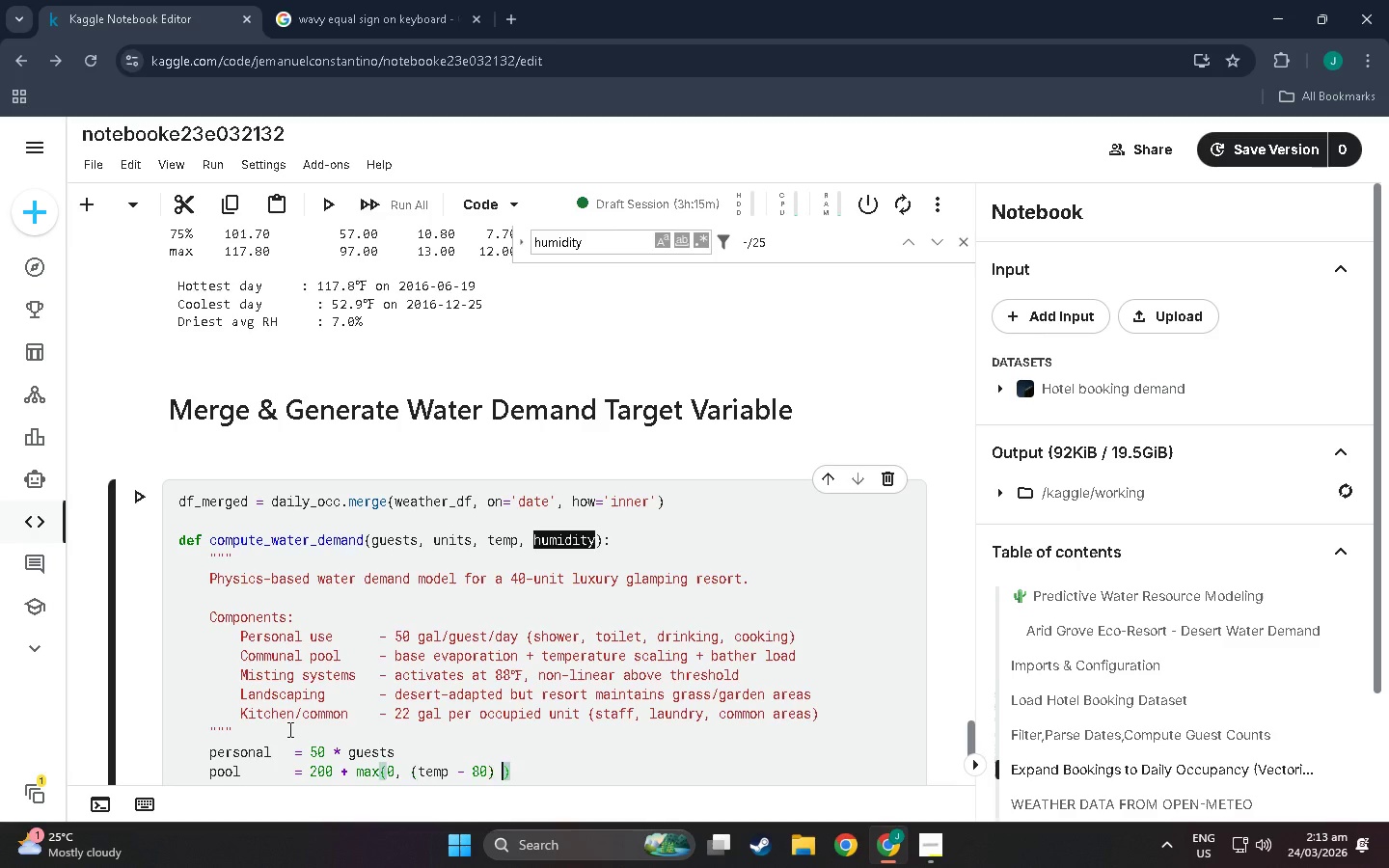 
key(Space)
 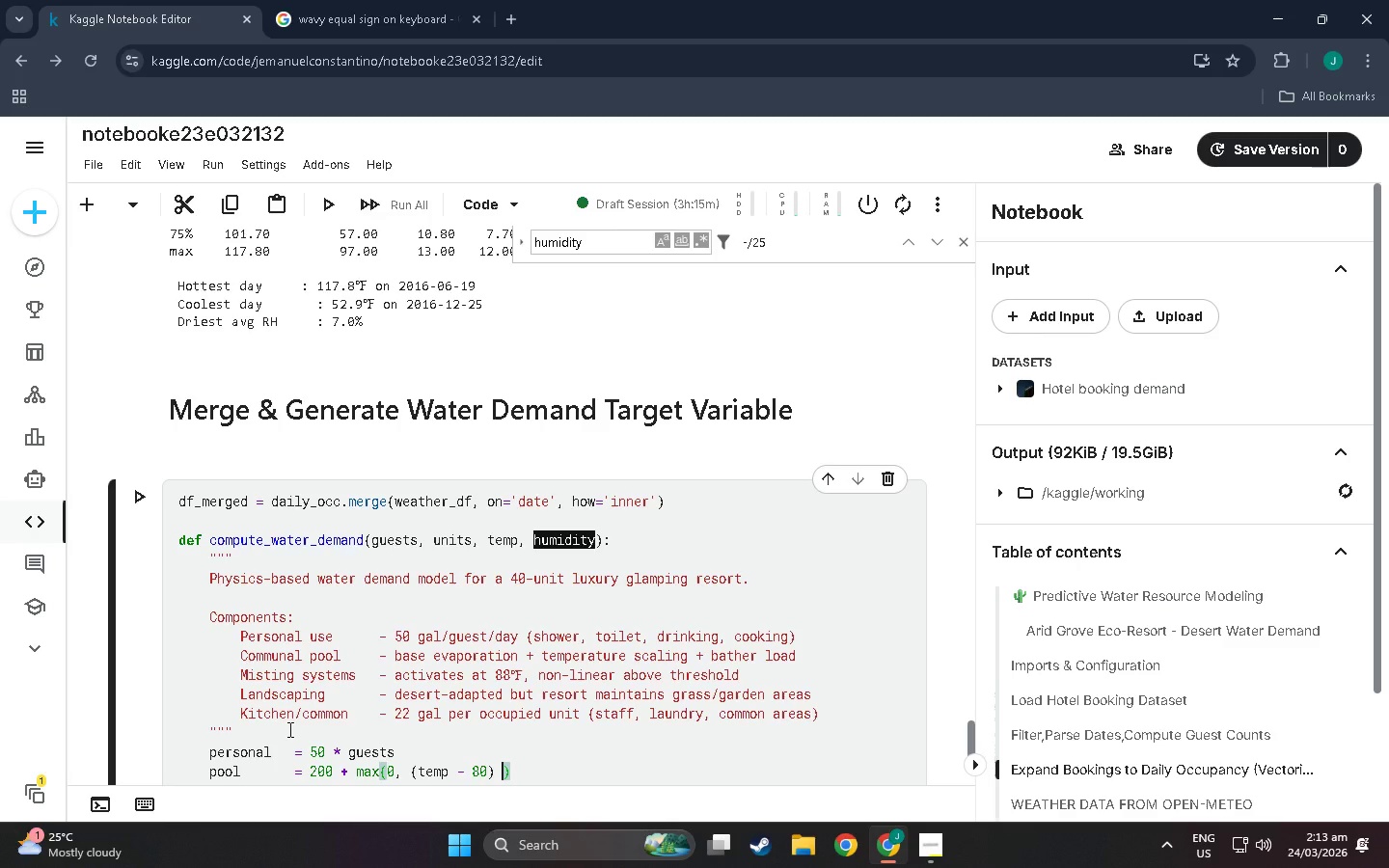 
key(Shift+8)
 